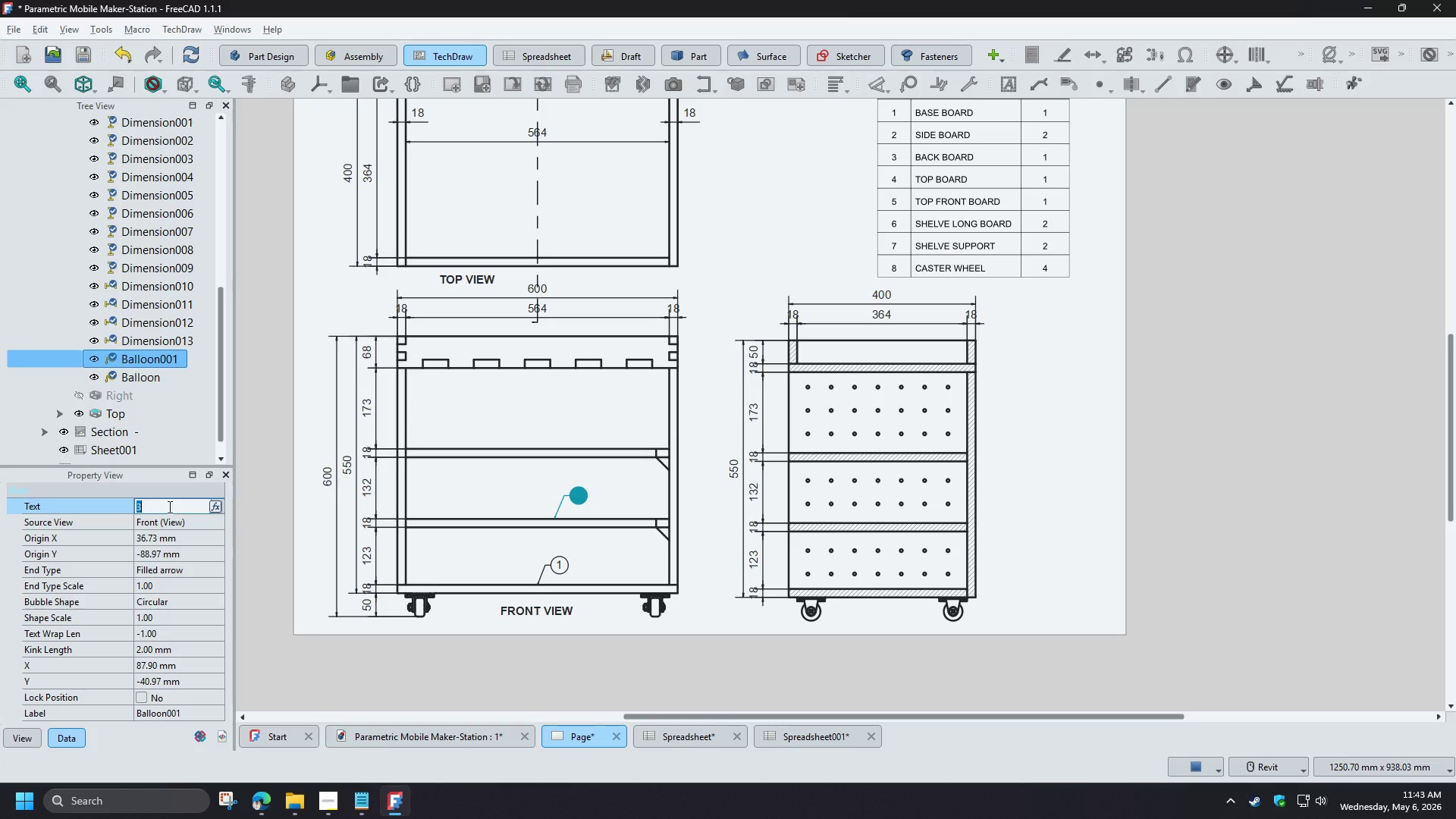 
wait(12.72)
 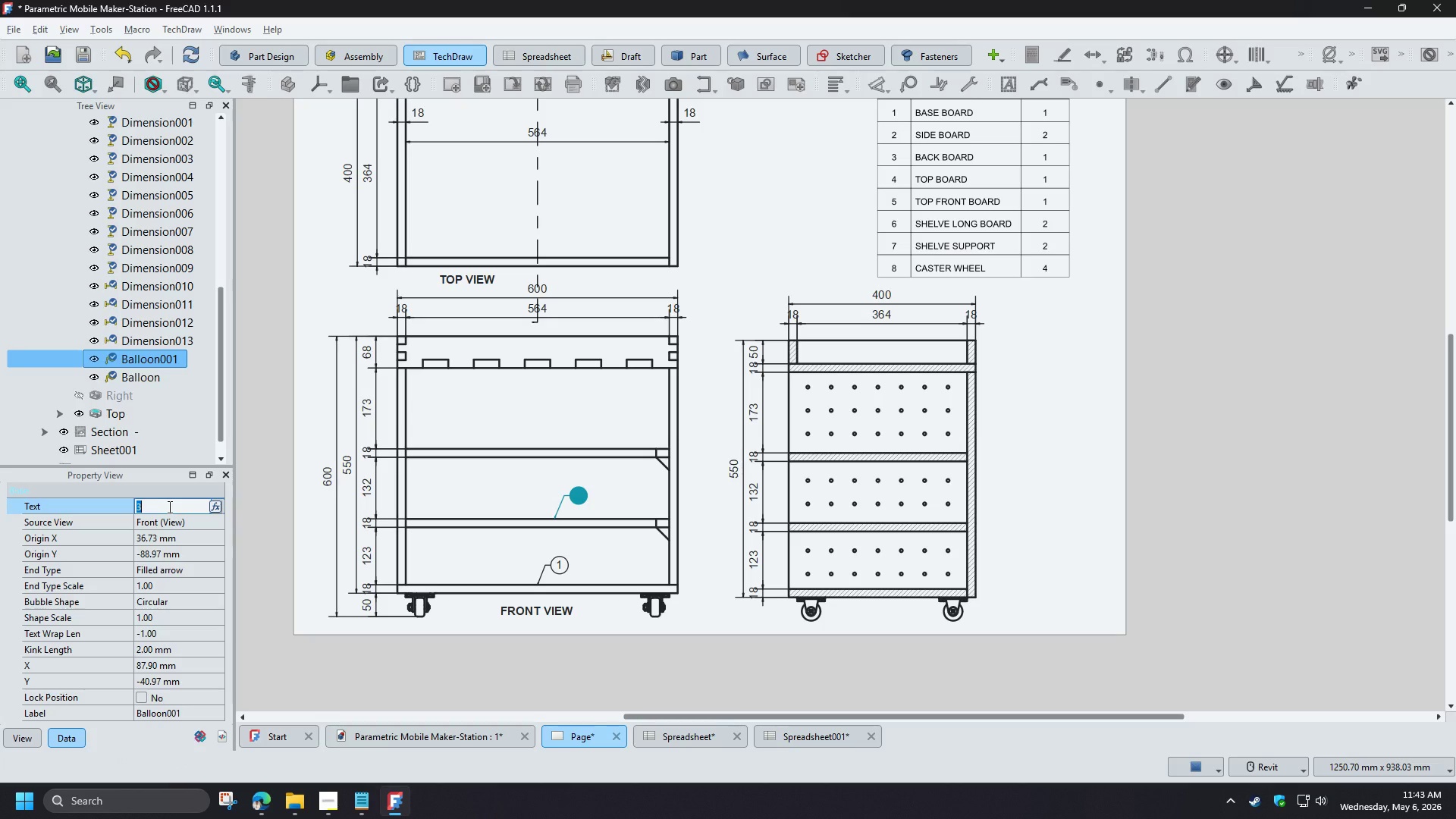 
key(6)
 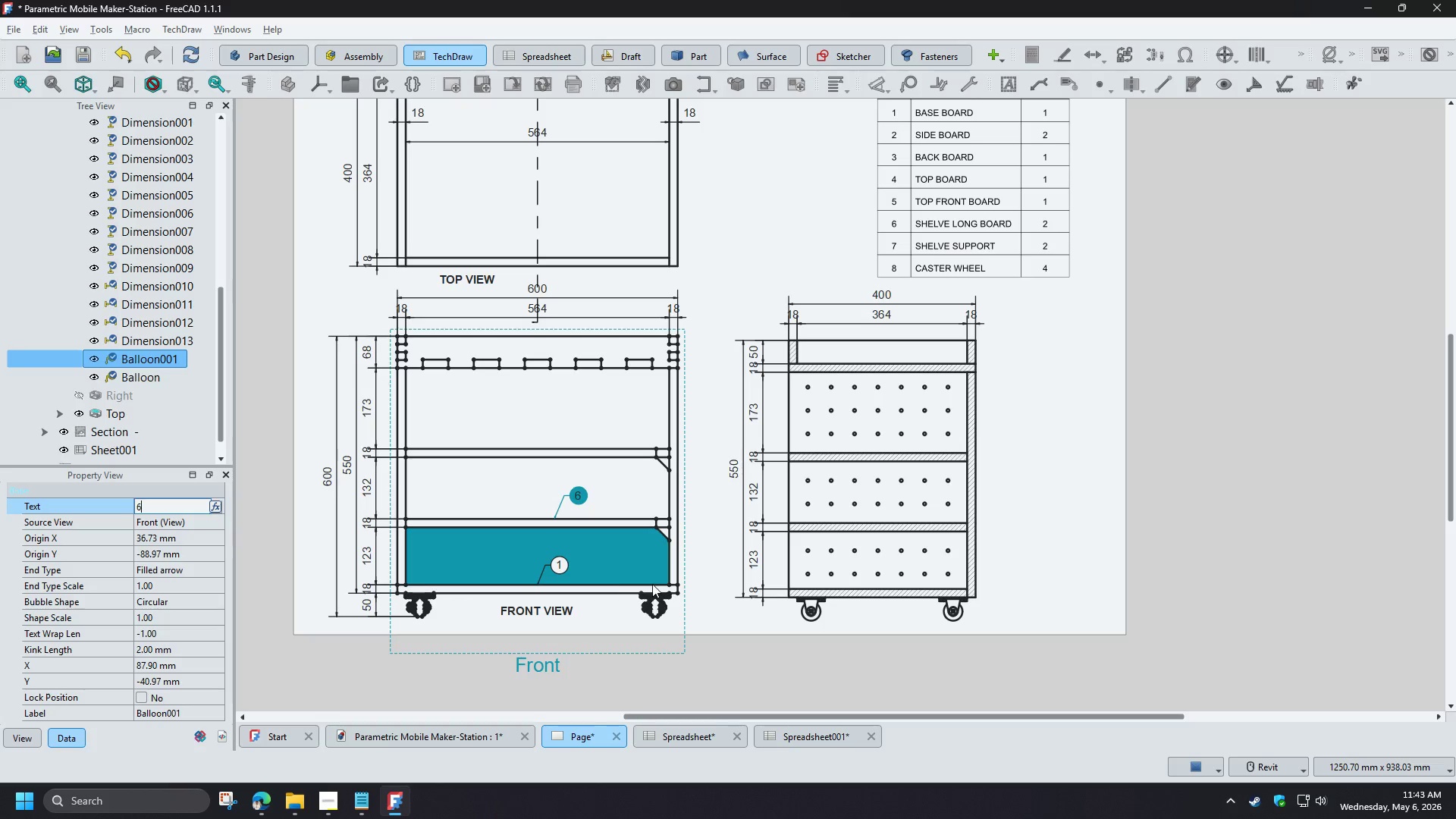 
left_click([711, 629])
 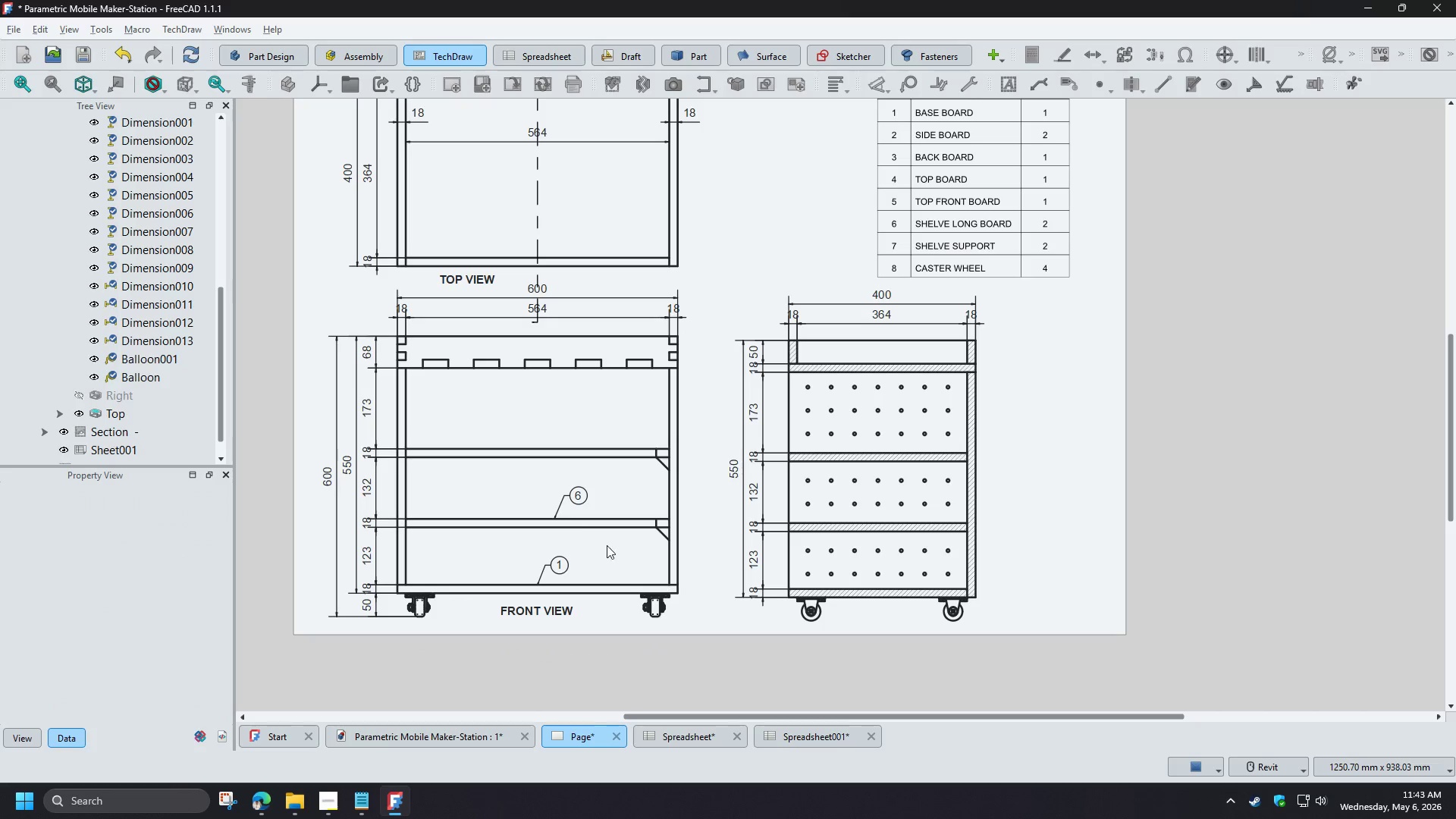 
scroll: coordinate [514, 422], scroll_direction: up, amount: 7.0
 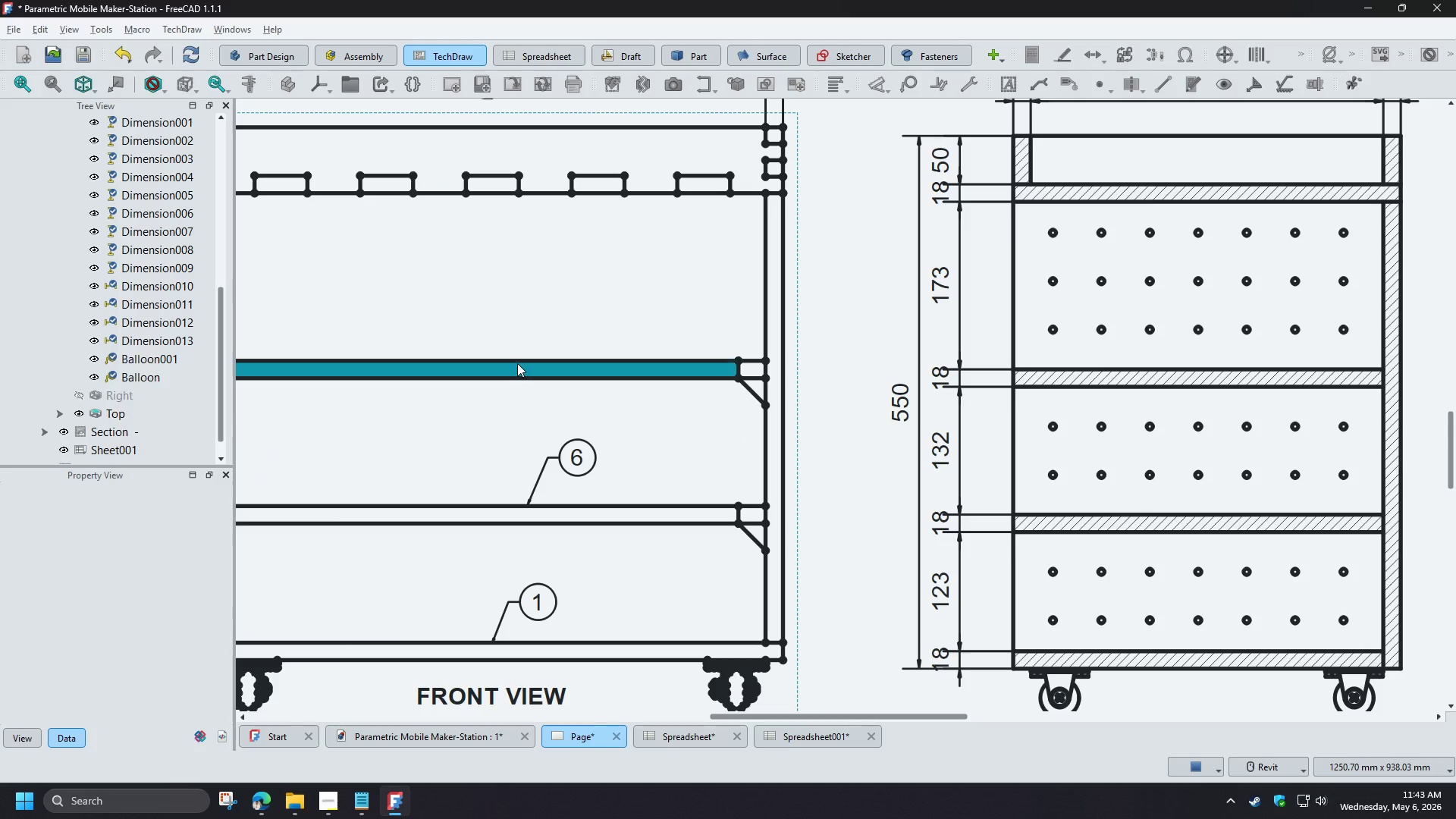 
left_click([517, 363])
 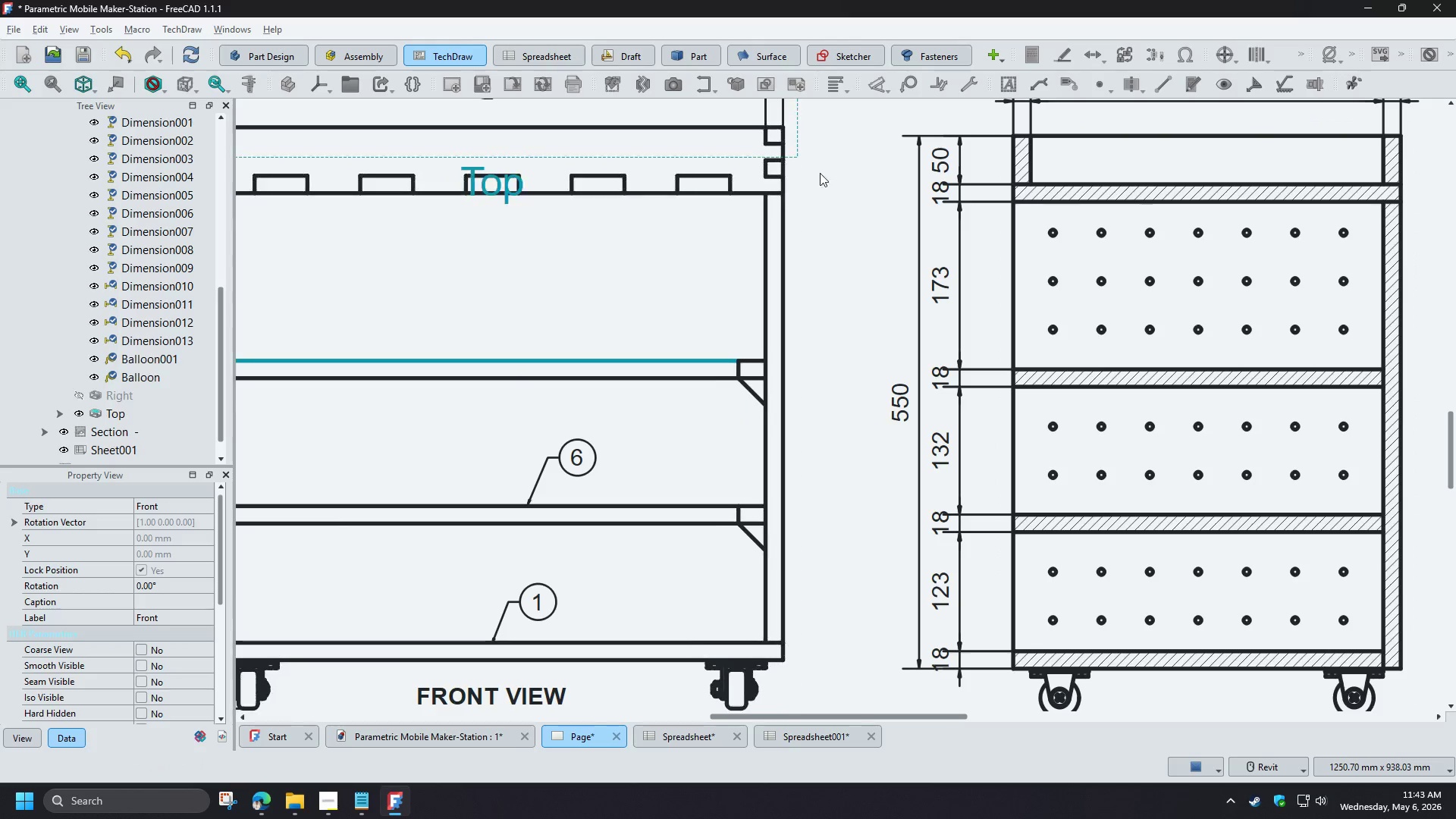 
left_click([861, 165])
 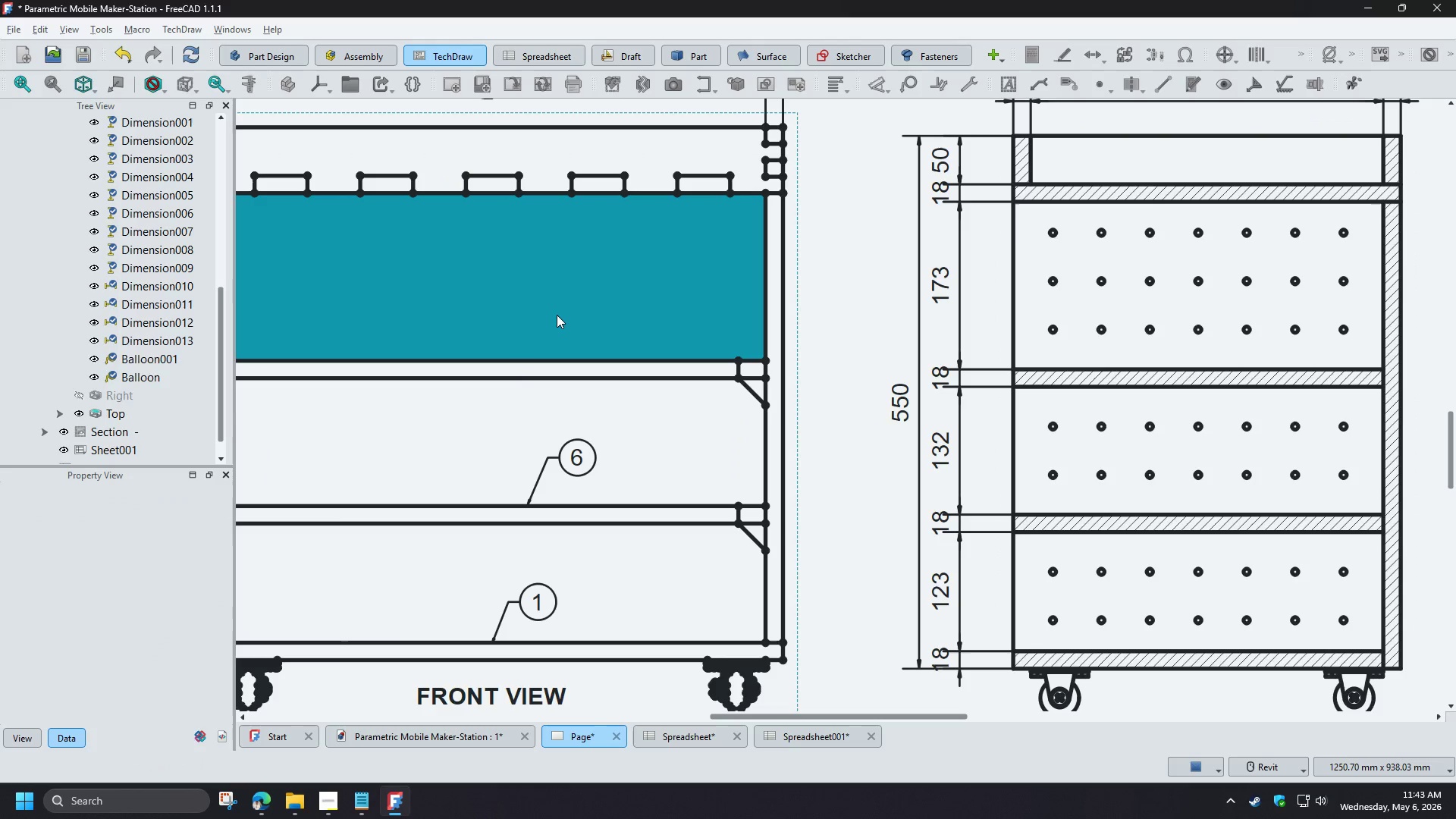 
left_click([557, 315])
 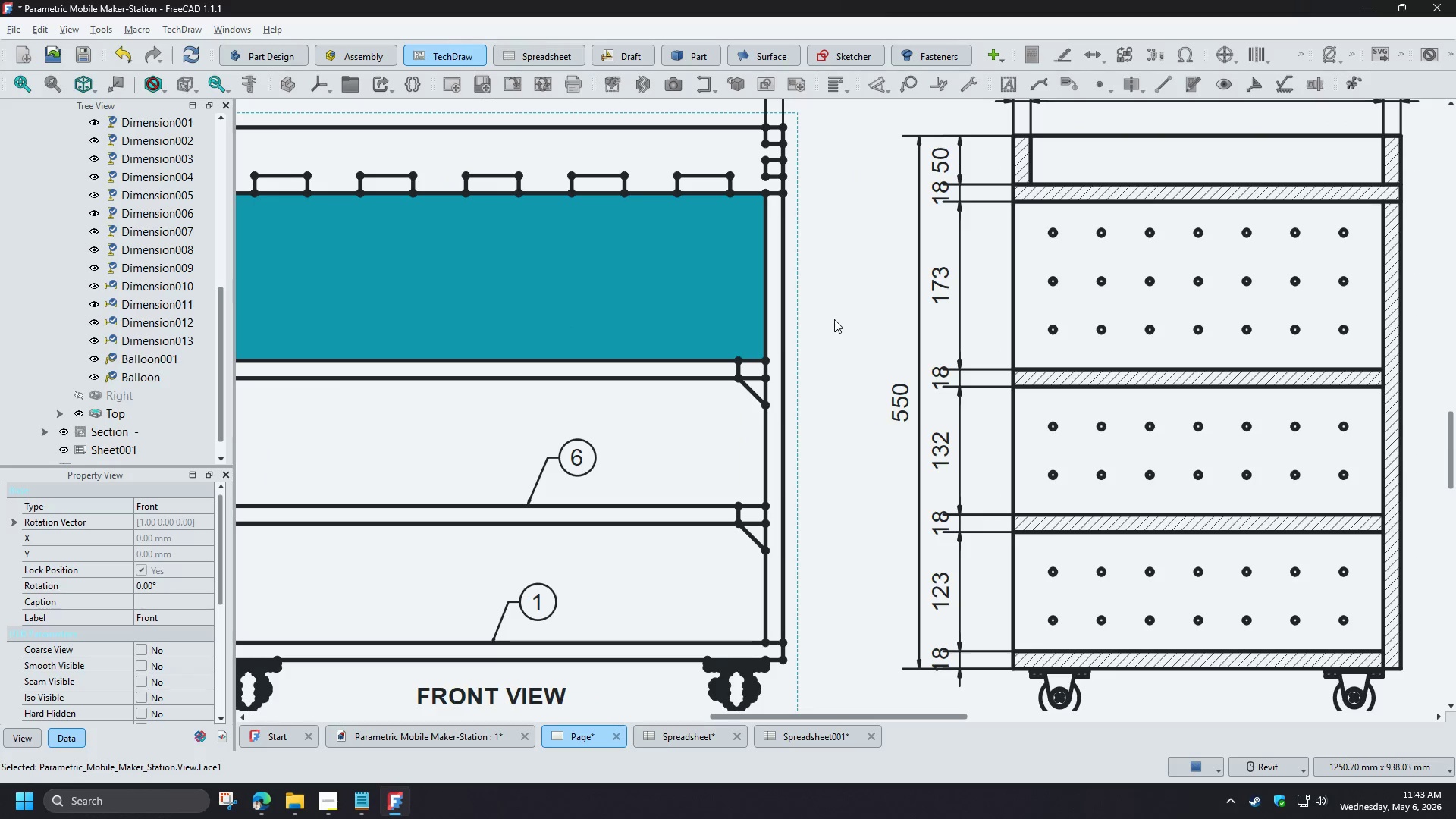 
left_click([834, 319])
 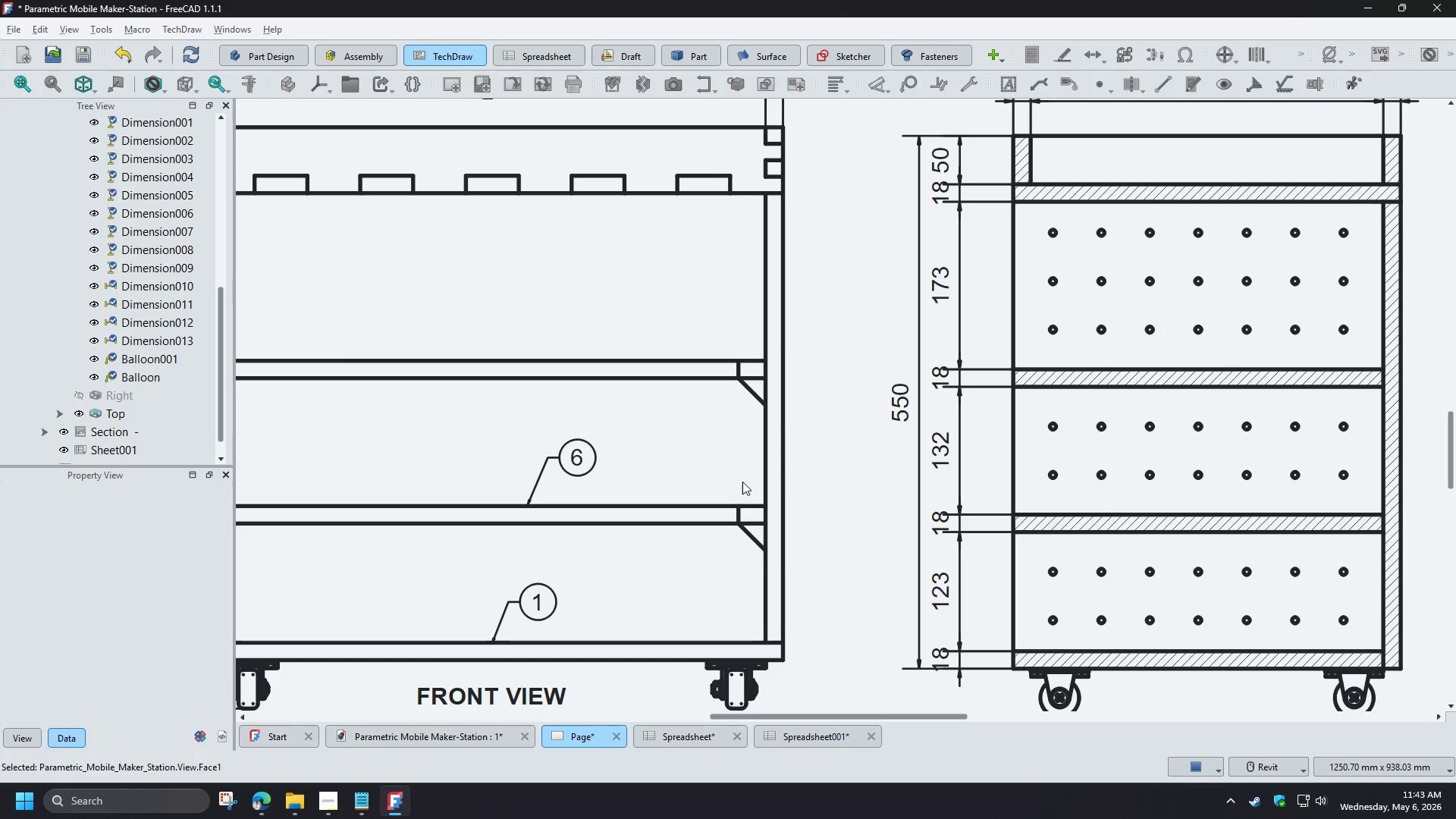 
scroll: coordinate [697, 497], scroll_direction: down, amount: 3.0
 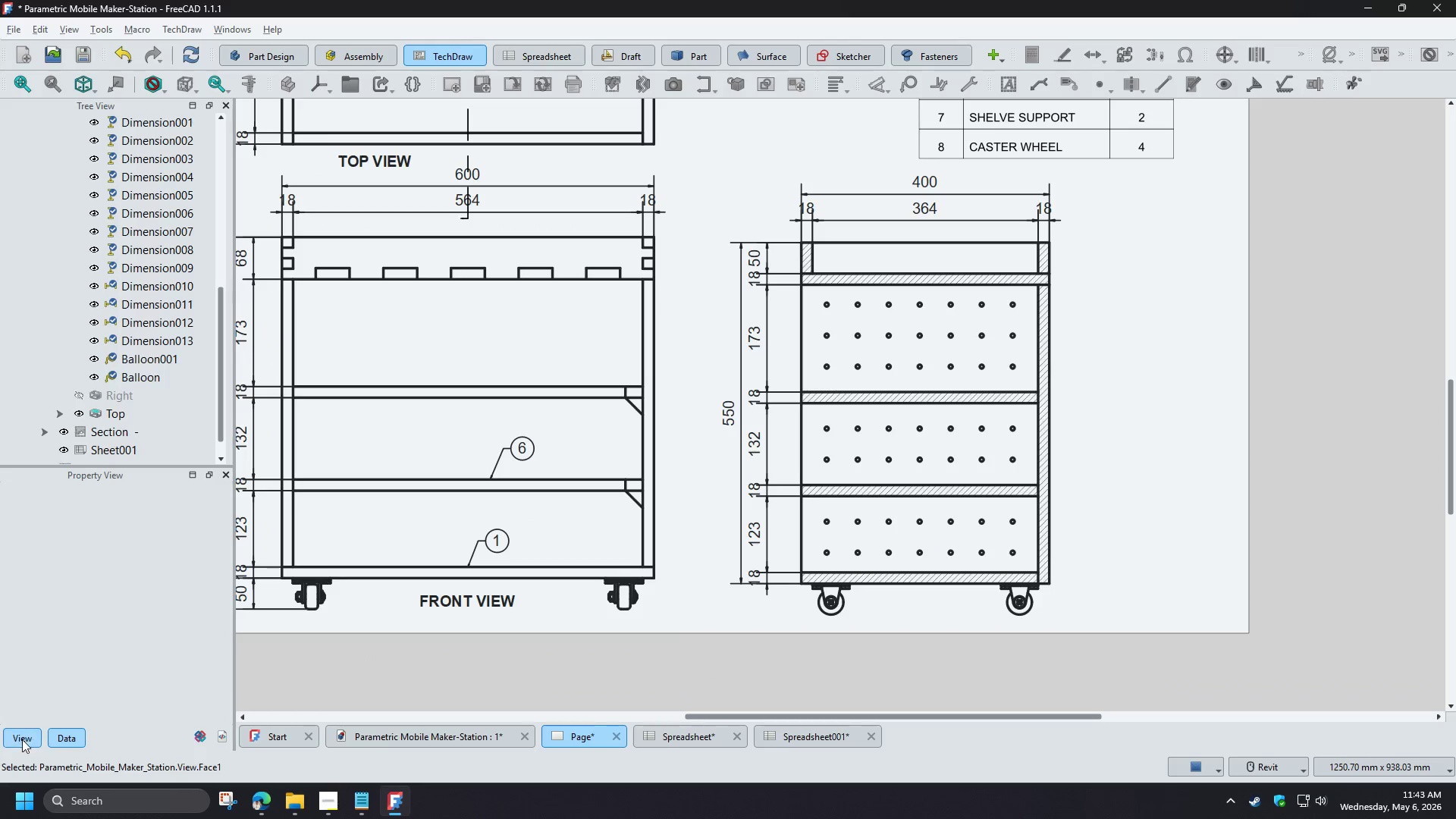 
double_click([64, 738])
 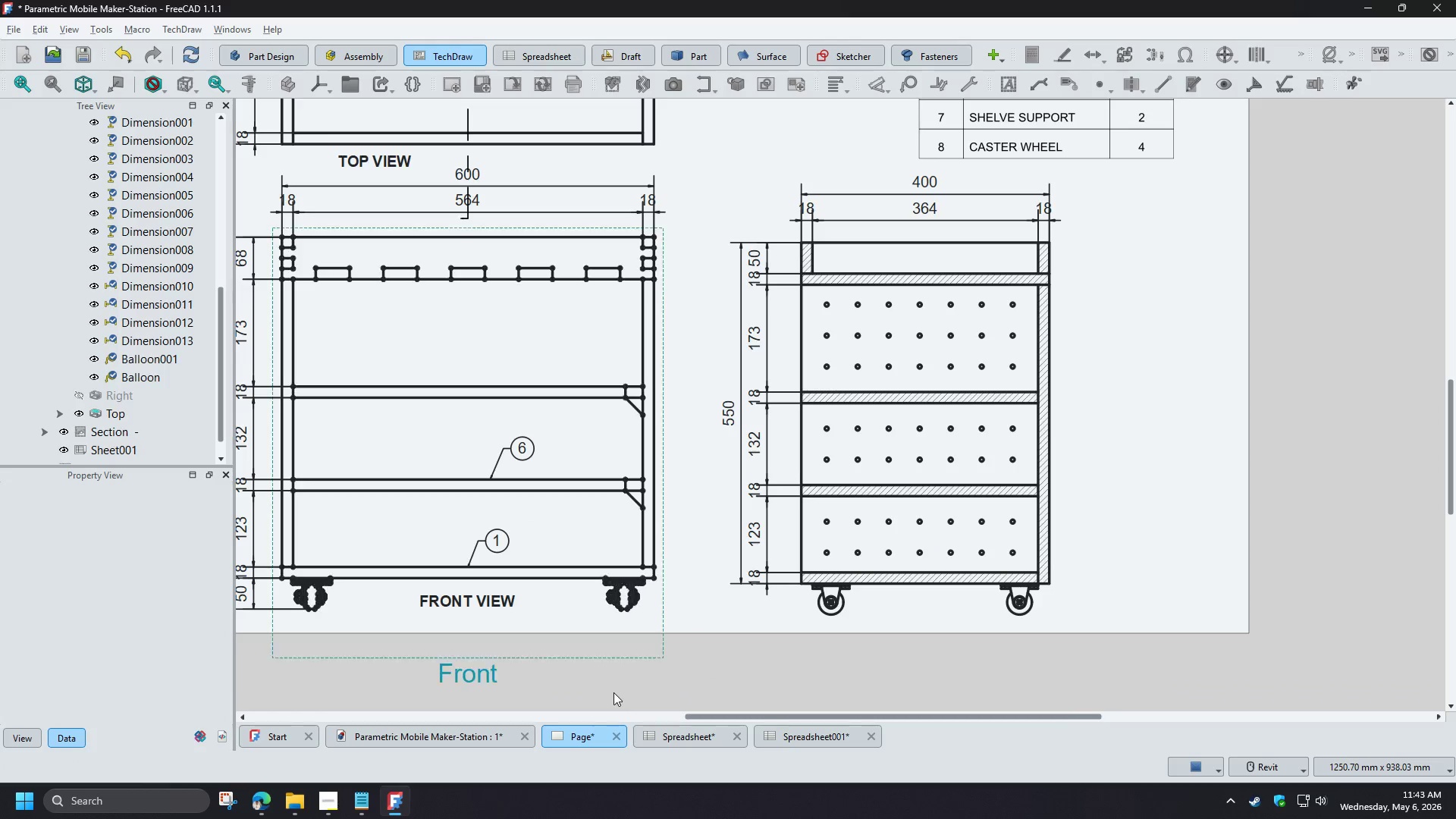 
left_click([538, 655])
 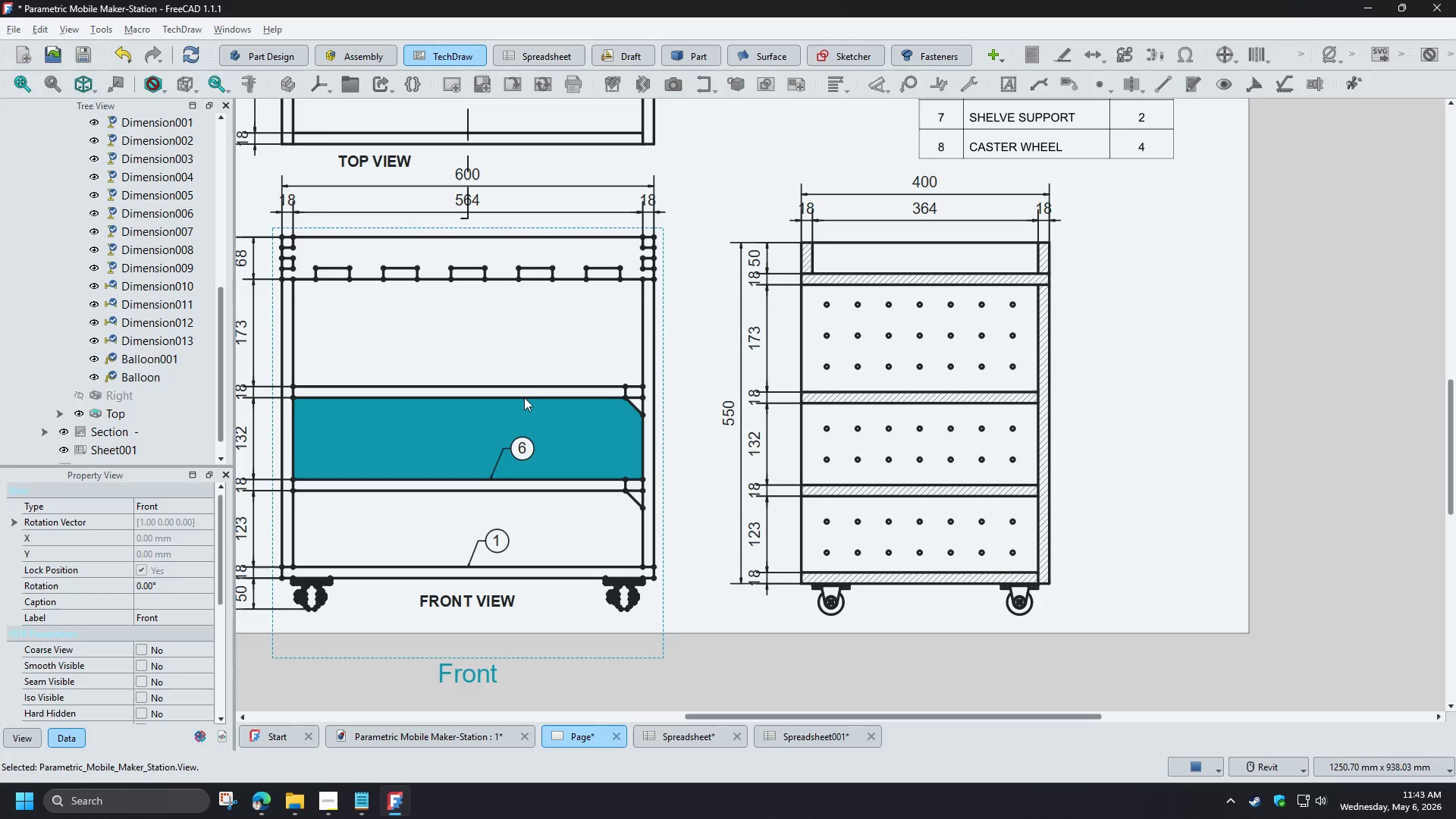 
left_click([511, 357])
 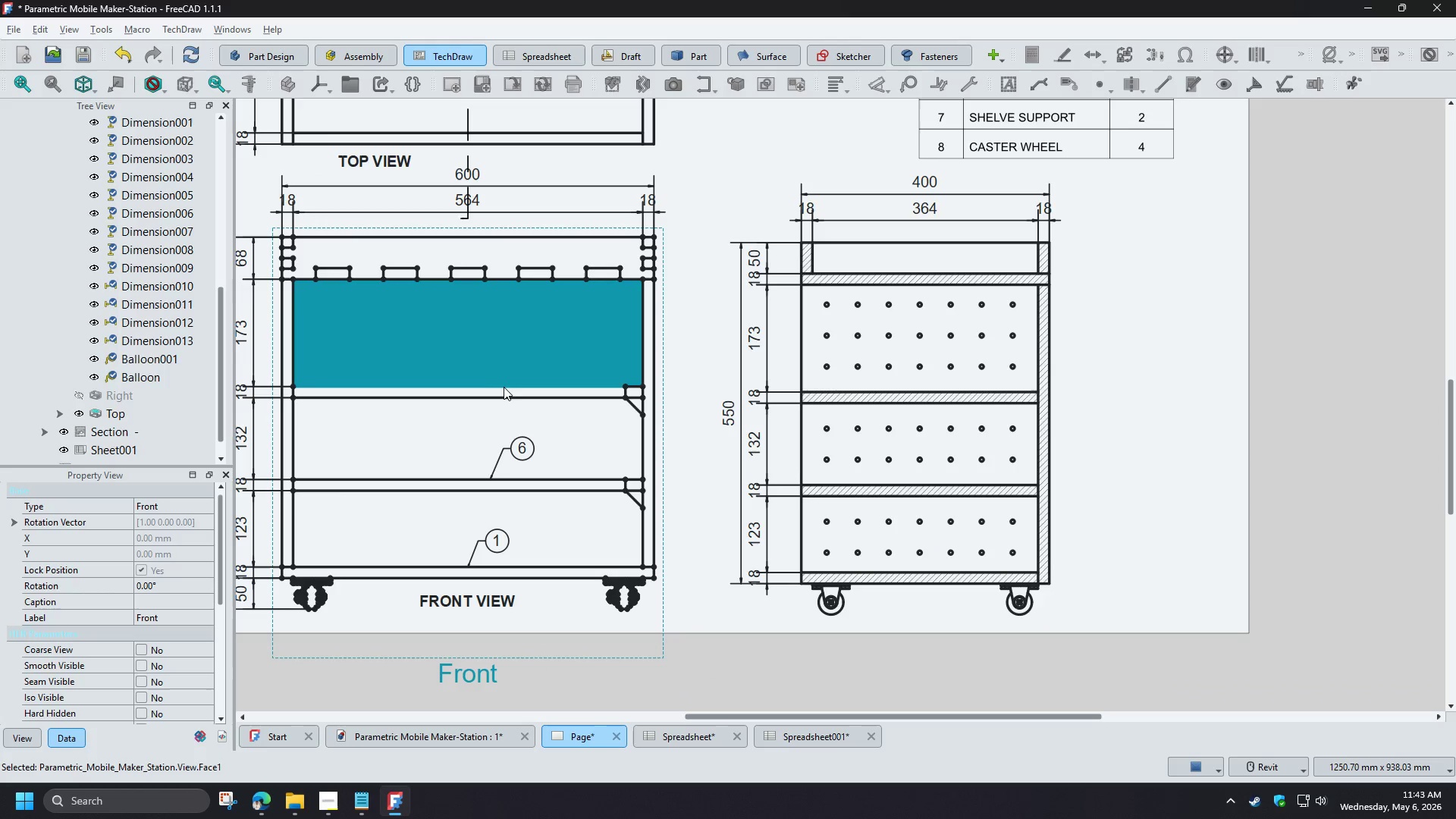 
left_click([504, 388])
 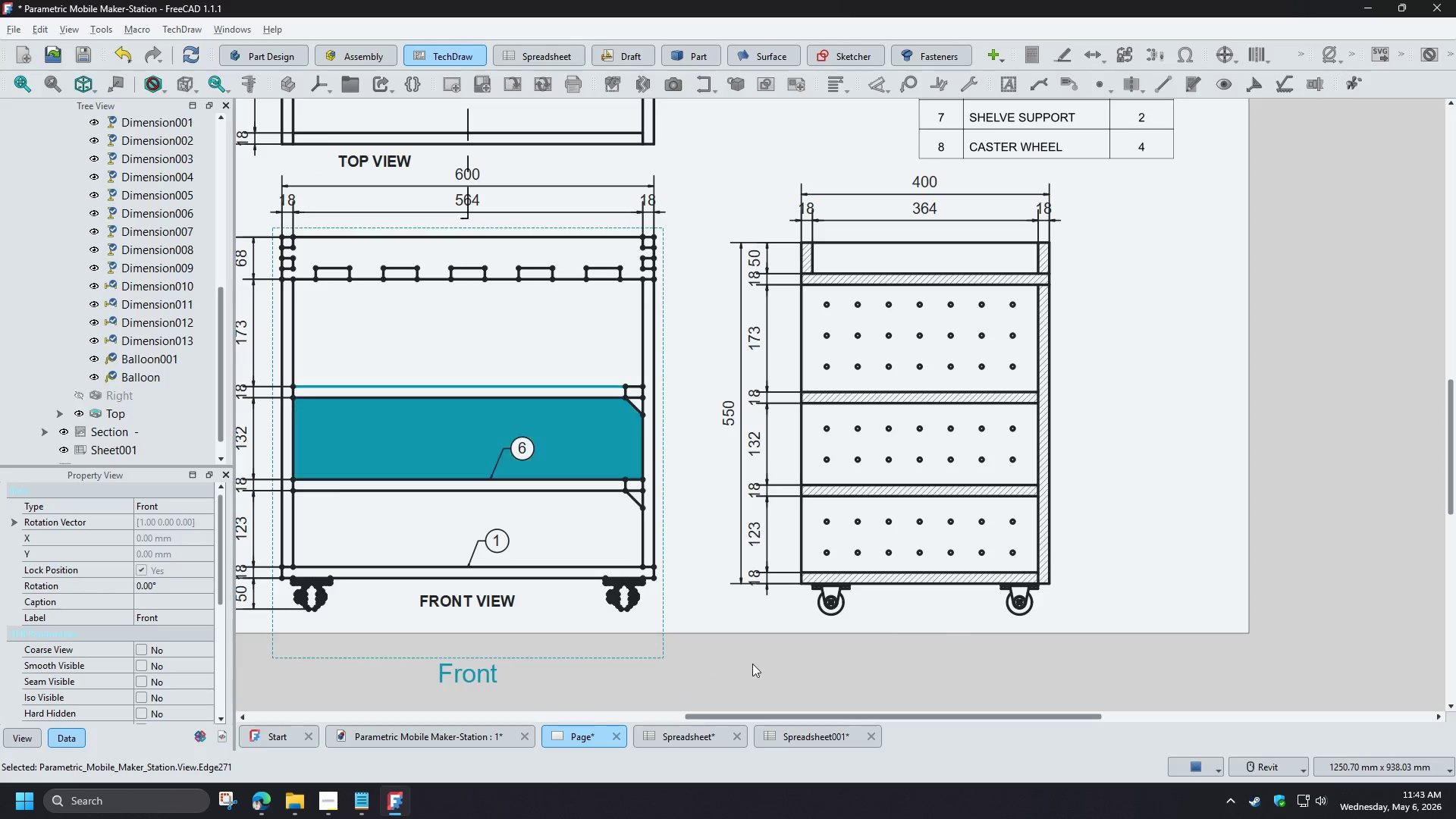 
left_click([755, 677])
 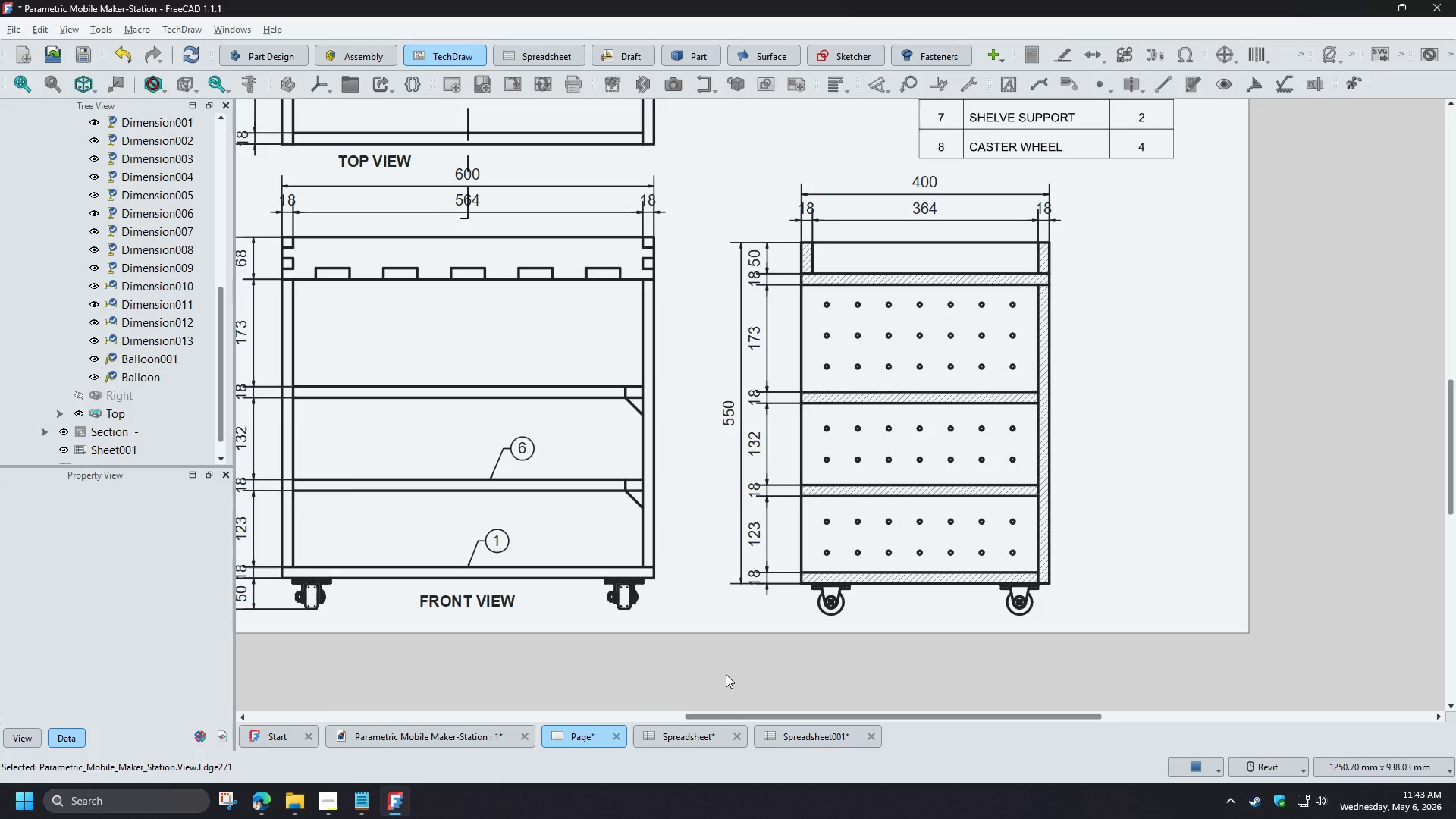 
scroll: coordinate [726, 674], scroll_direction: down, amount: 2.0
 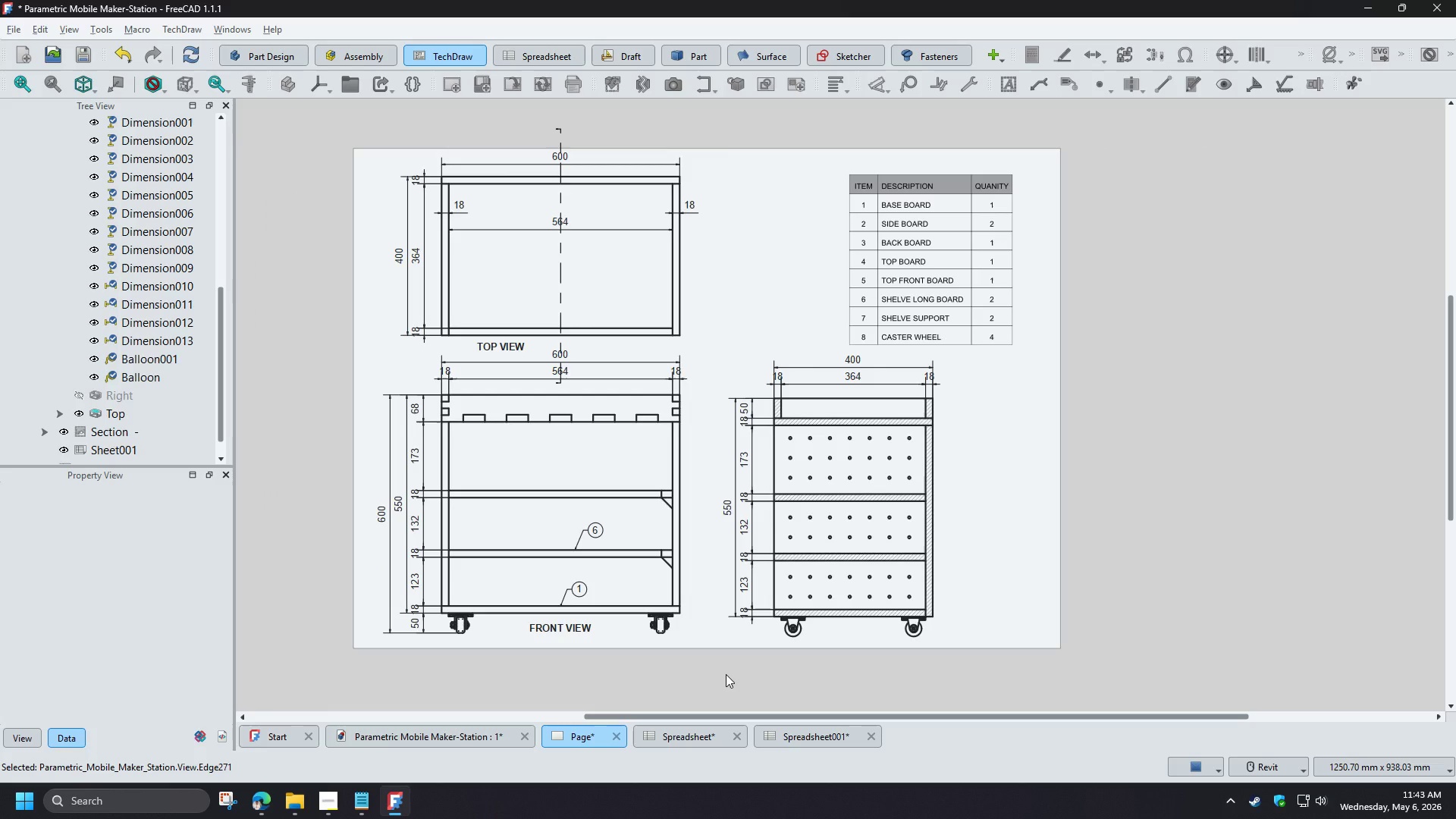 
key(Control+S)
 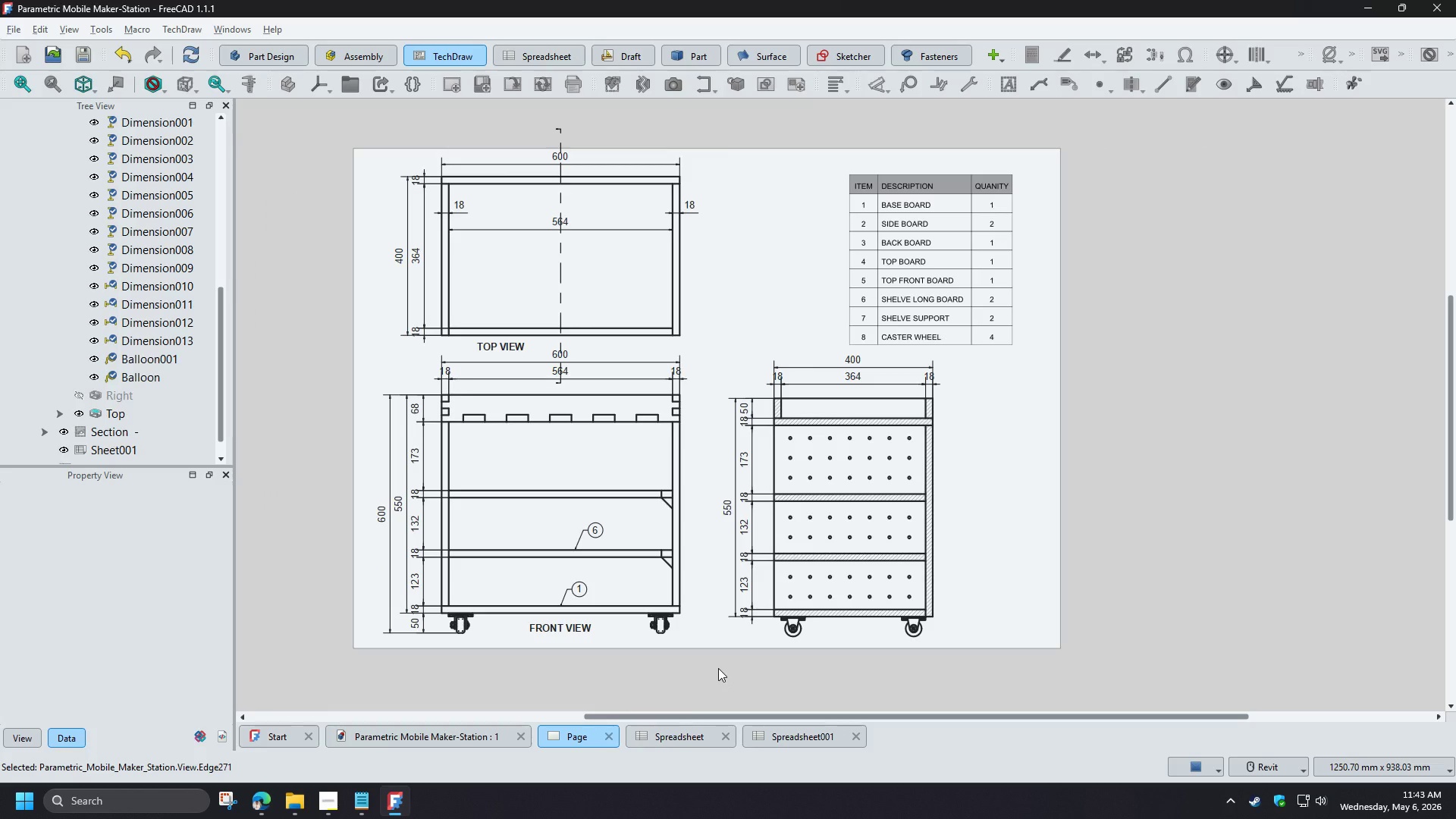 
scroll: coordinate [693, 610], scroll_direction: up, amount: 3.0
 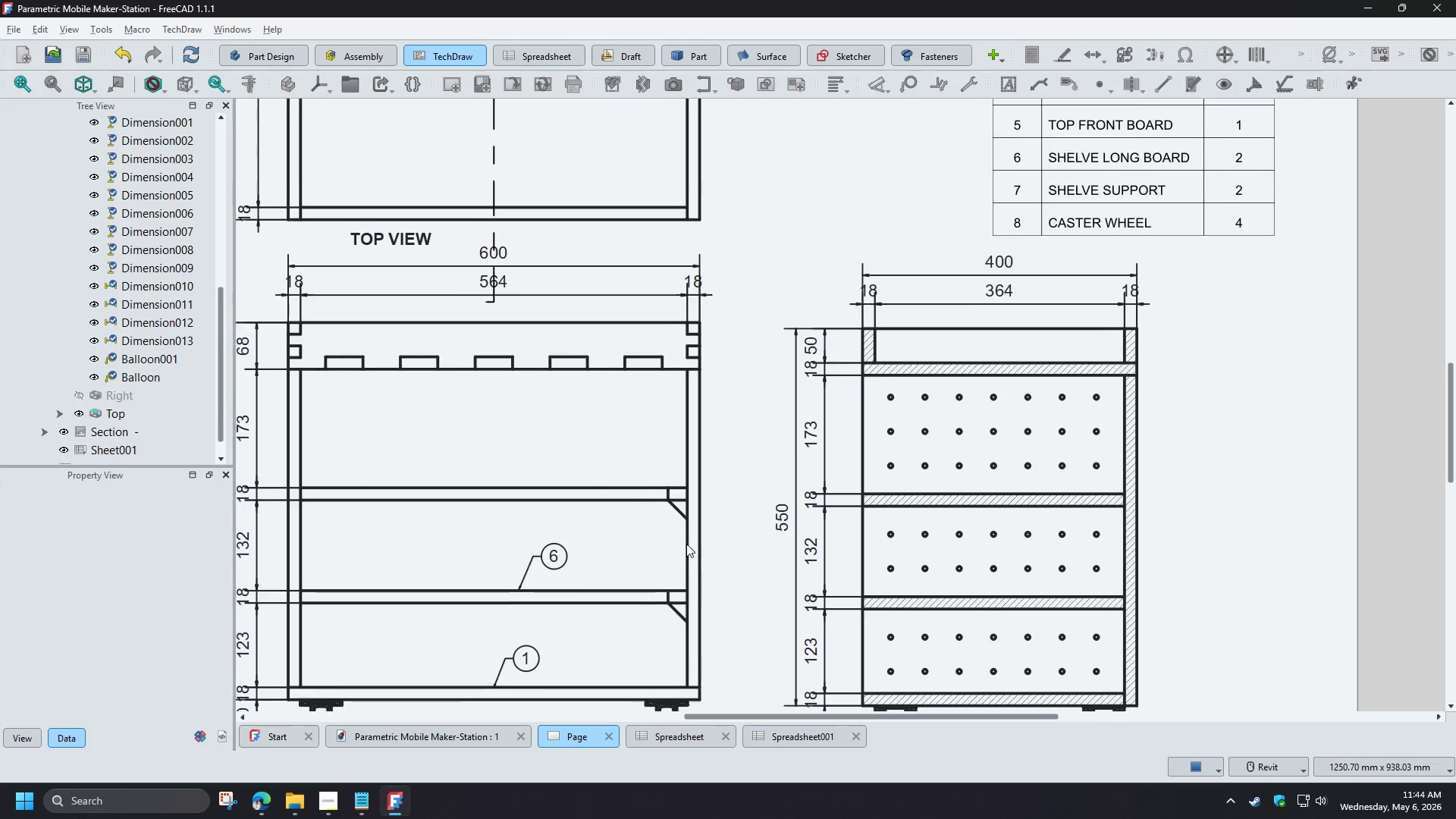 
left_click([553, 457])
 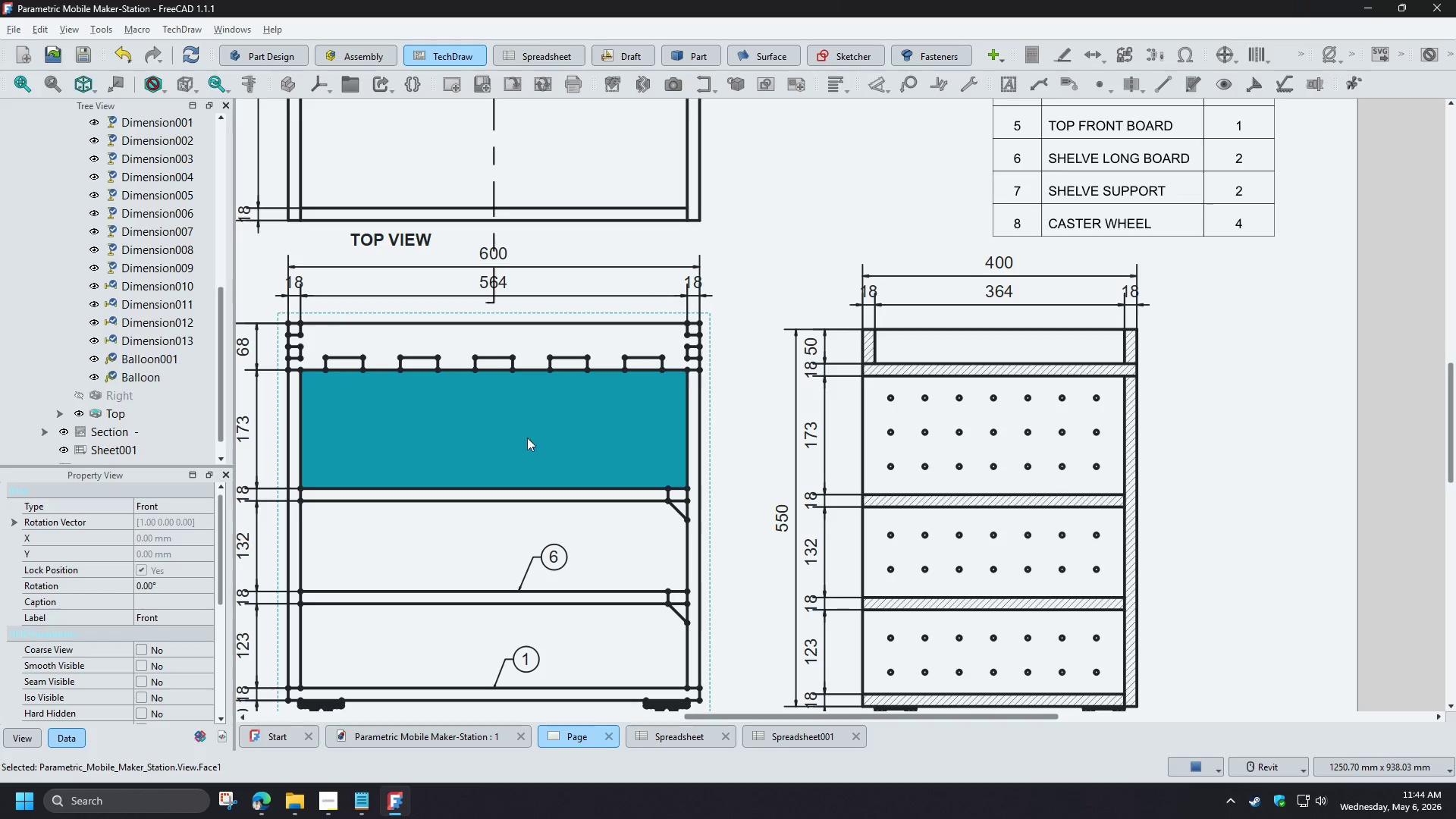 
scroll: coordinate [158, 350], scroll_direction: up, amount: 4.0
 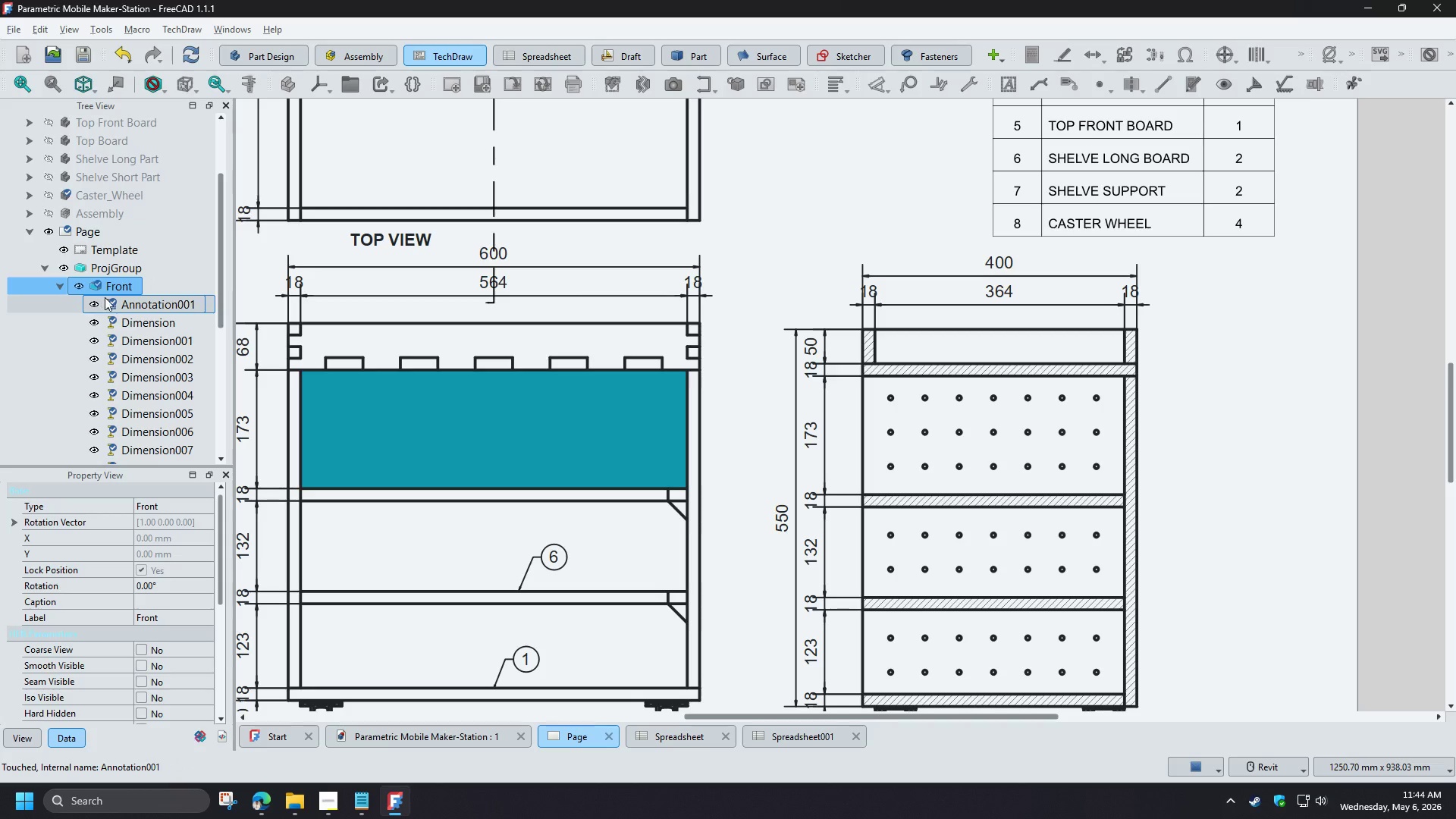 
right_click([84, 235])
 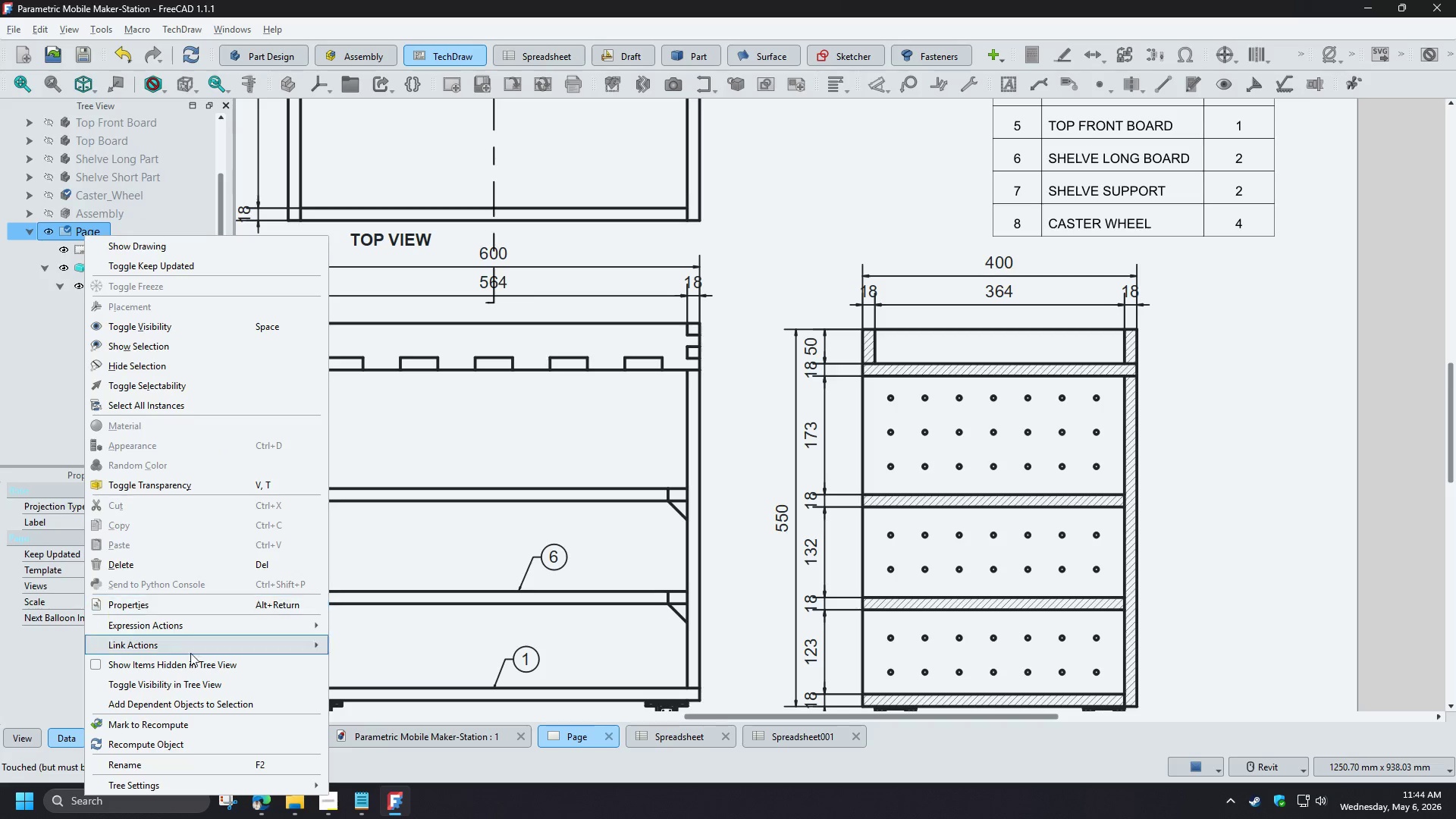 
left_click([164, 741])
 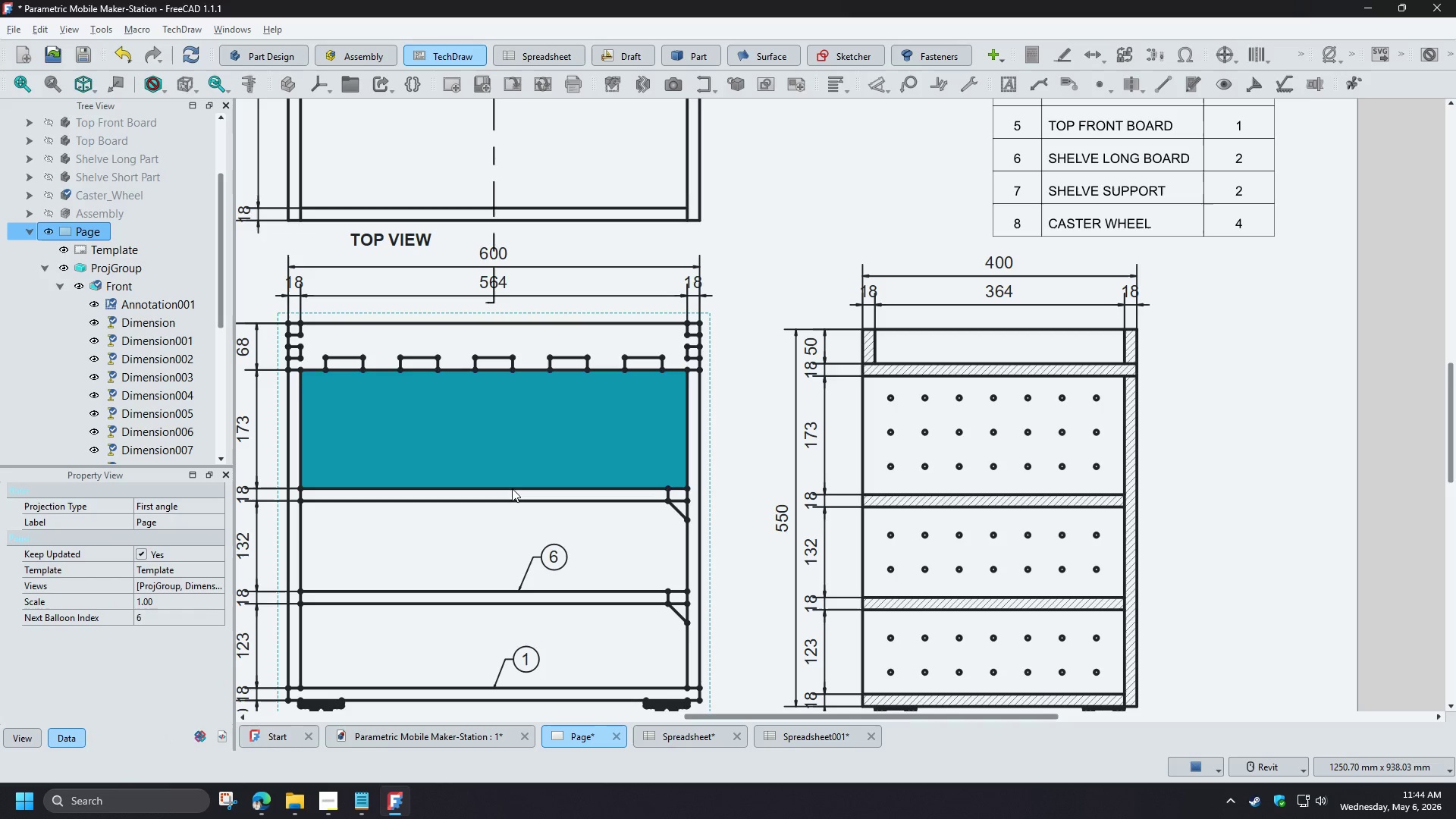 
left_click([512, 488])
 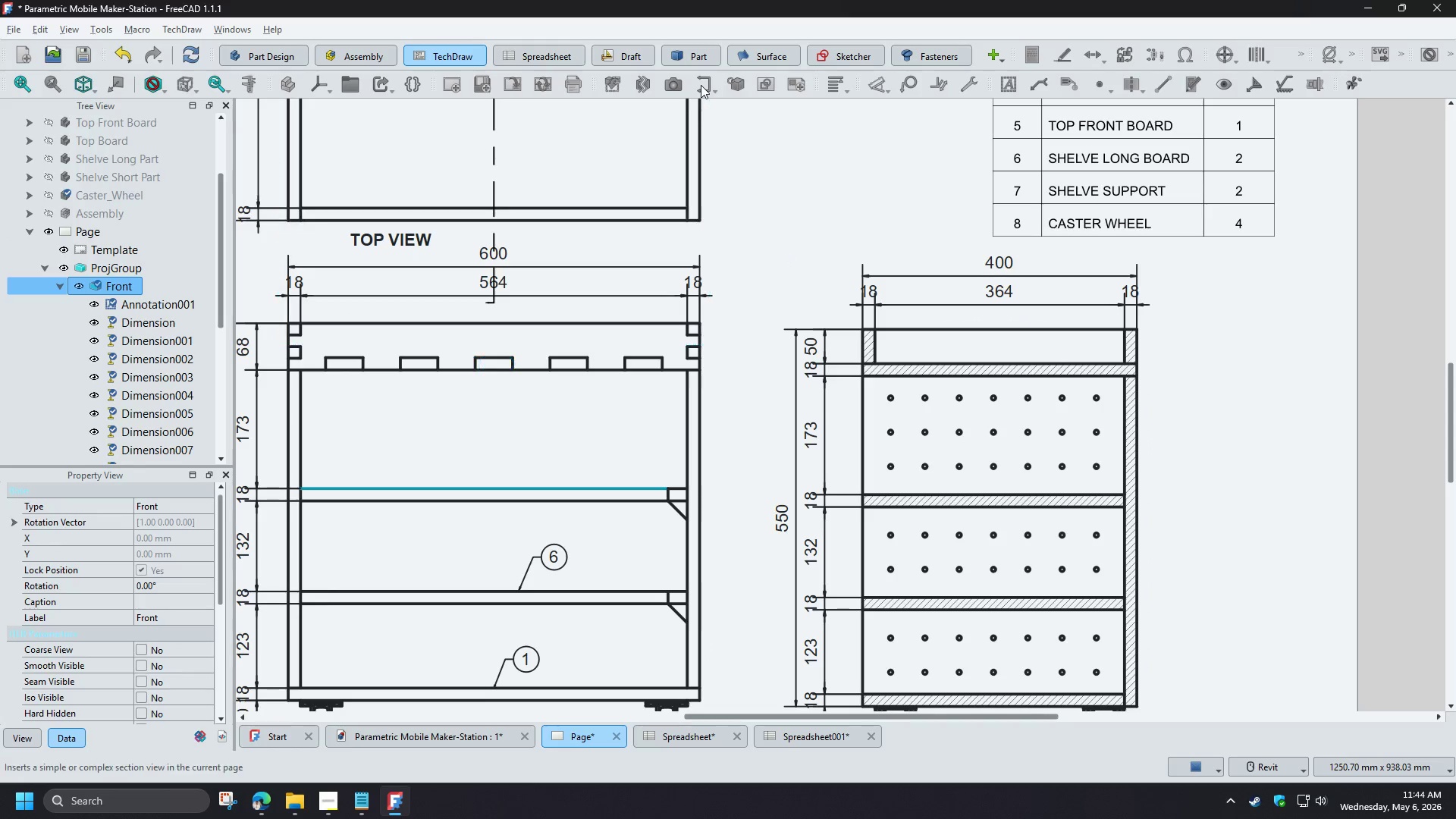 
left_click([701, 85])
 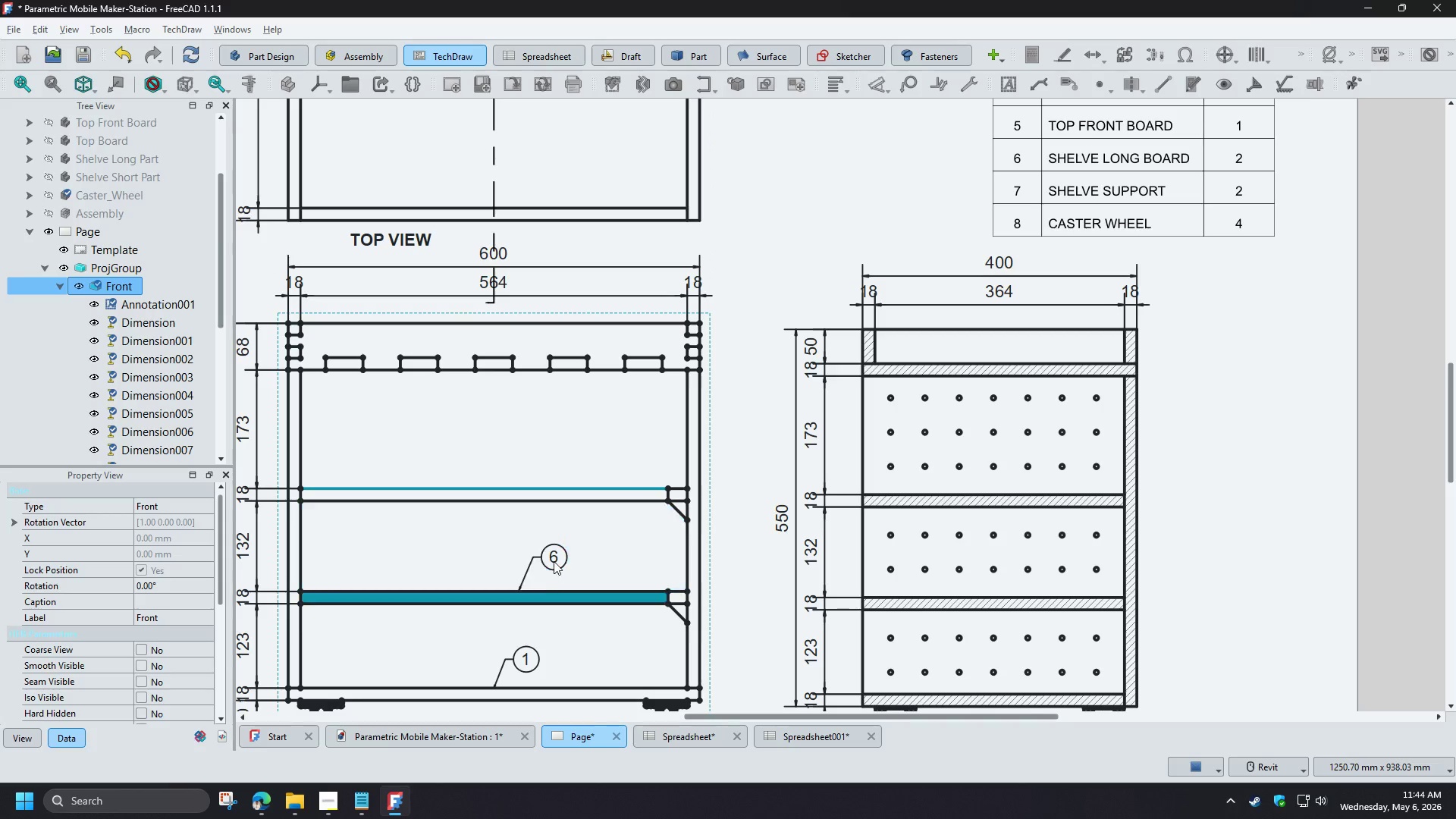 
left_click([554, 560])
 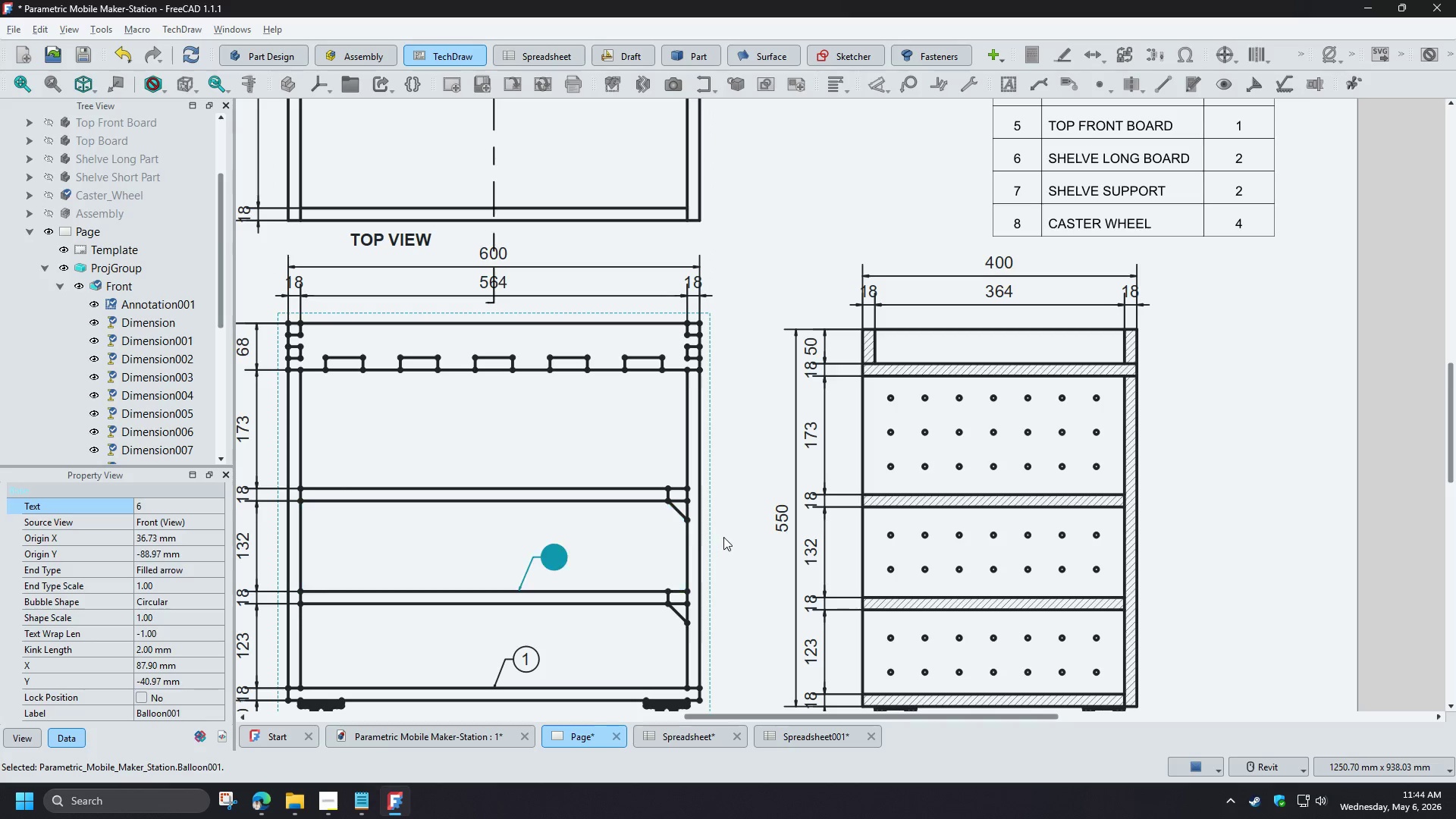 
left_click([726, 537])
 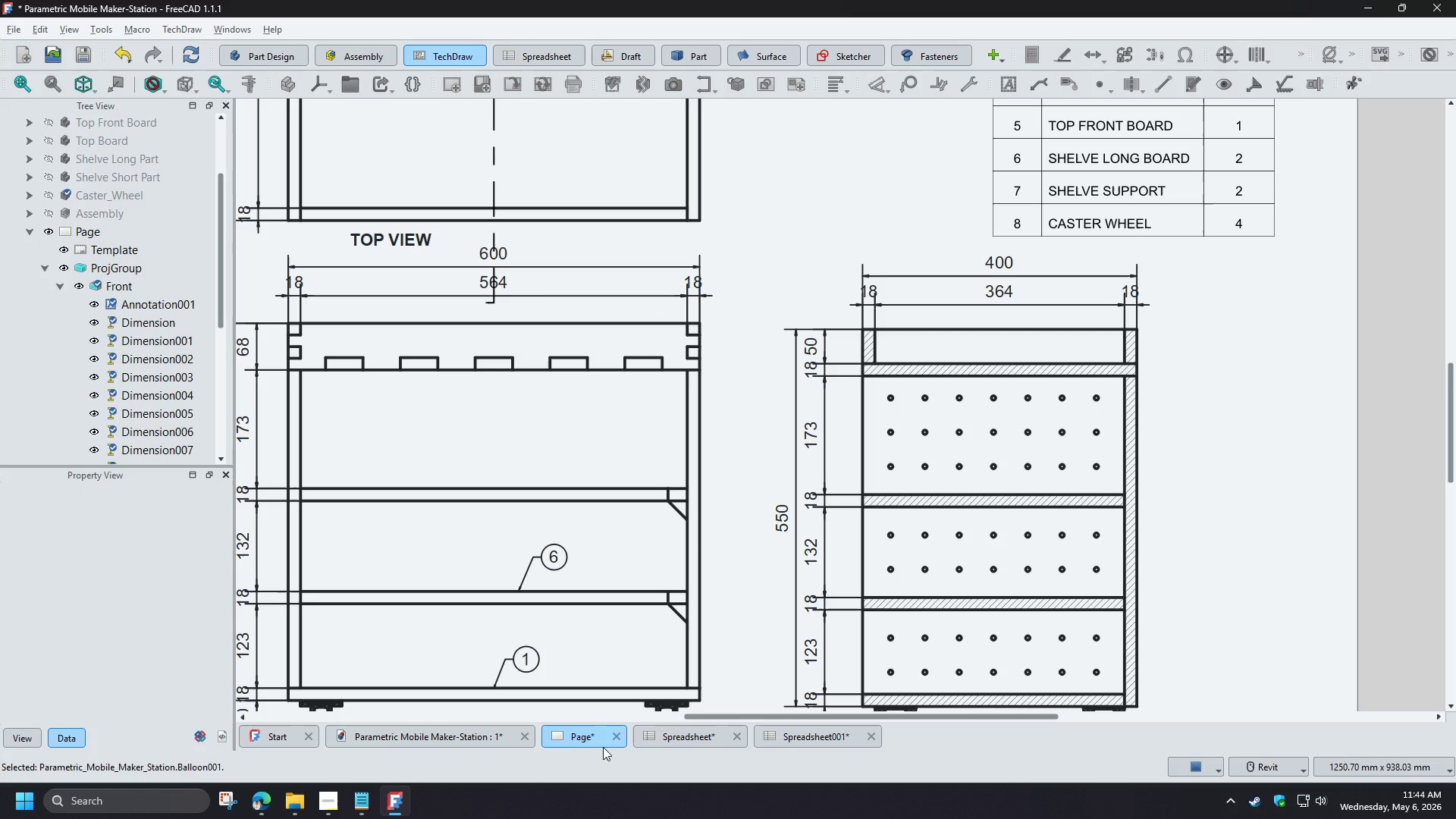 
hold_key(key=ControlLeft, duration=0.59)
 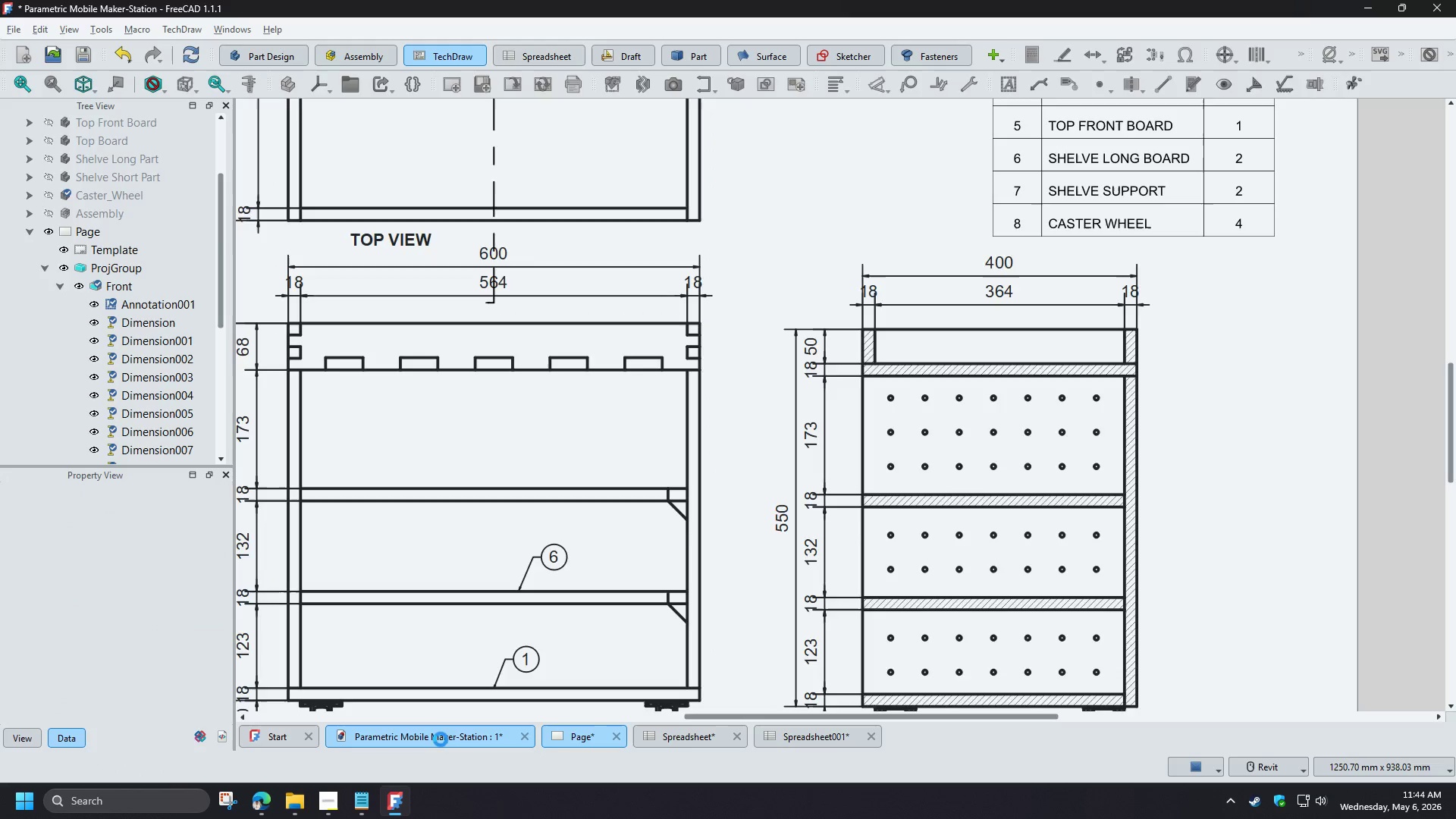 
left_click([441, 739])
 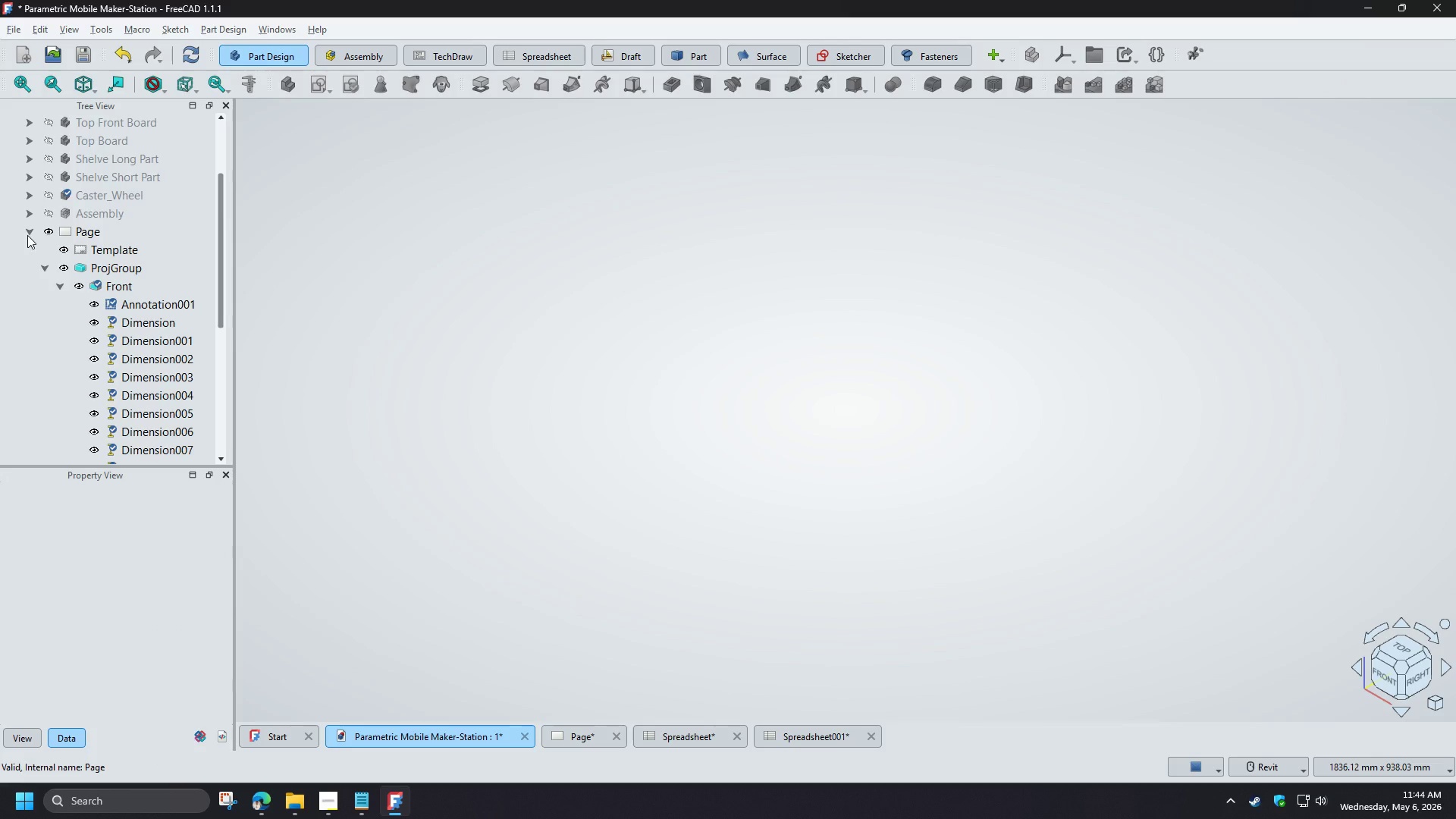 
left_click([27, 235])
 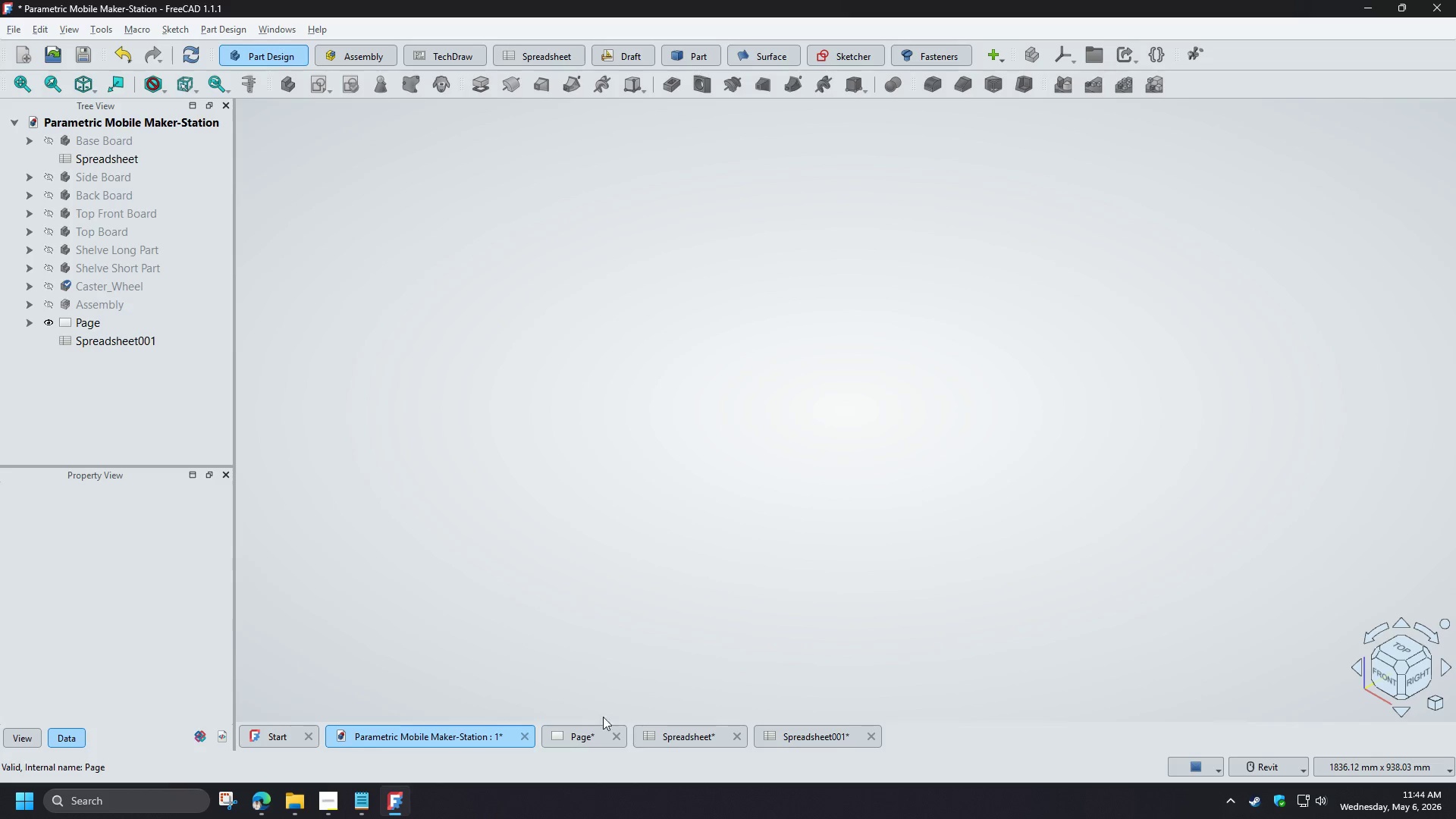 
left_click([580, 738])
 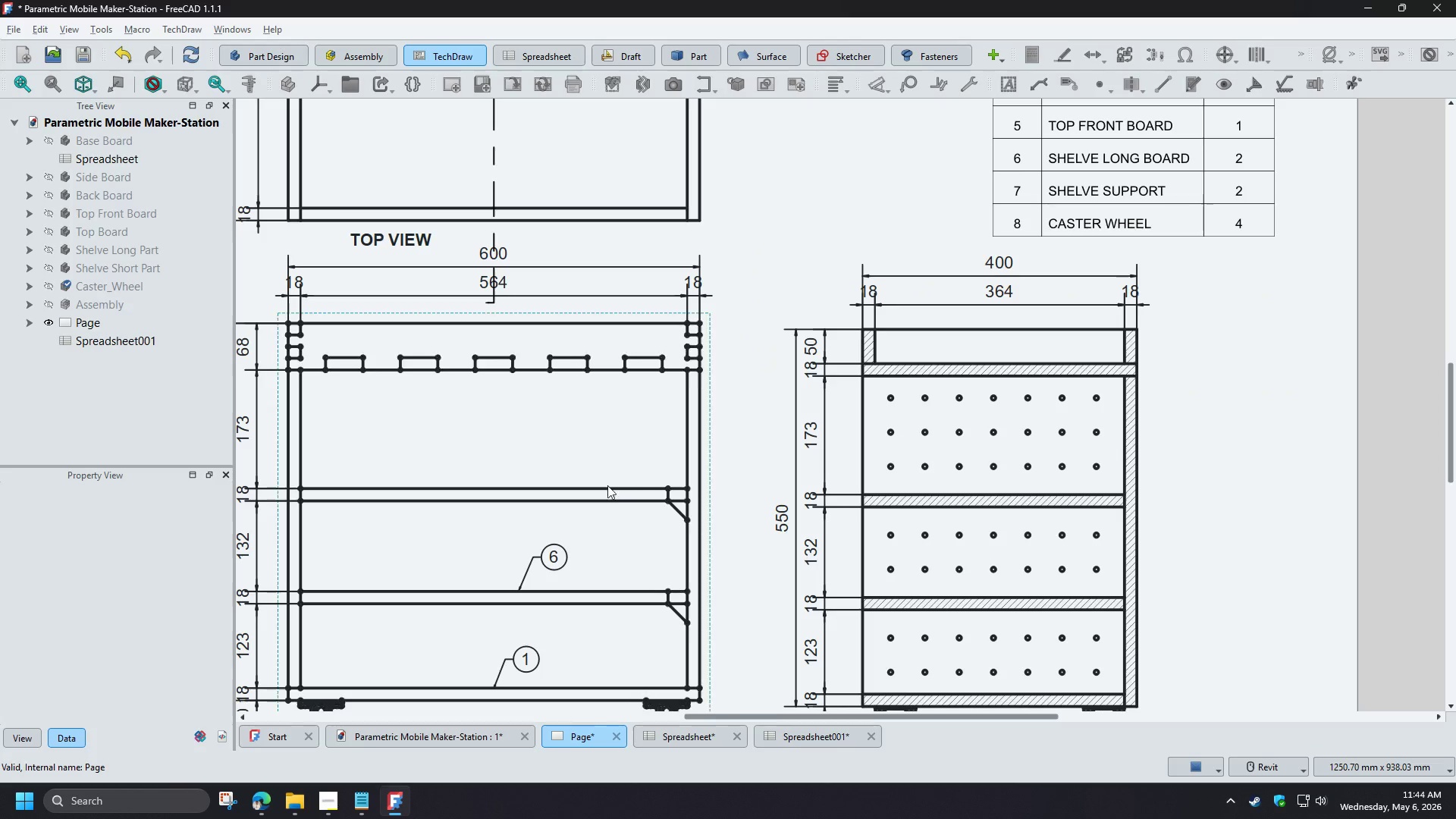 
left_click([578, 463])
 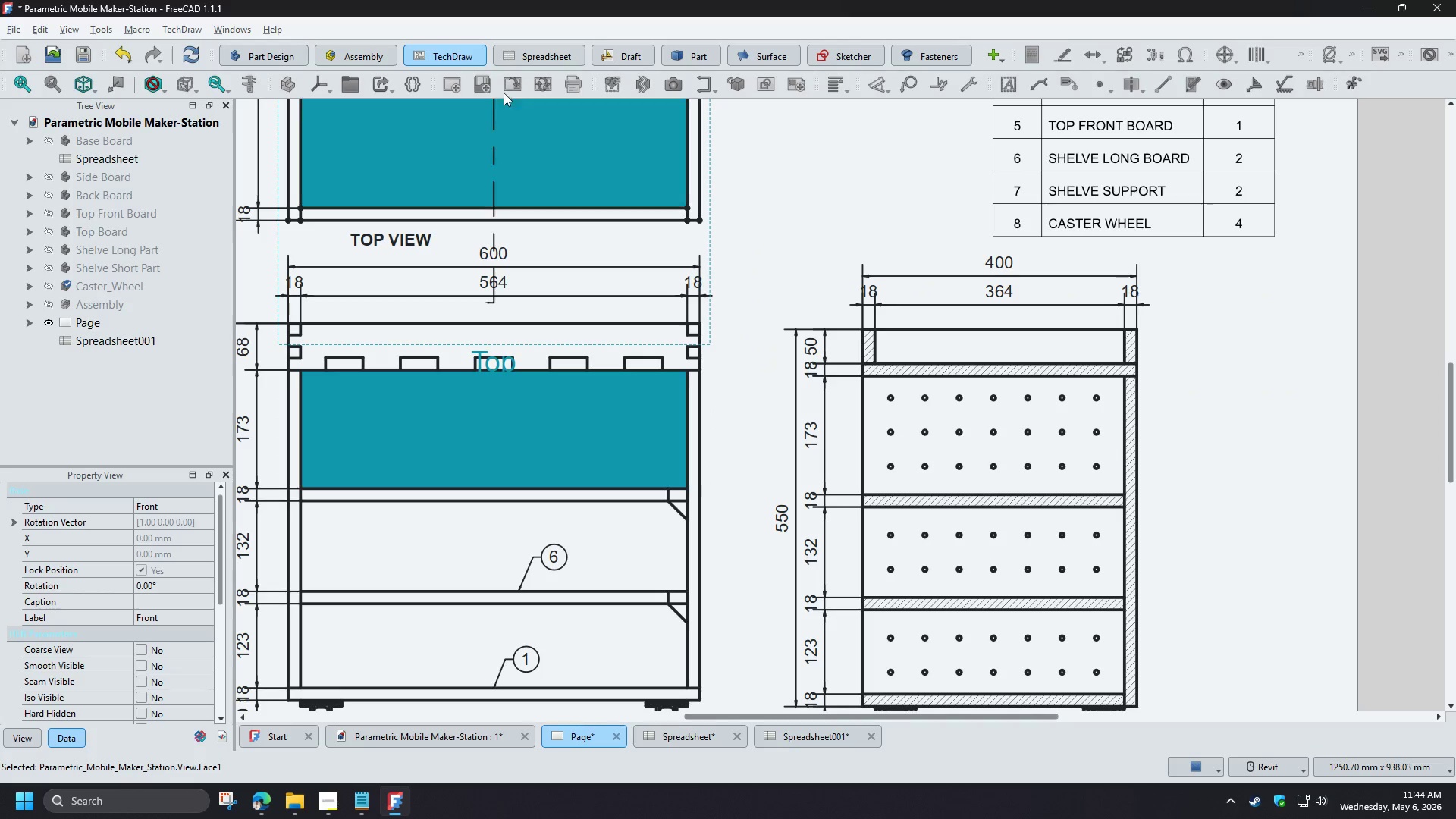 
left_click([528, 57])
 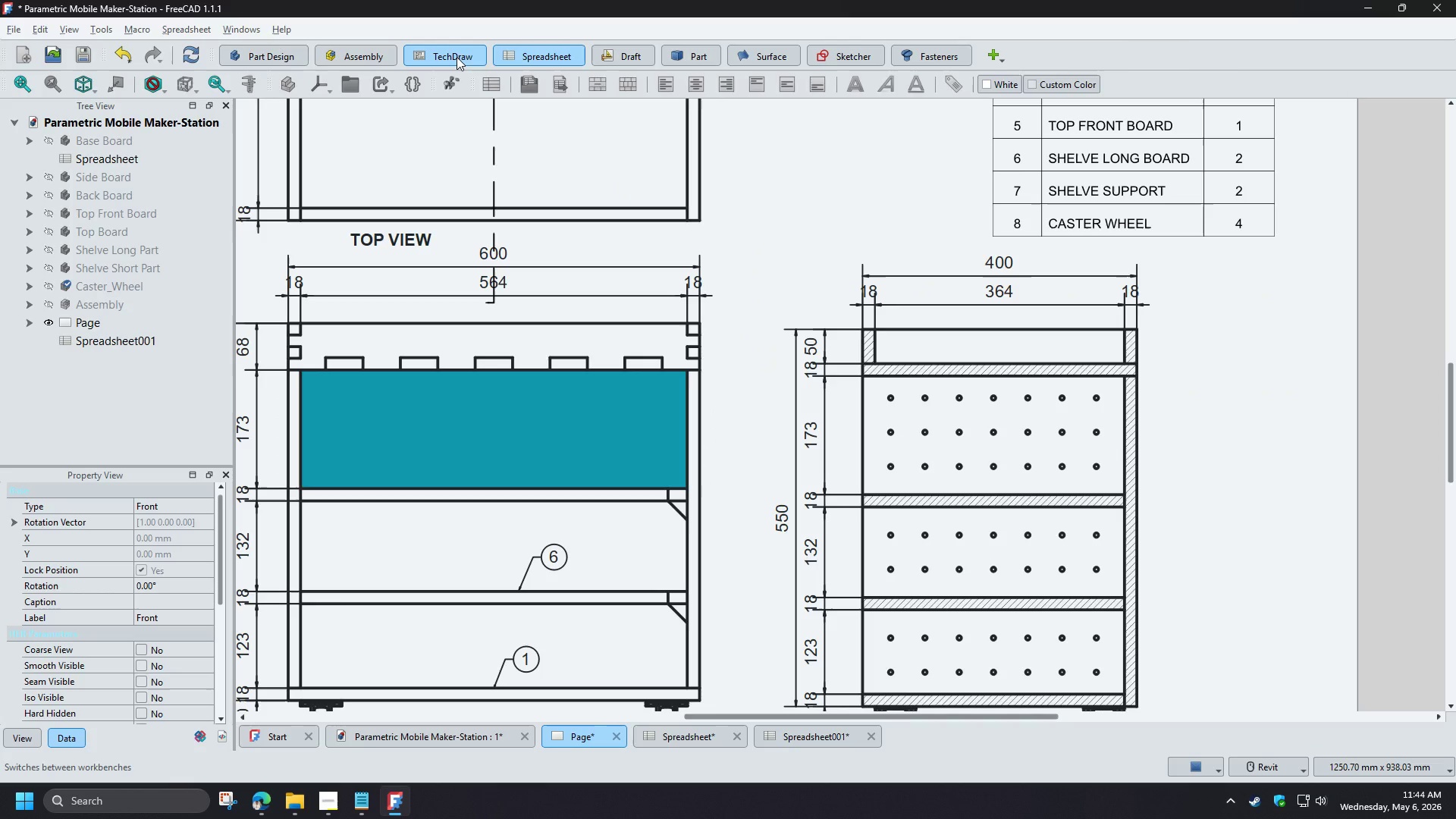 
left_click([457, 57])
 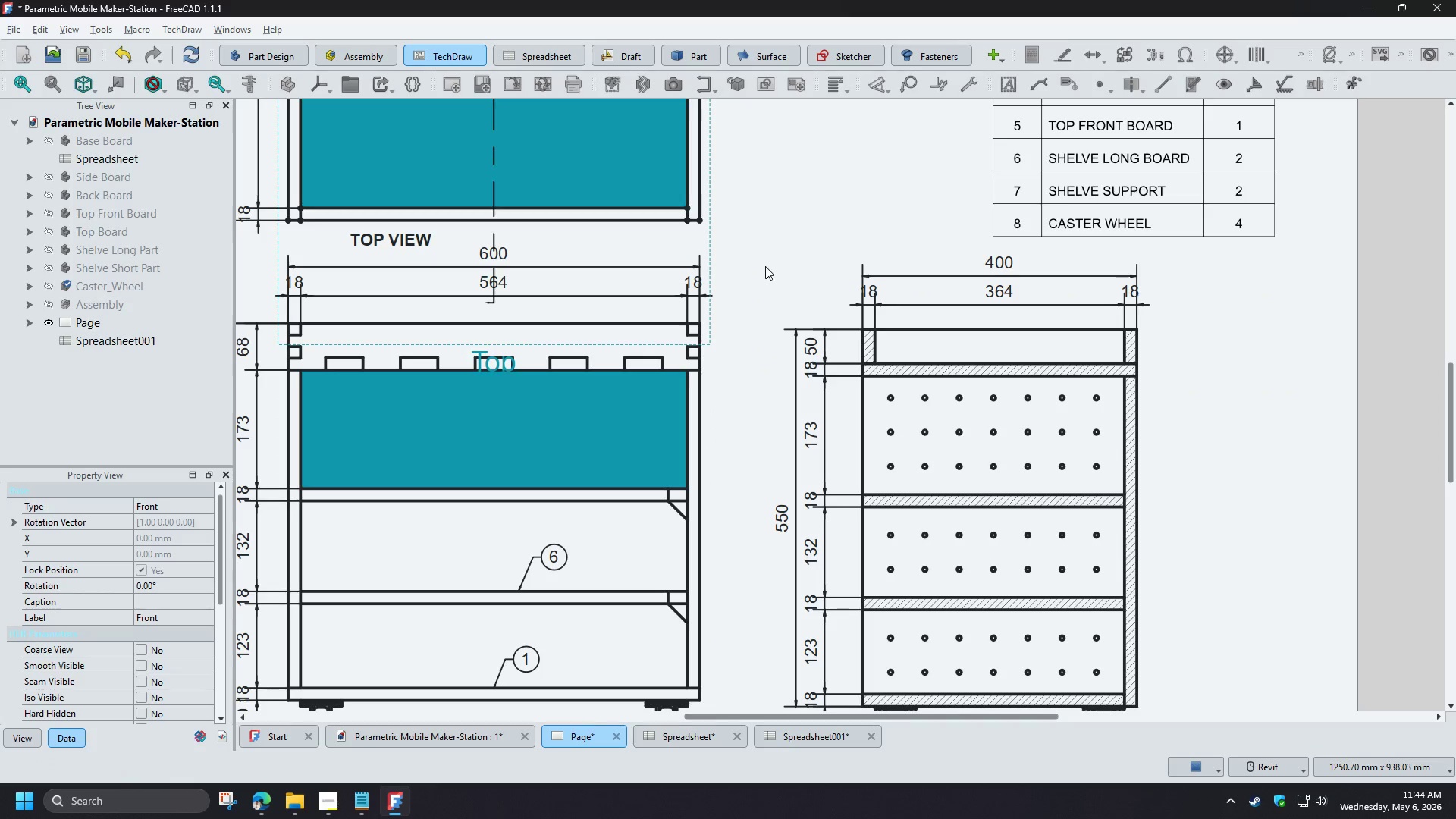 
left_click([761, 271])
 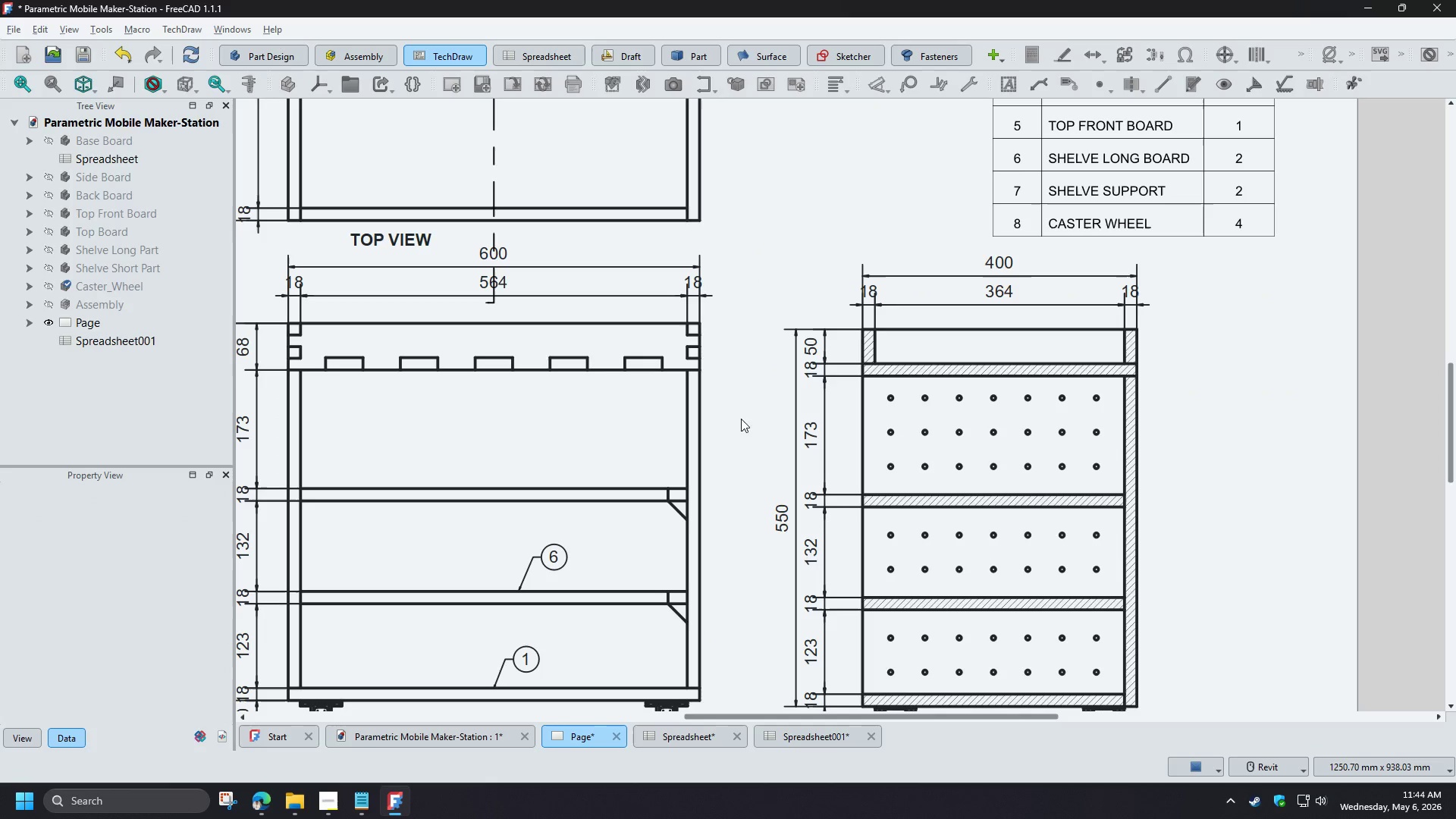 
scroll: coordinate [740, 456], scroll_direction: down, amount: 4.0
 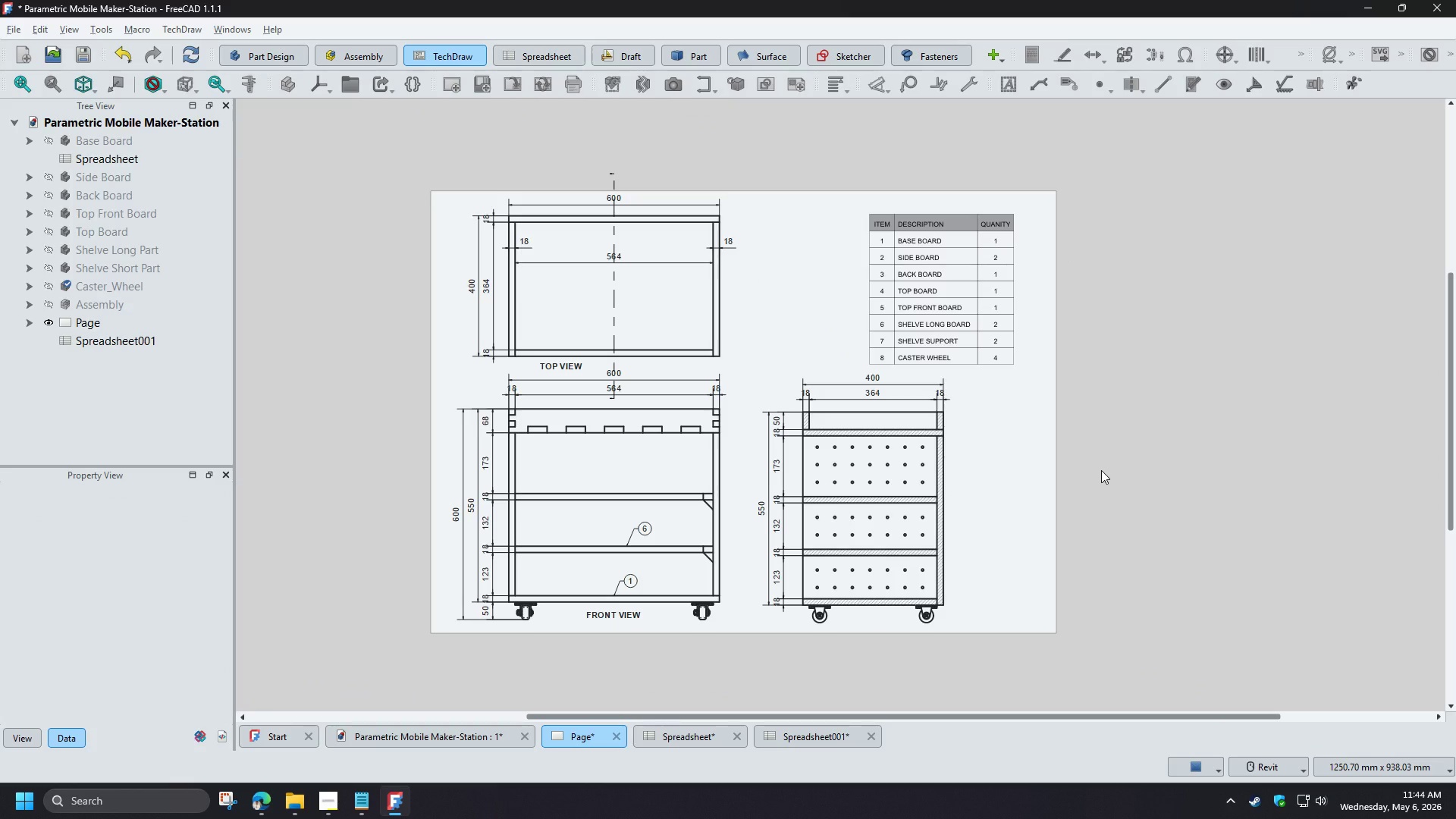 
key(Control+S)
 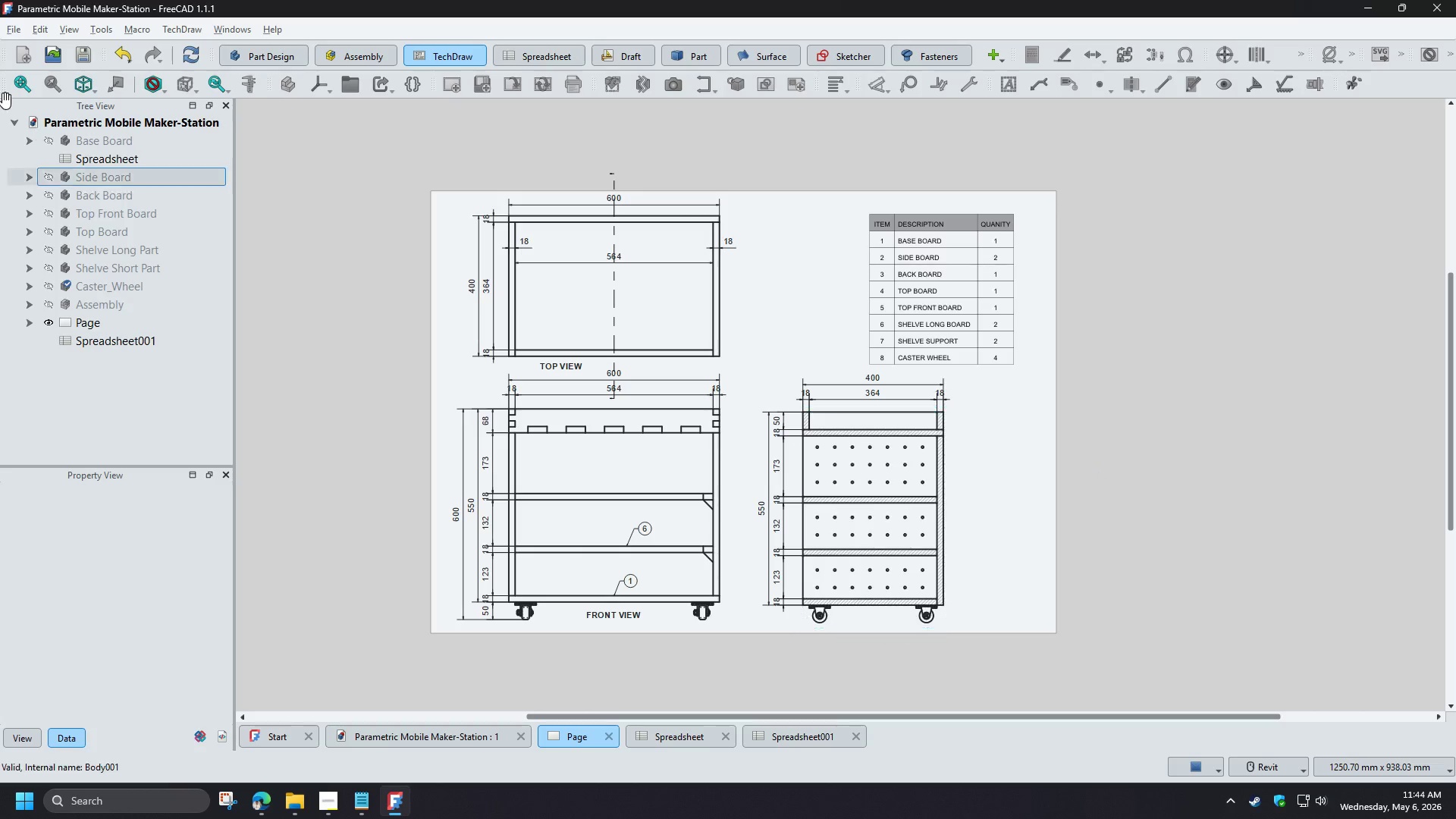 
wait(5.76)
 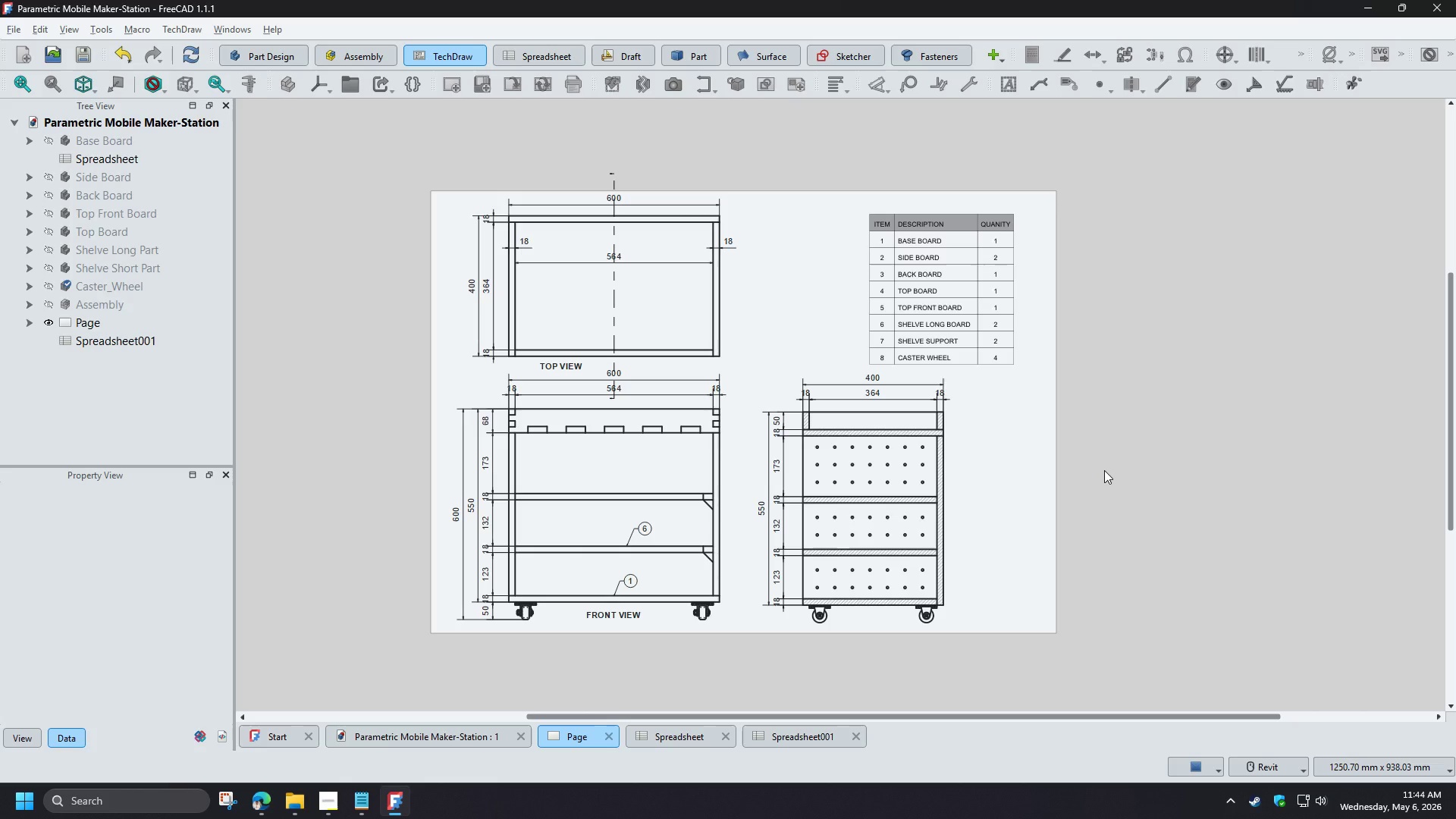 
left_click([14, 36])
 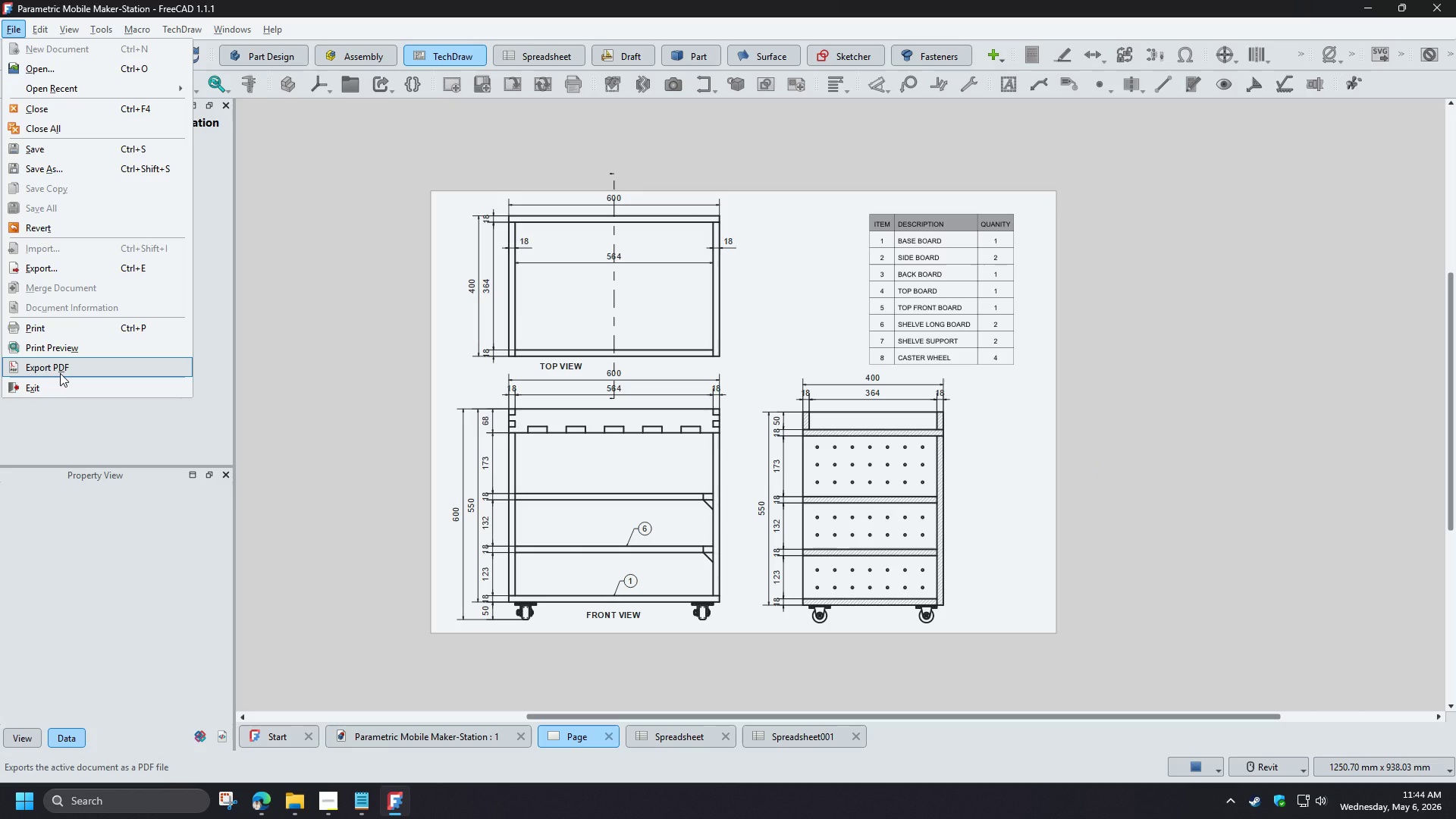 
wait(5.41)
 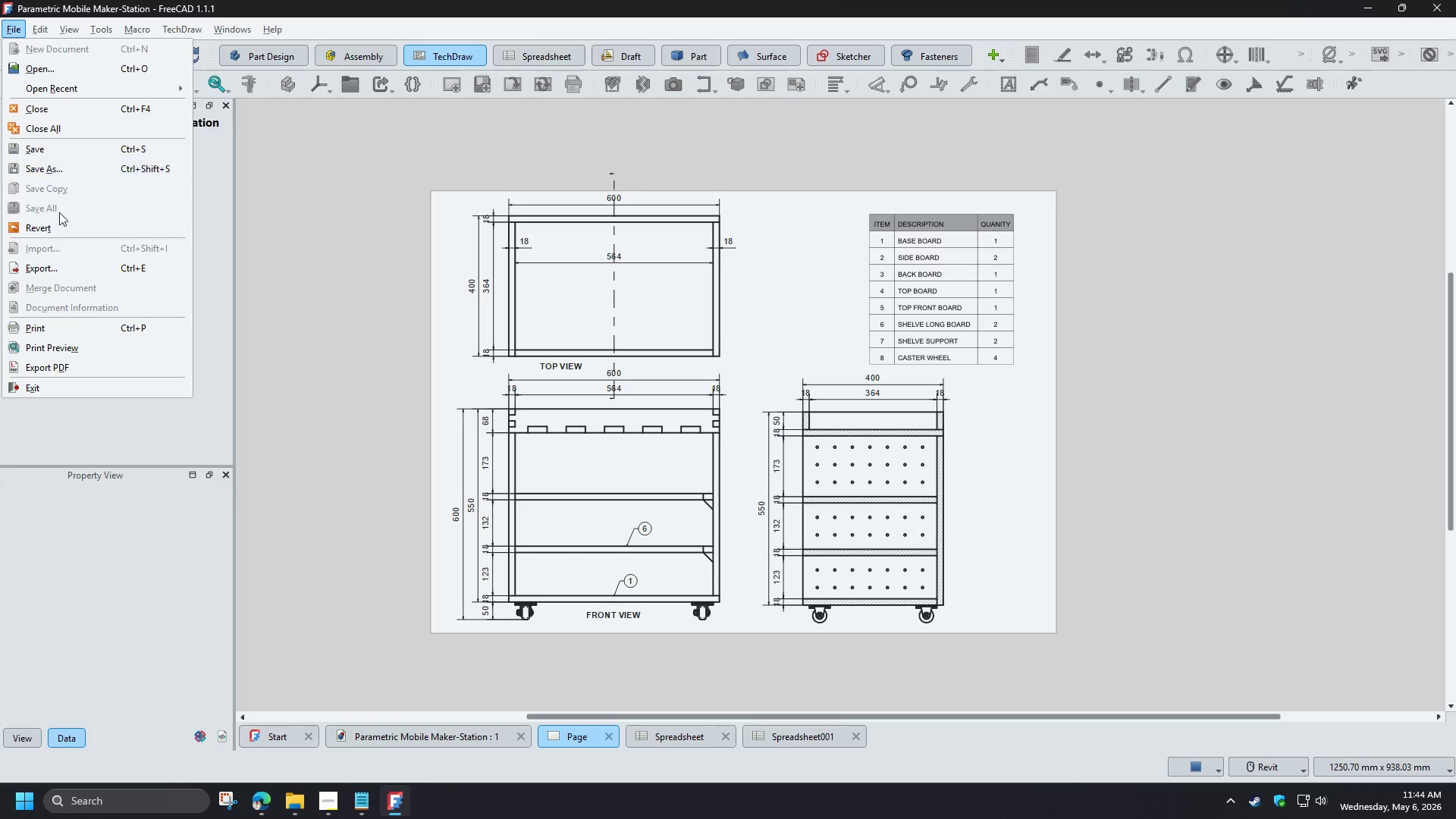 
left_click([49, 112])
 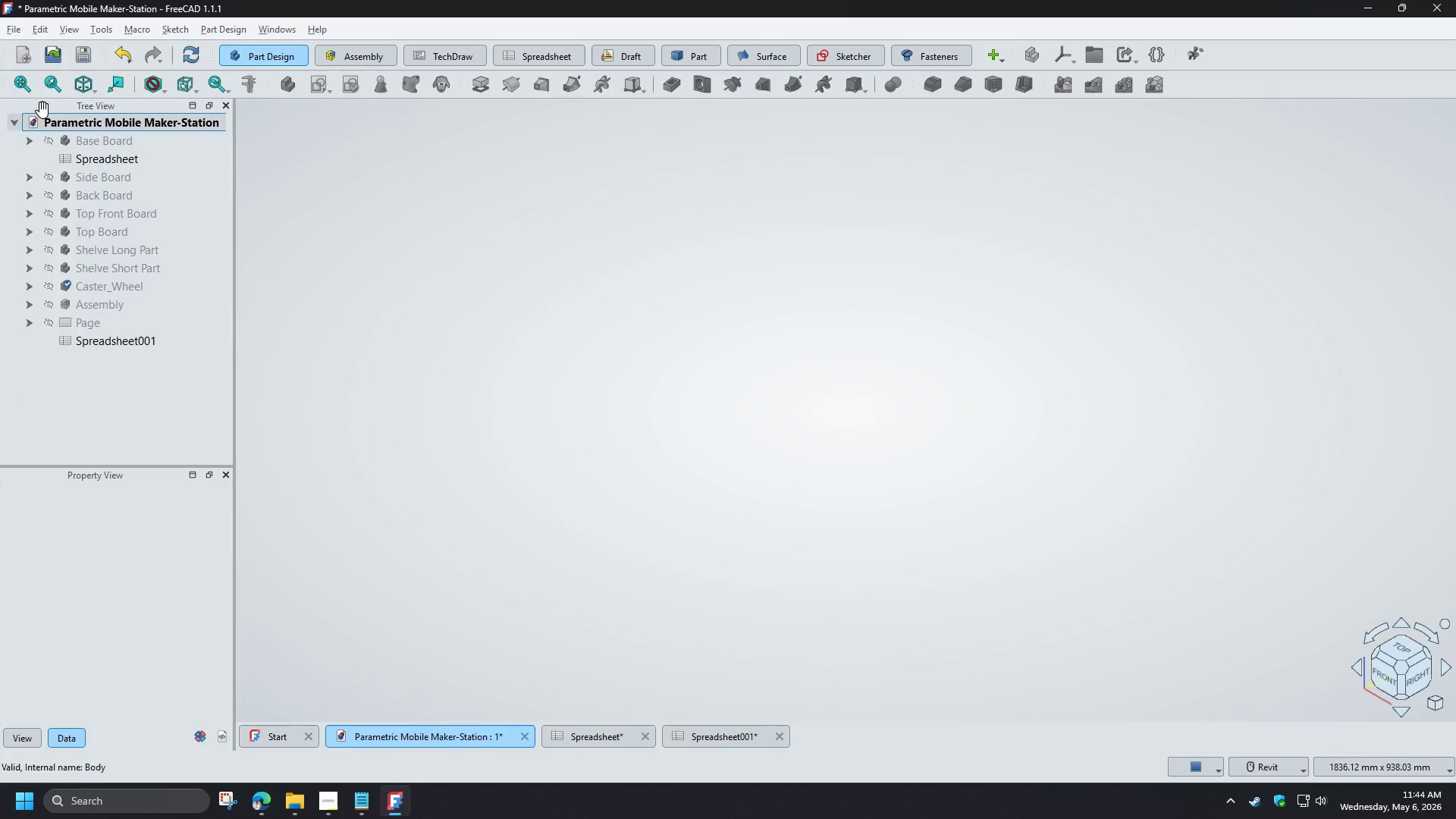 
left_click([19, 32])
 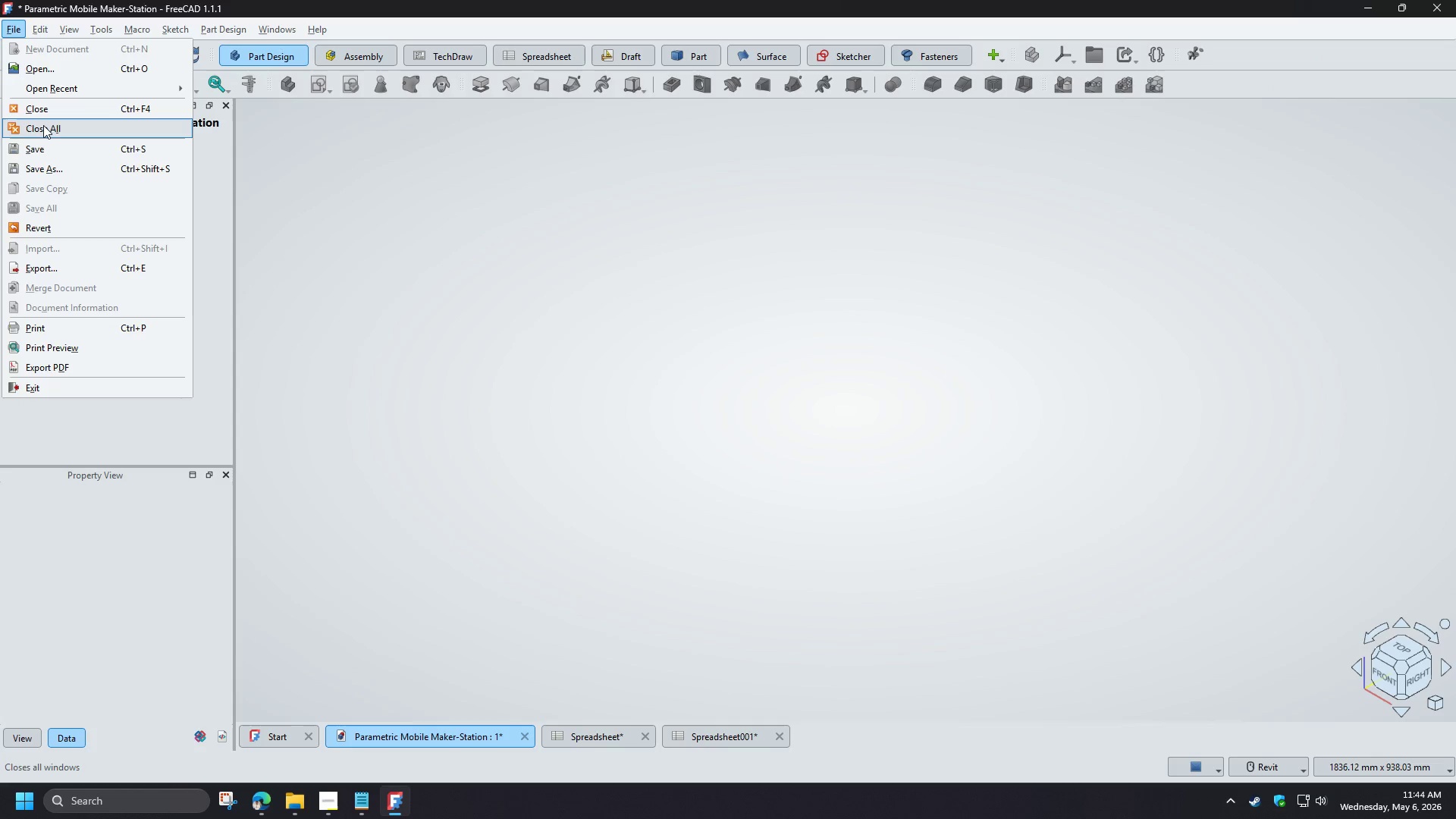 
left_click([44, 125])
 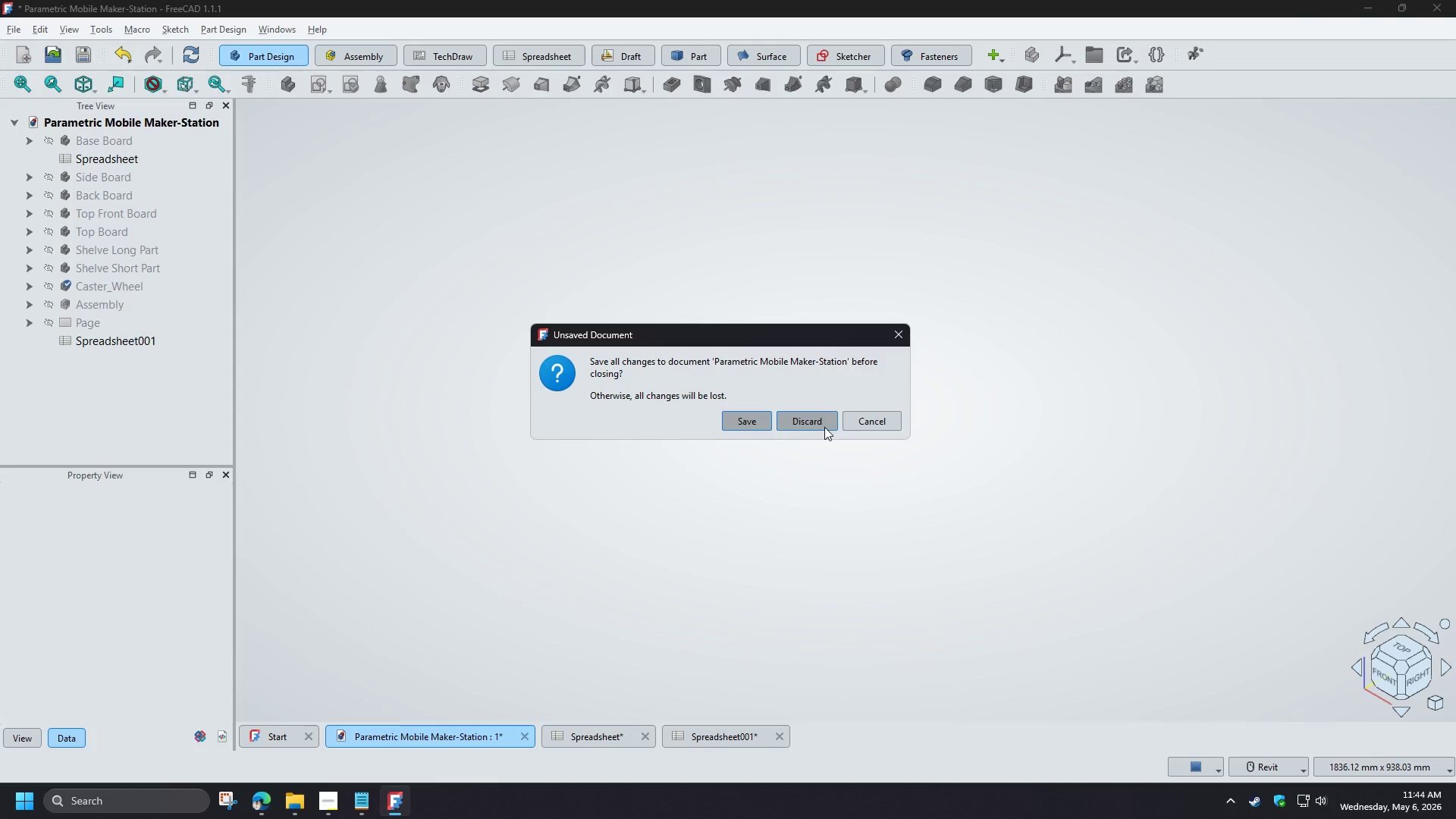 
left_click([882, 425])
 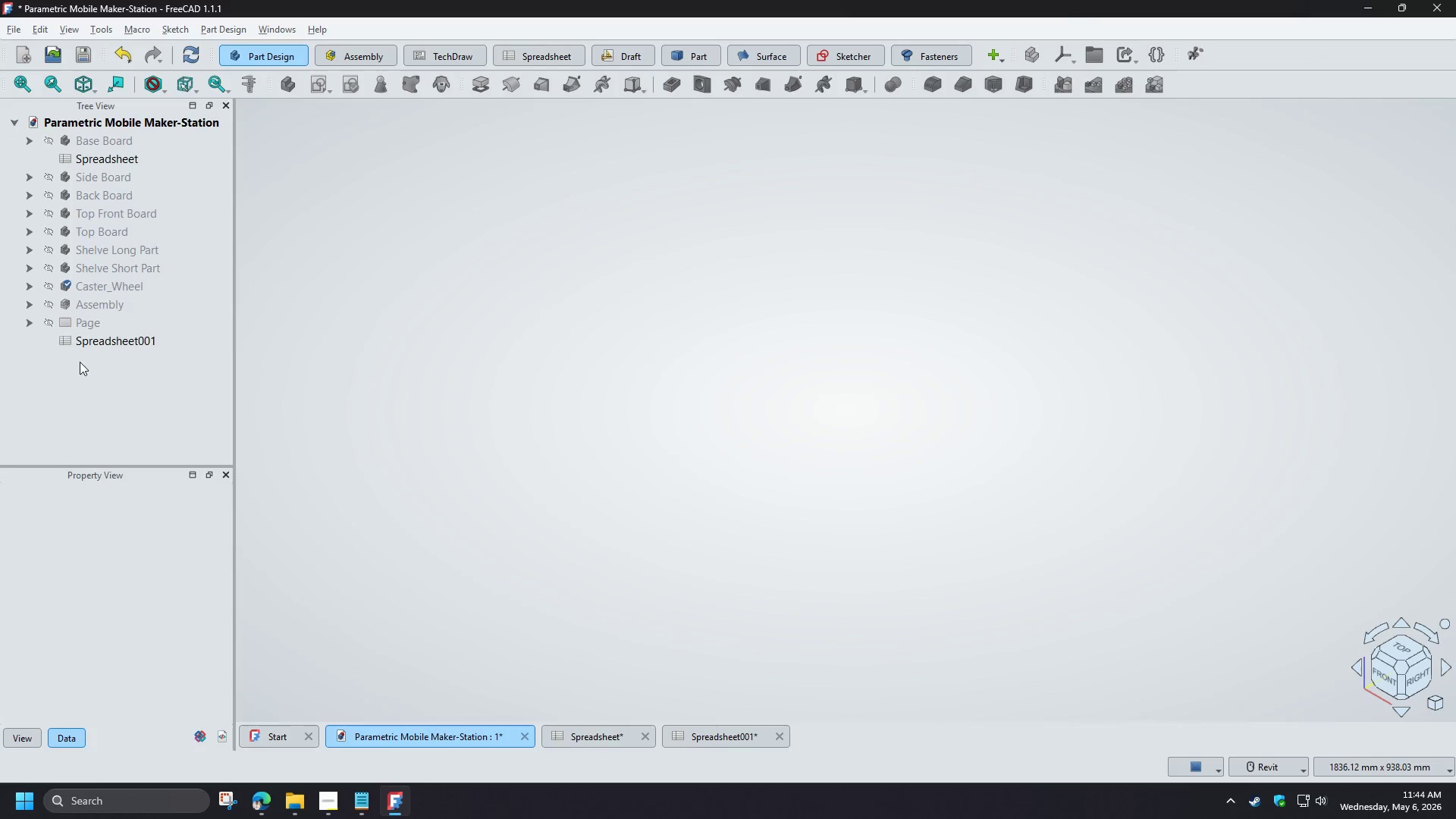 
double_click([77, 321])
 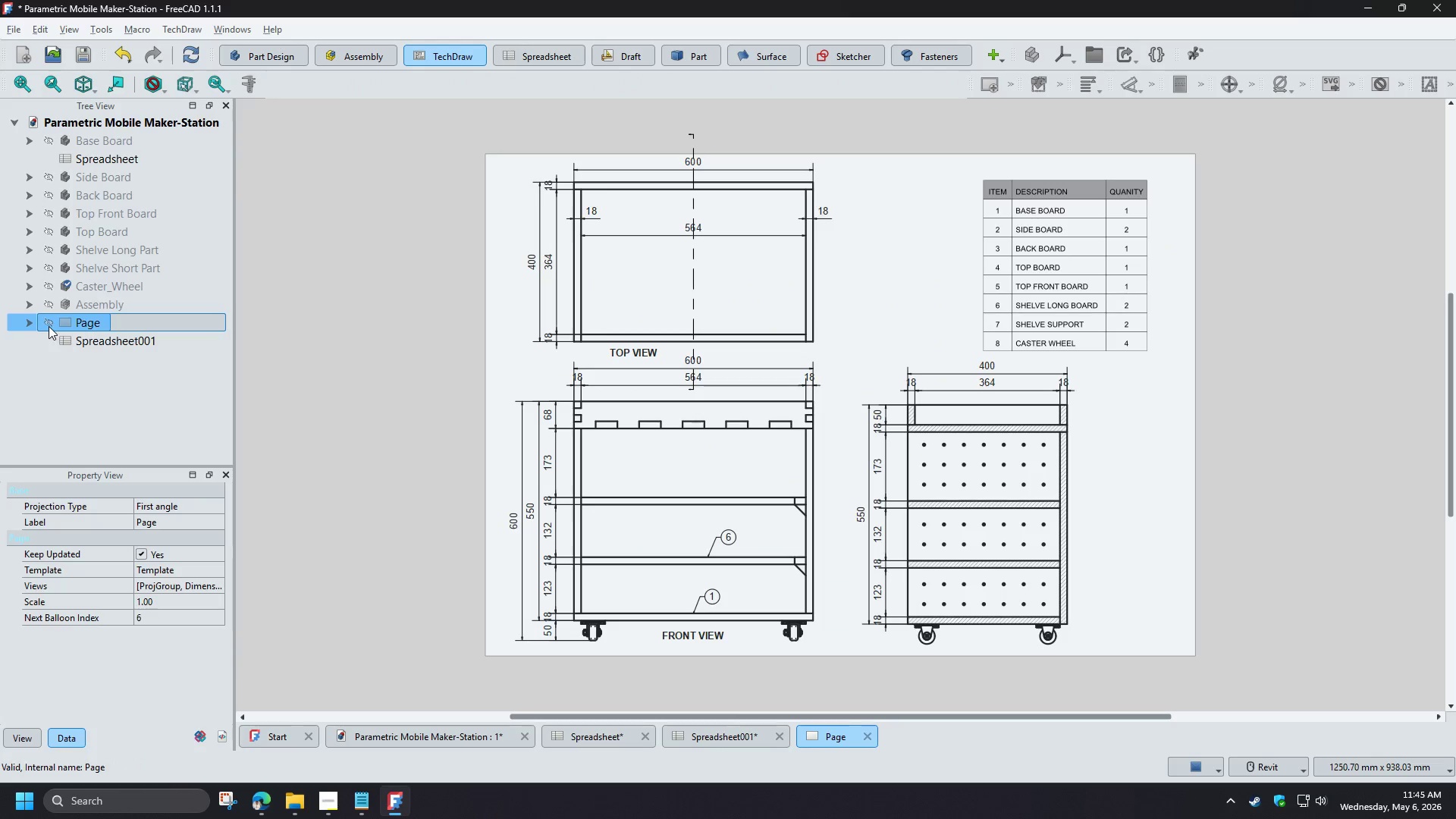 
left_click([49, 326])
 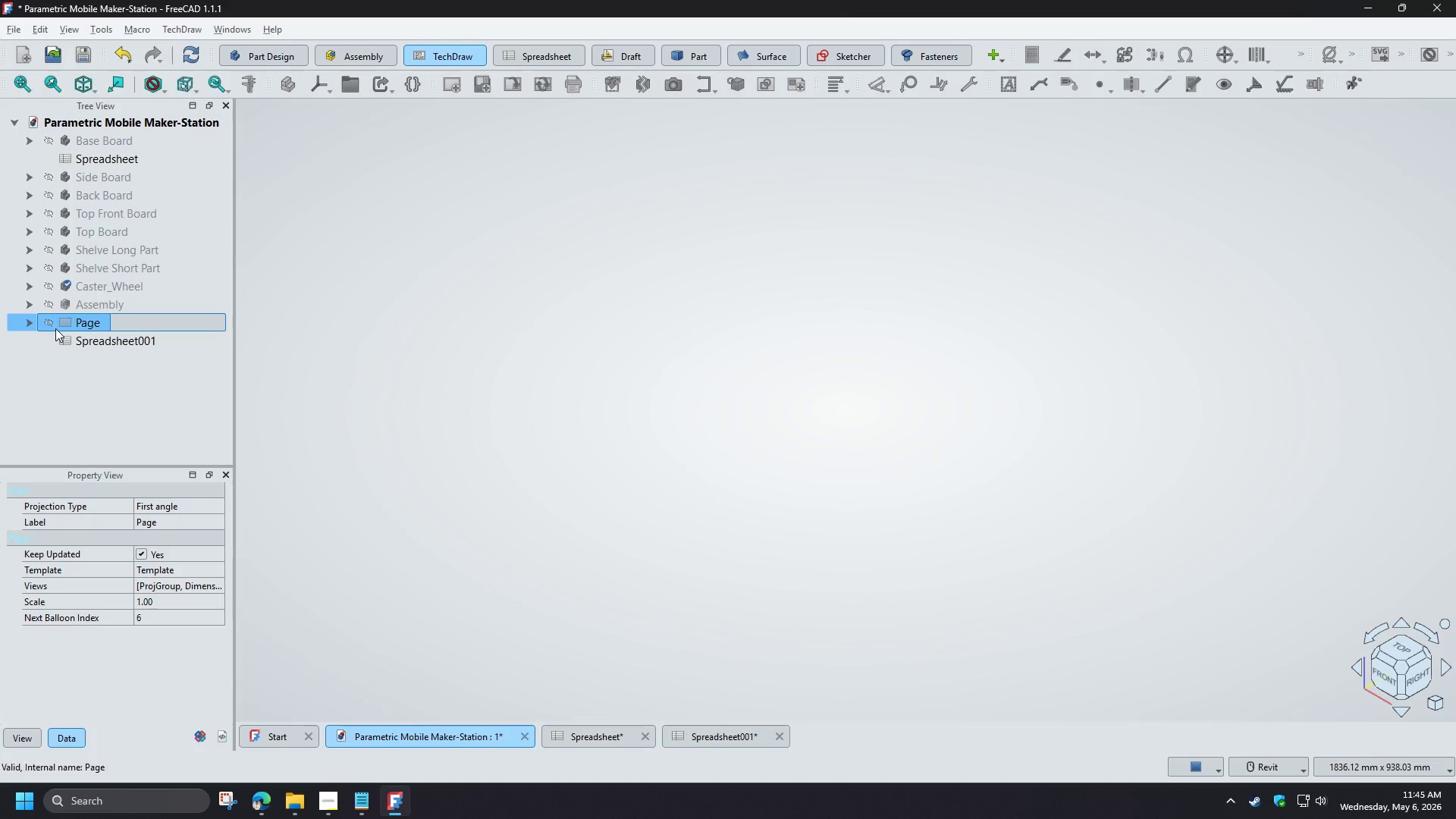 
left_click([53, 323])
 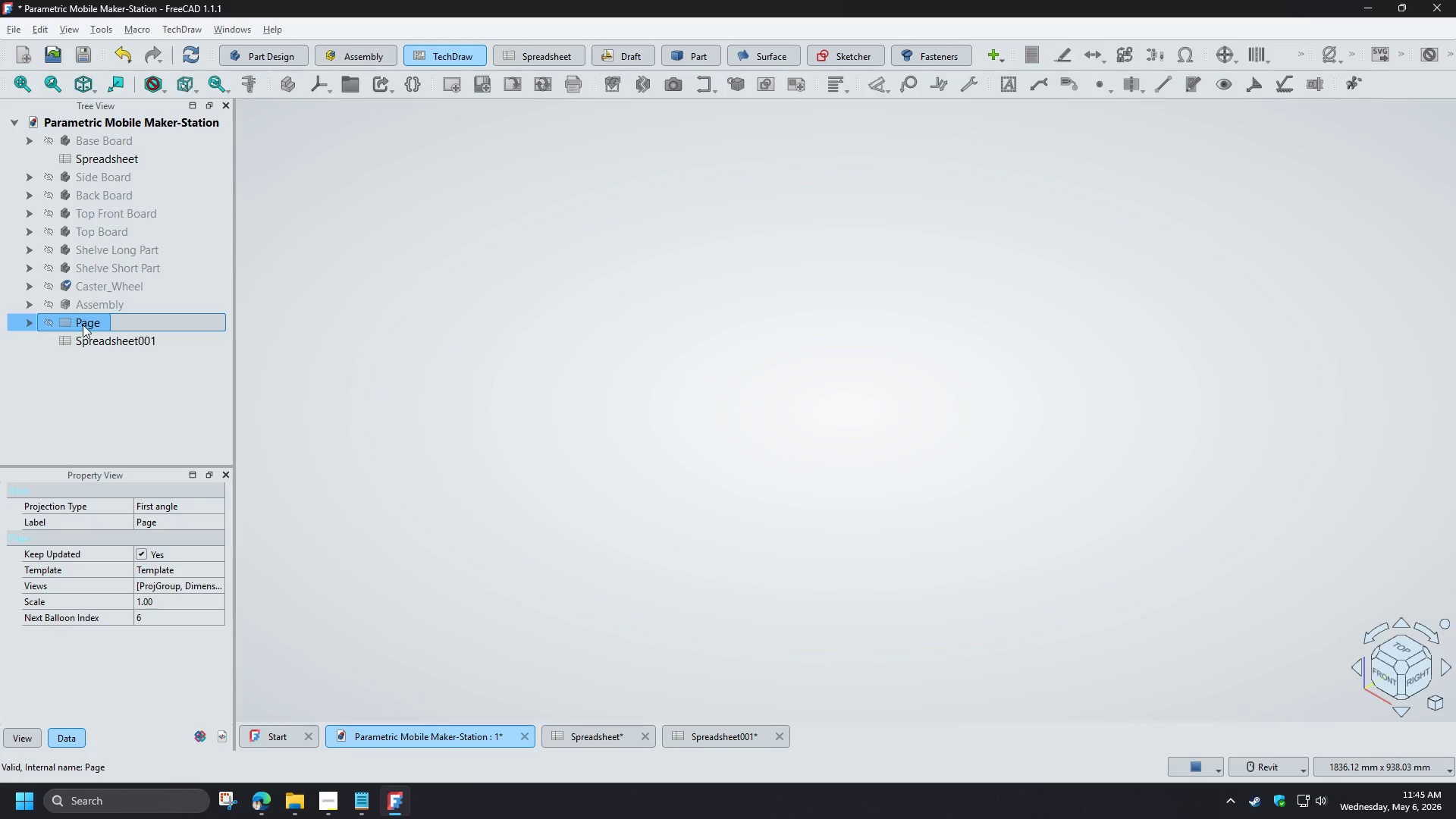 
double_click([85, 325])
 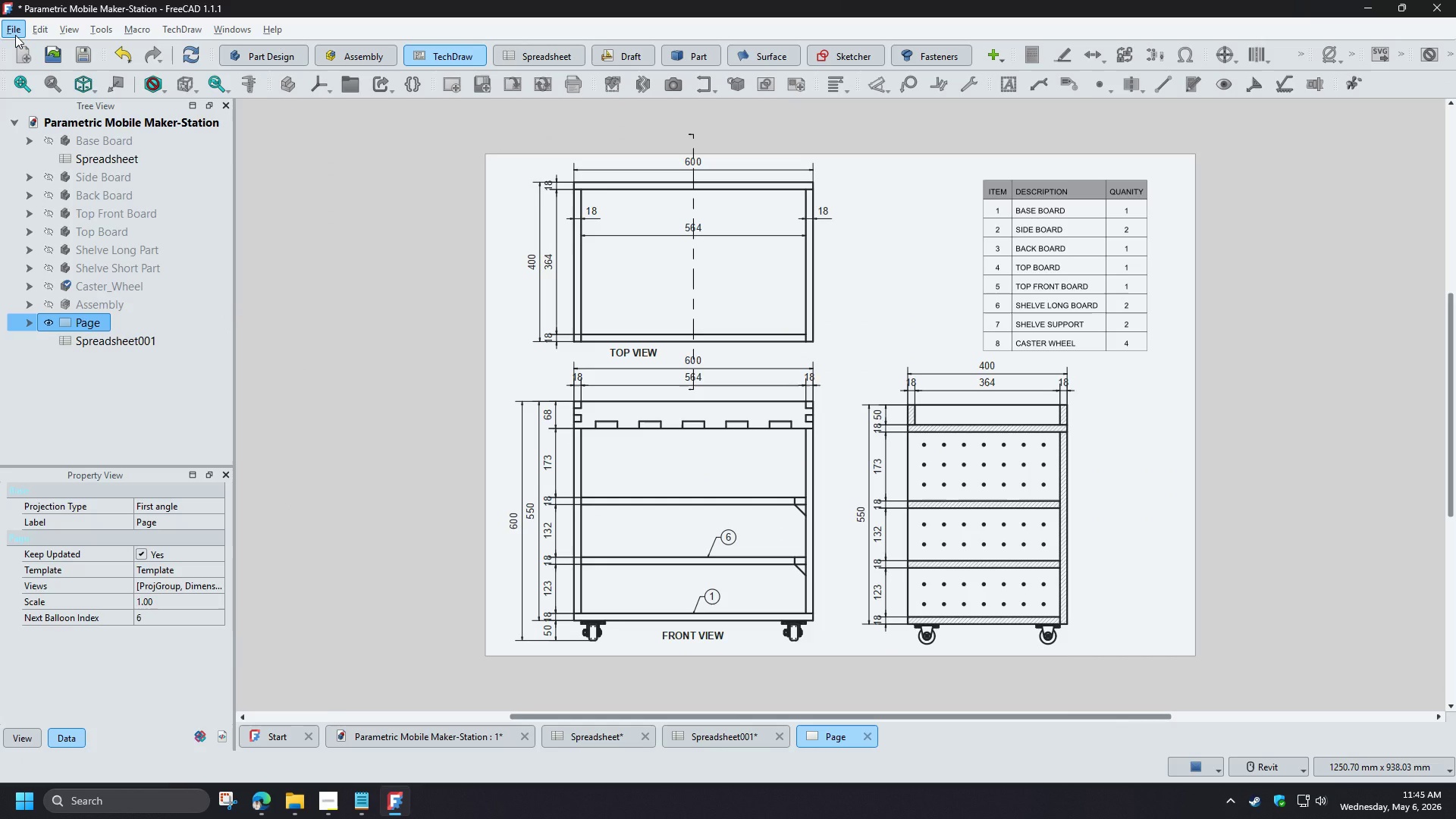 
wait(5.25)
 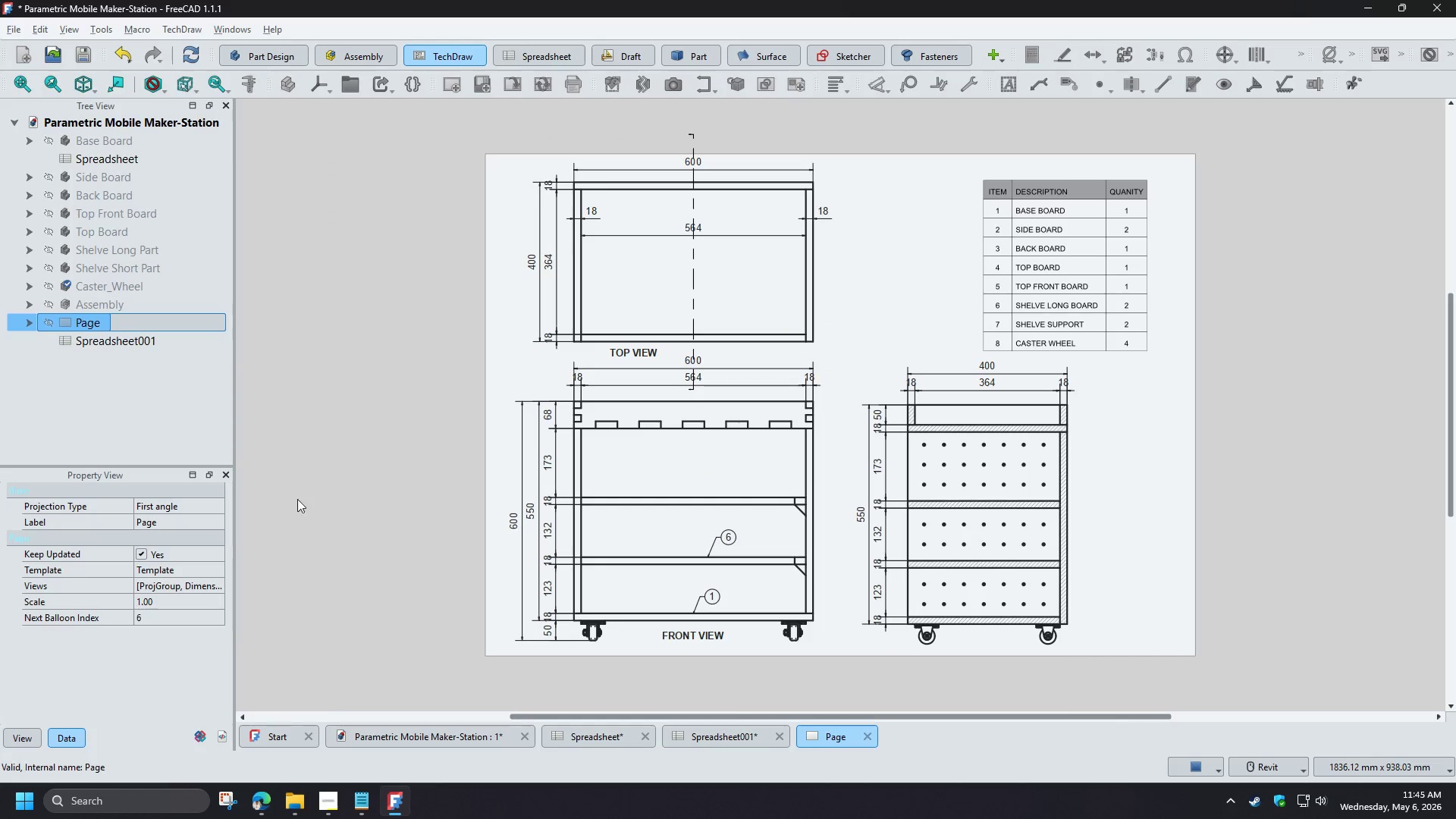 
left_click([375, 328])
 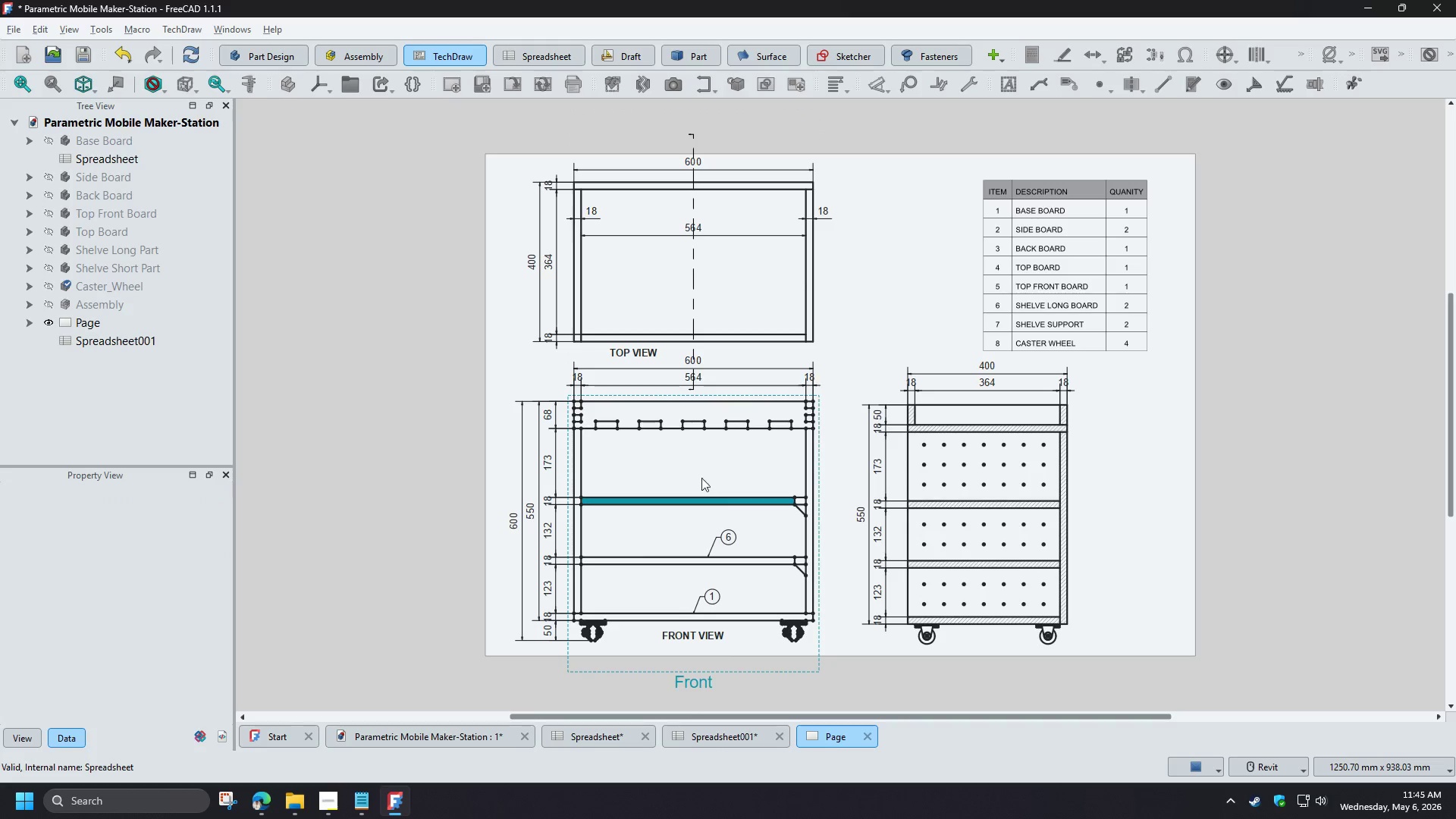 
left_click([701, 478])
 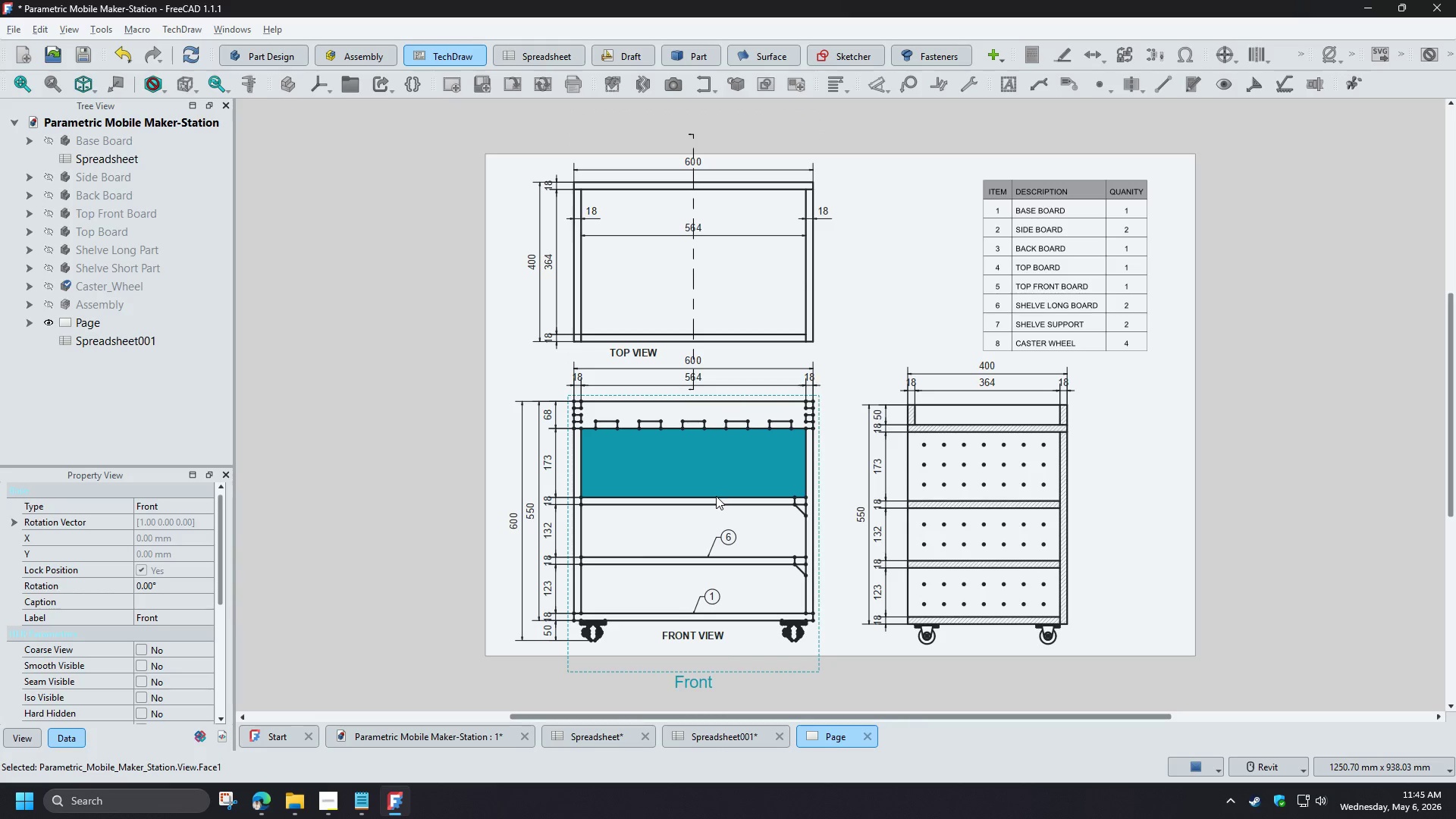 
left_click([716, 498])
 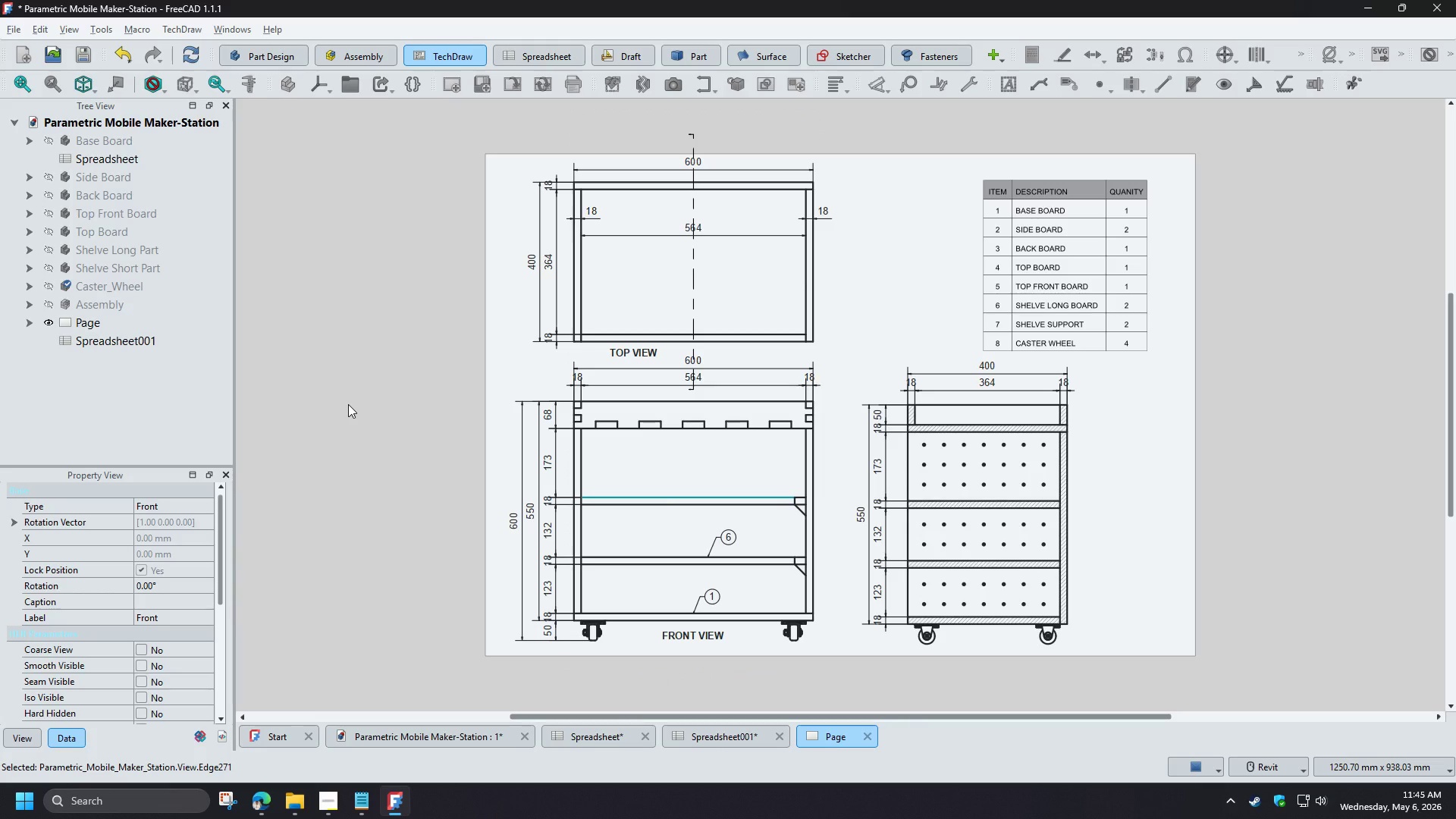 
left_click([348, 404])
 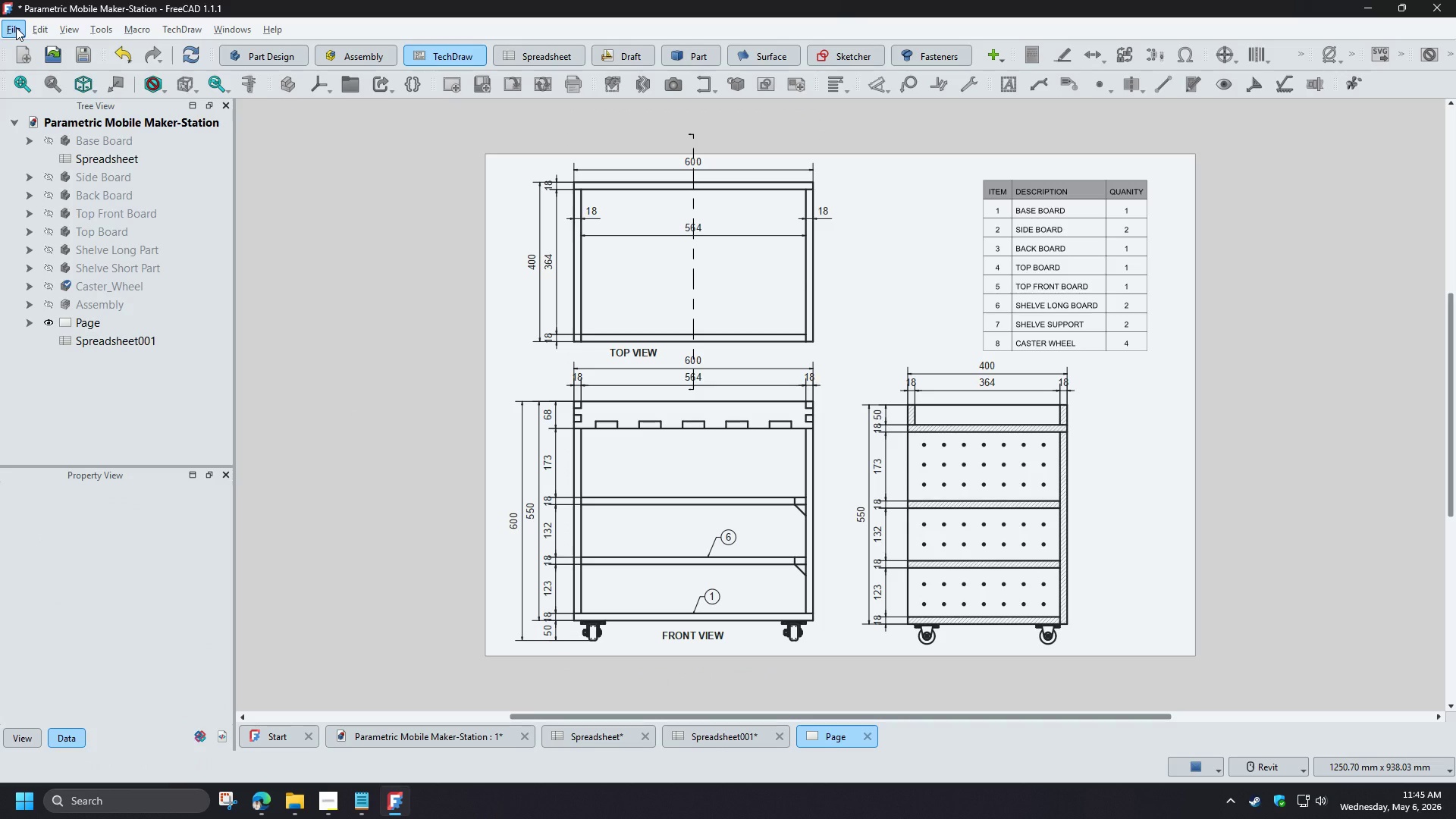 
wait(13.41)
 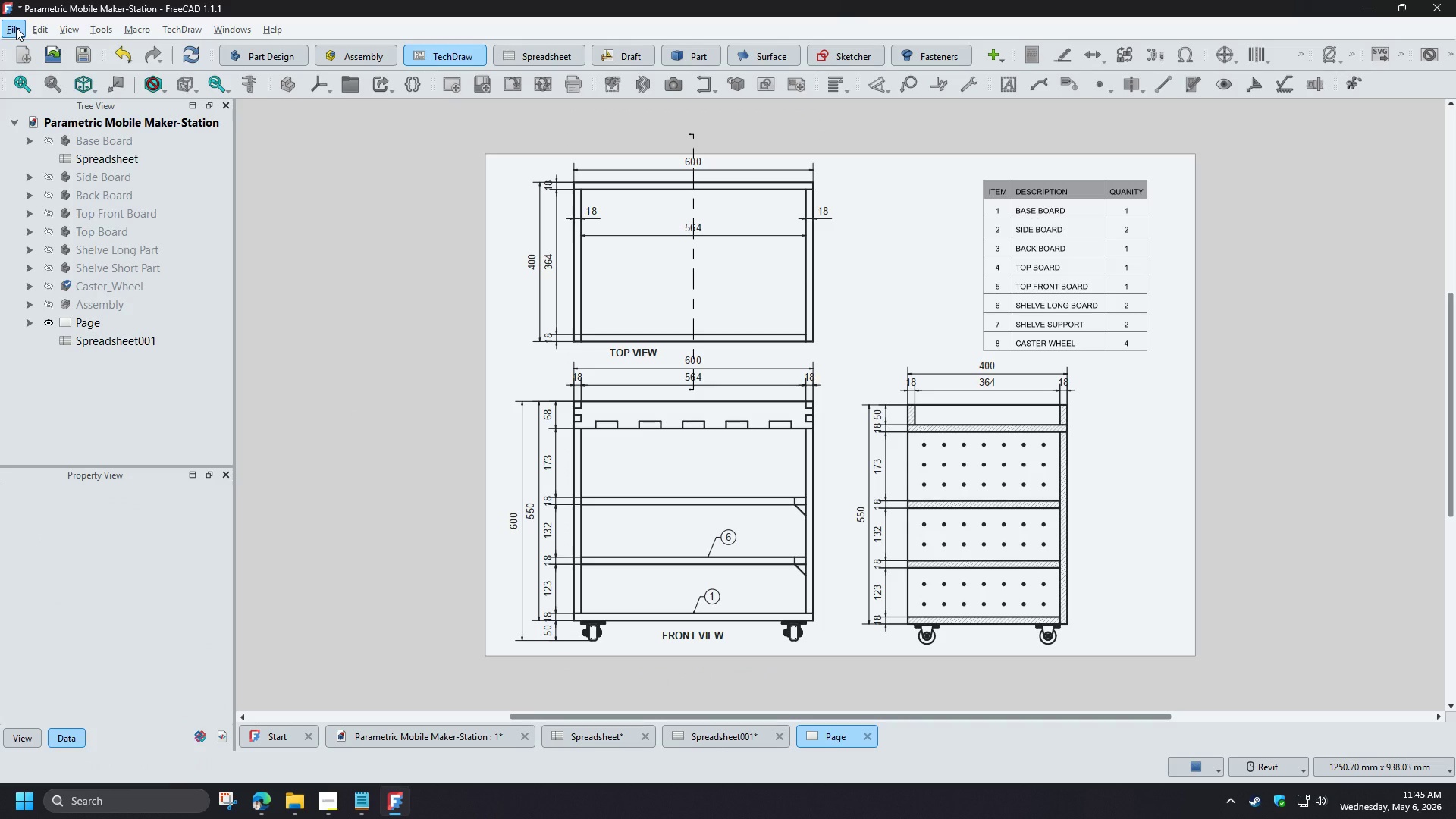 
left_click([16, 27])
 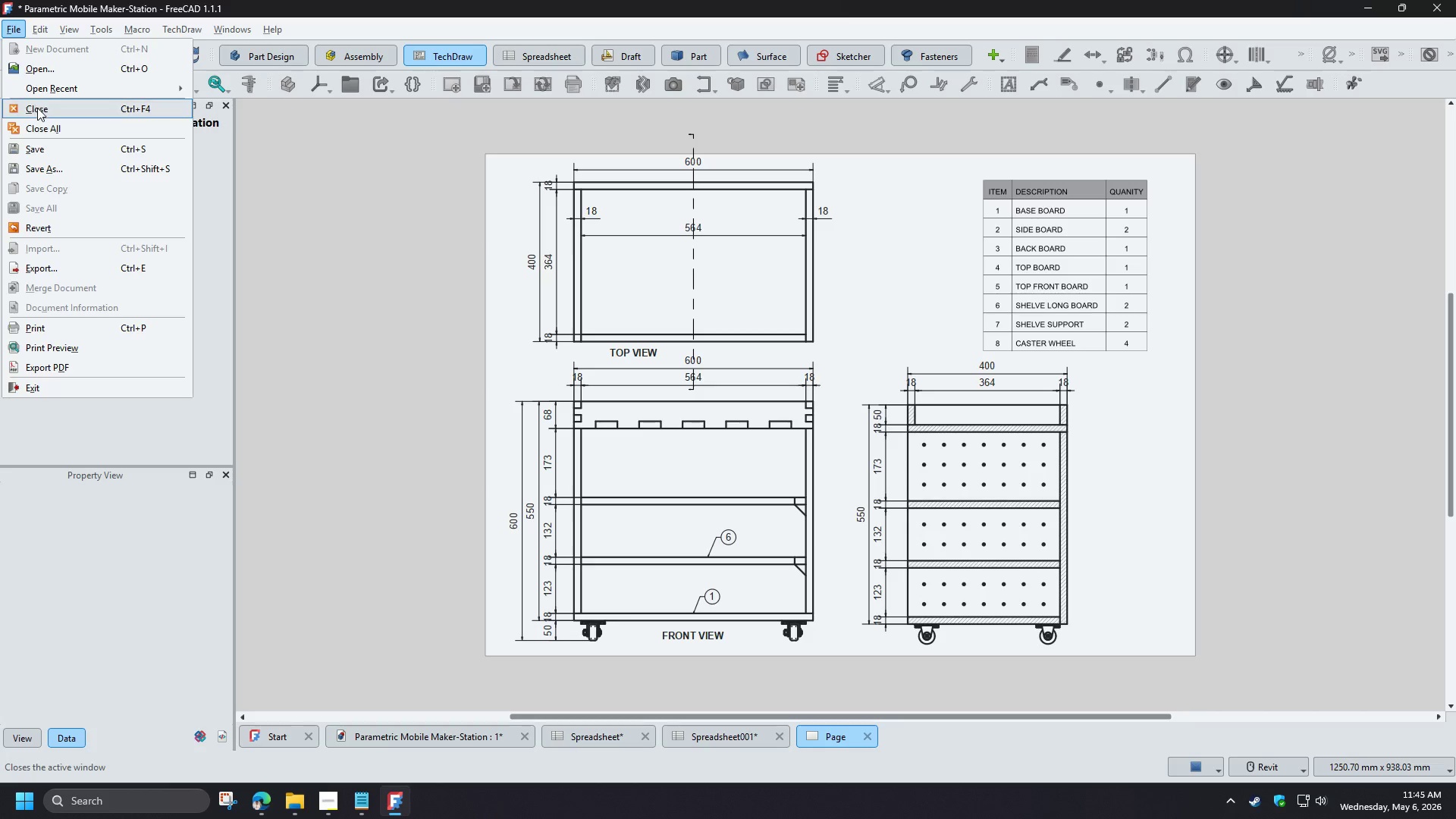 
left_click([37, 108])
 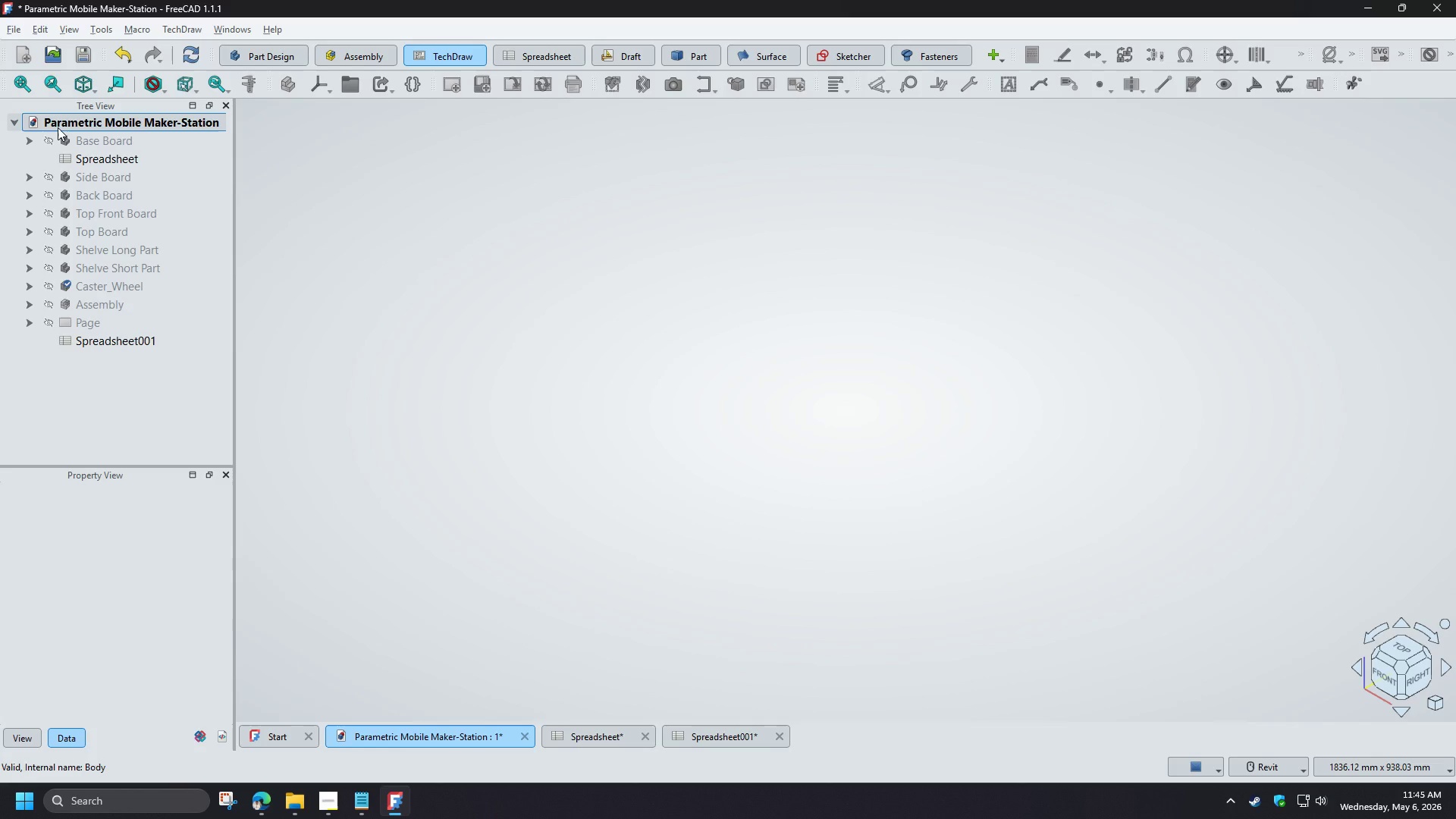 
left_click([58, 127])
 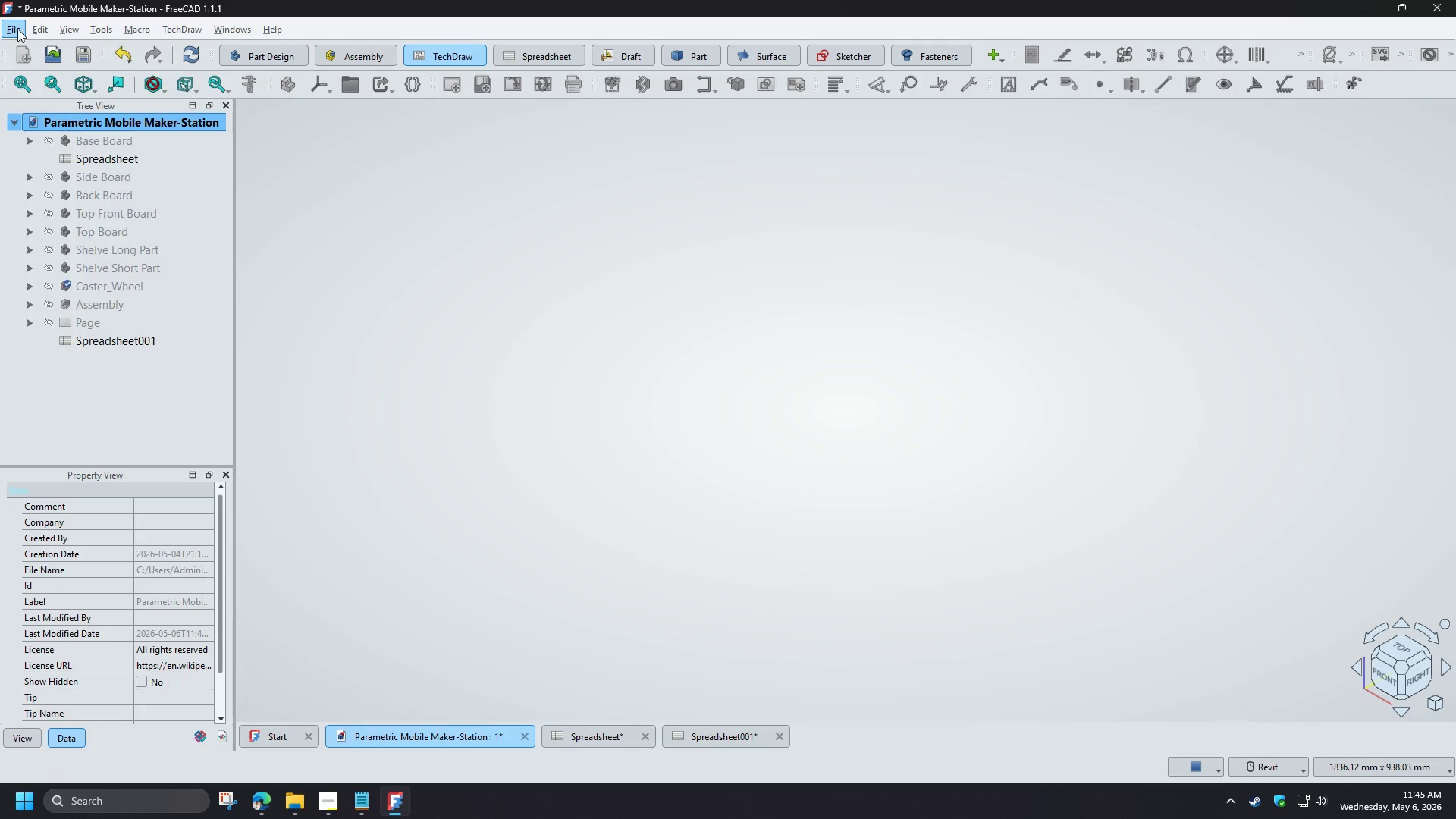 
left_click([14, 28])
 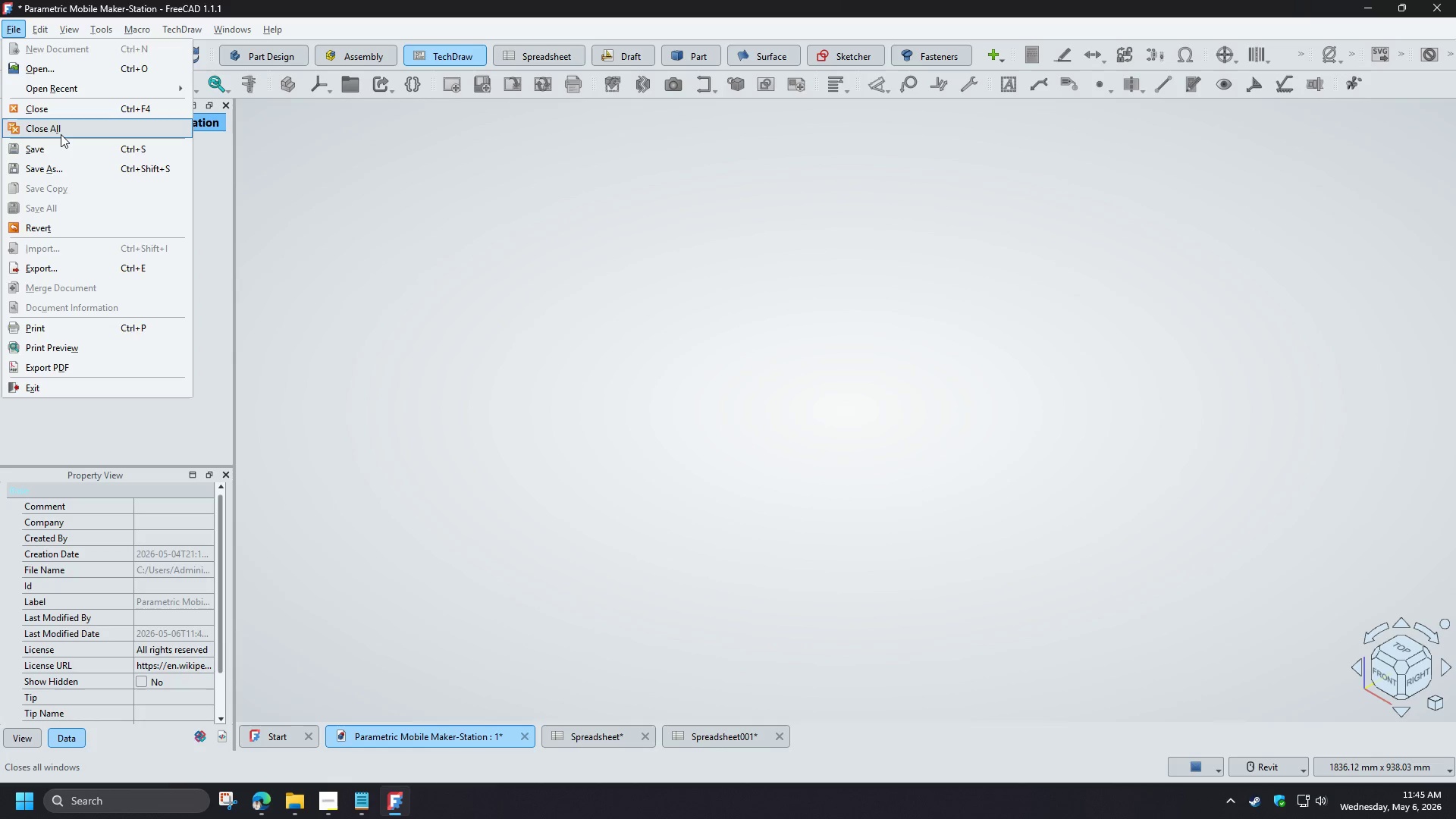 
left_click([61, 134])
 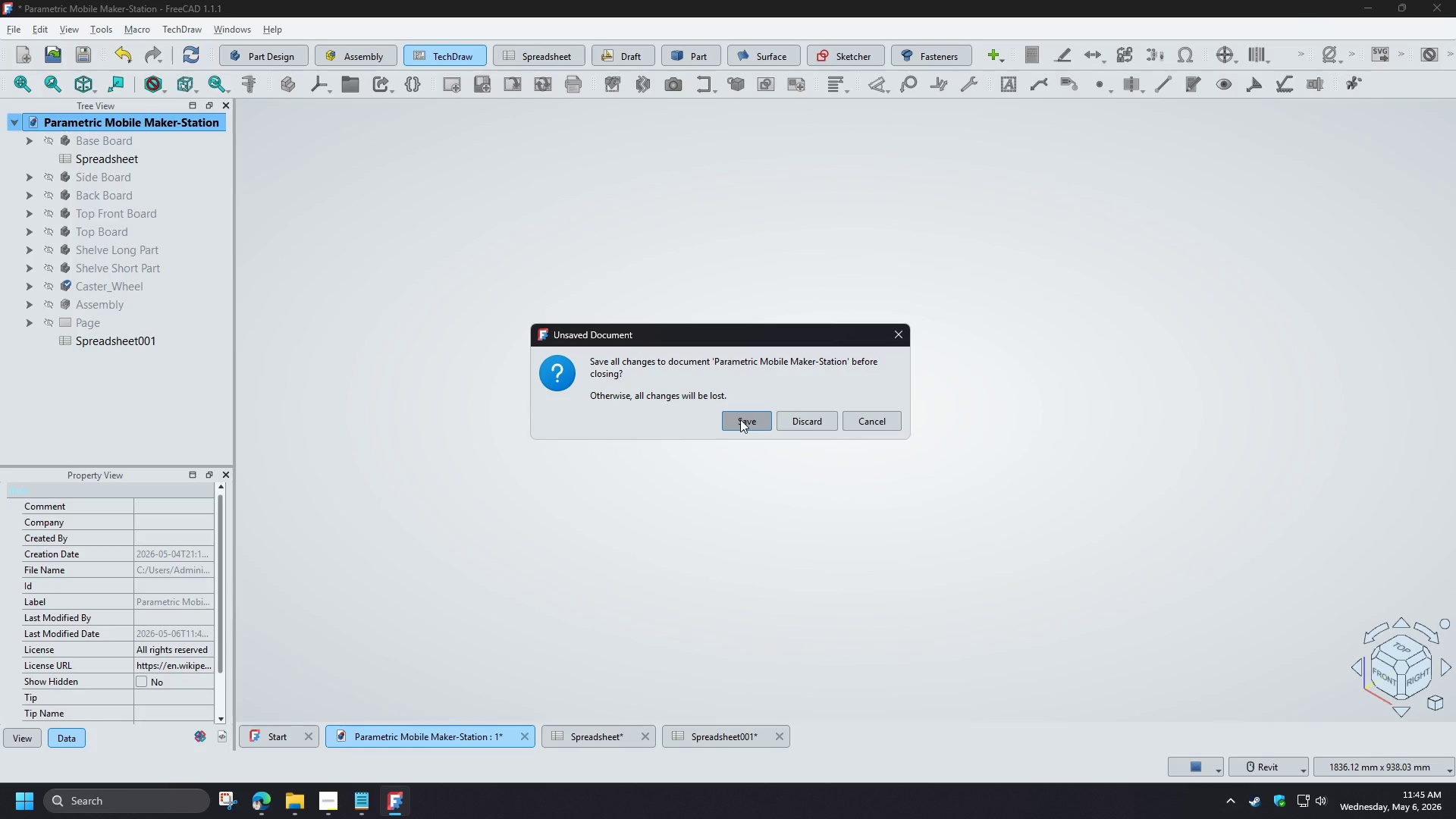 
left_click([740, 419])
 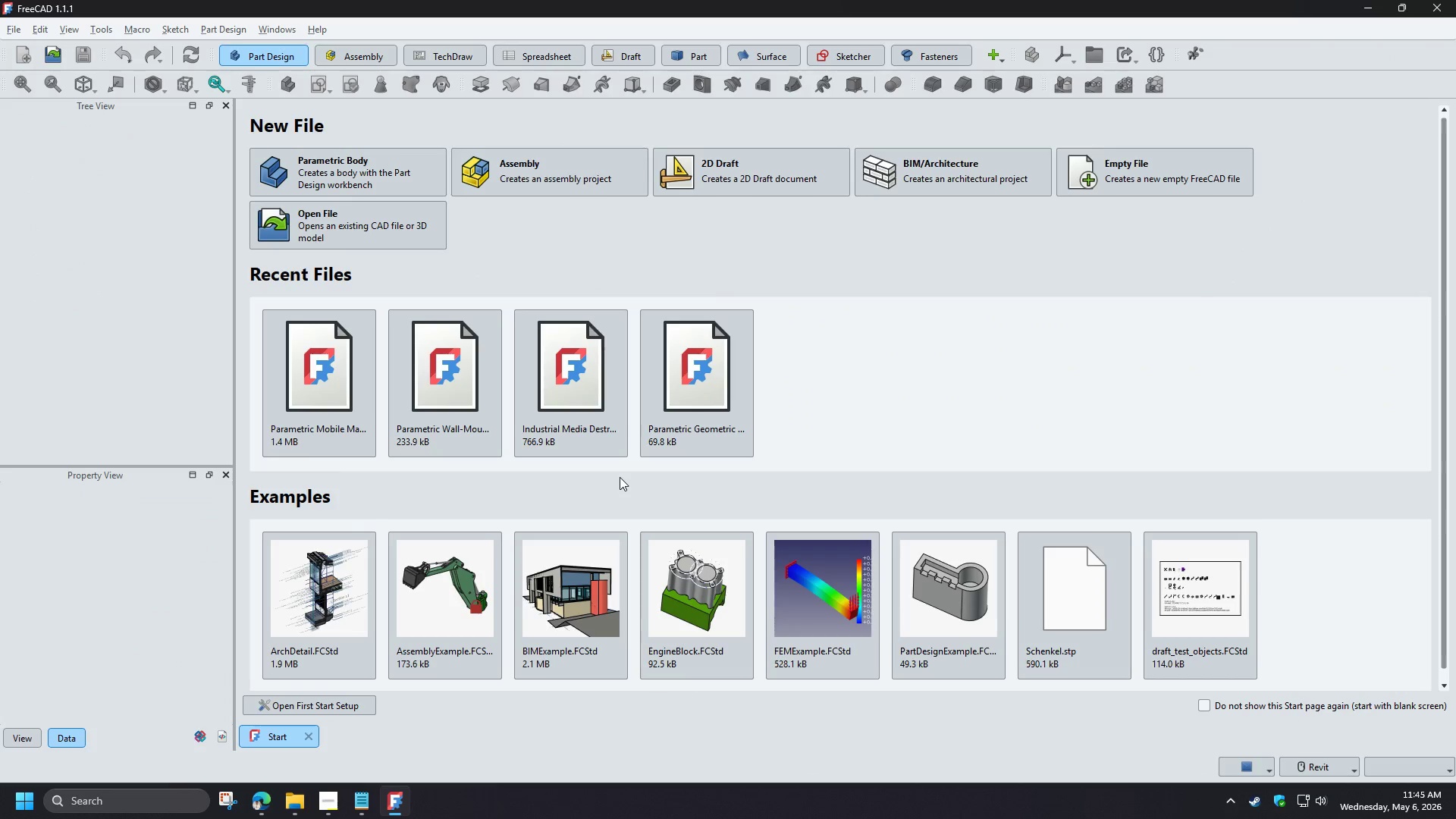 
left_click([293, 809])
 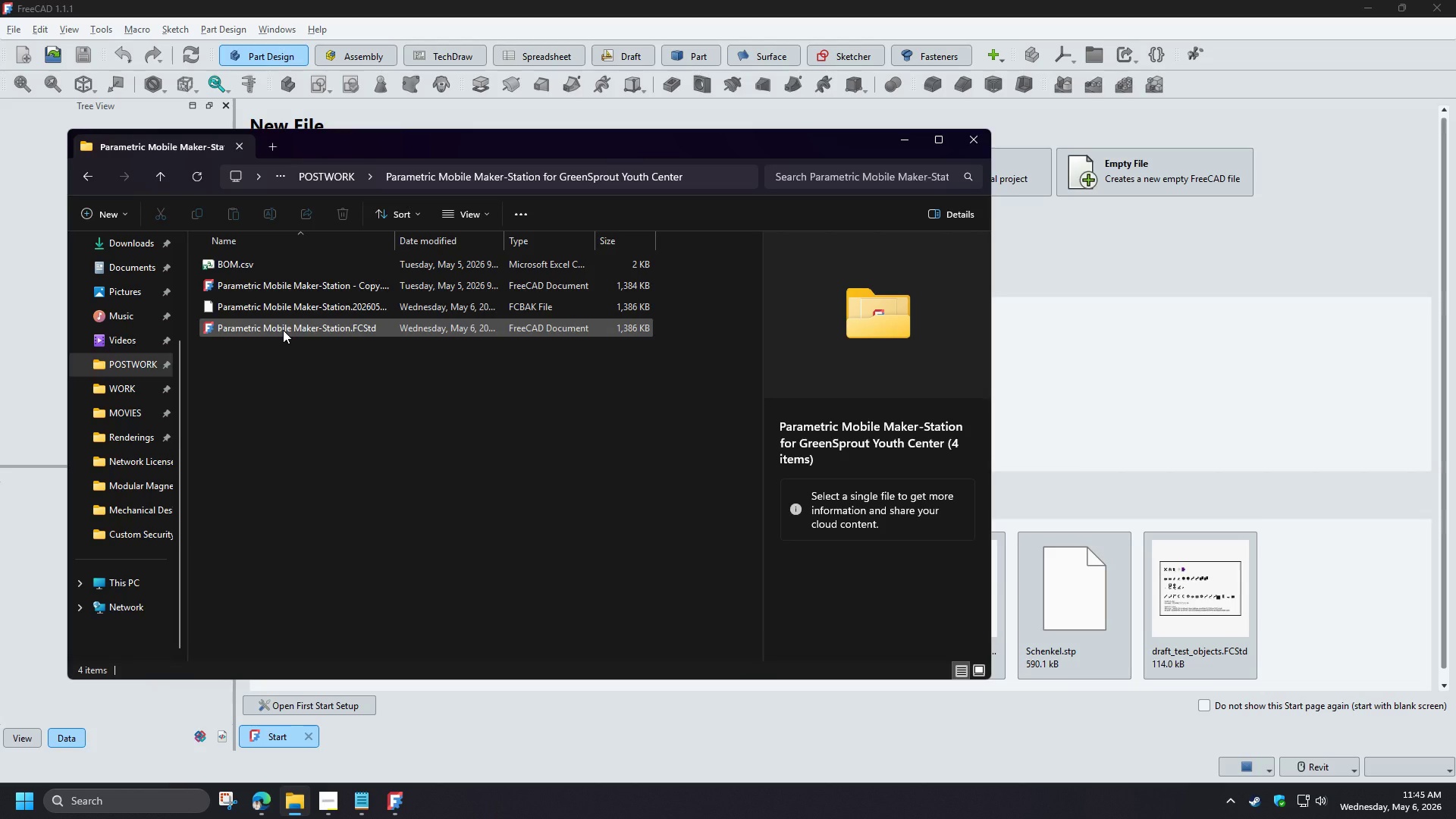 
double_click([283, 330])
 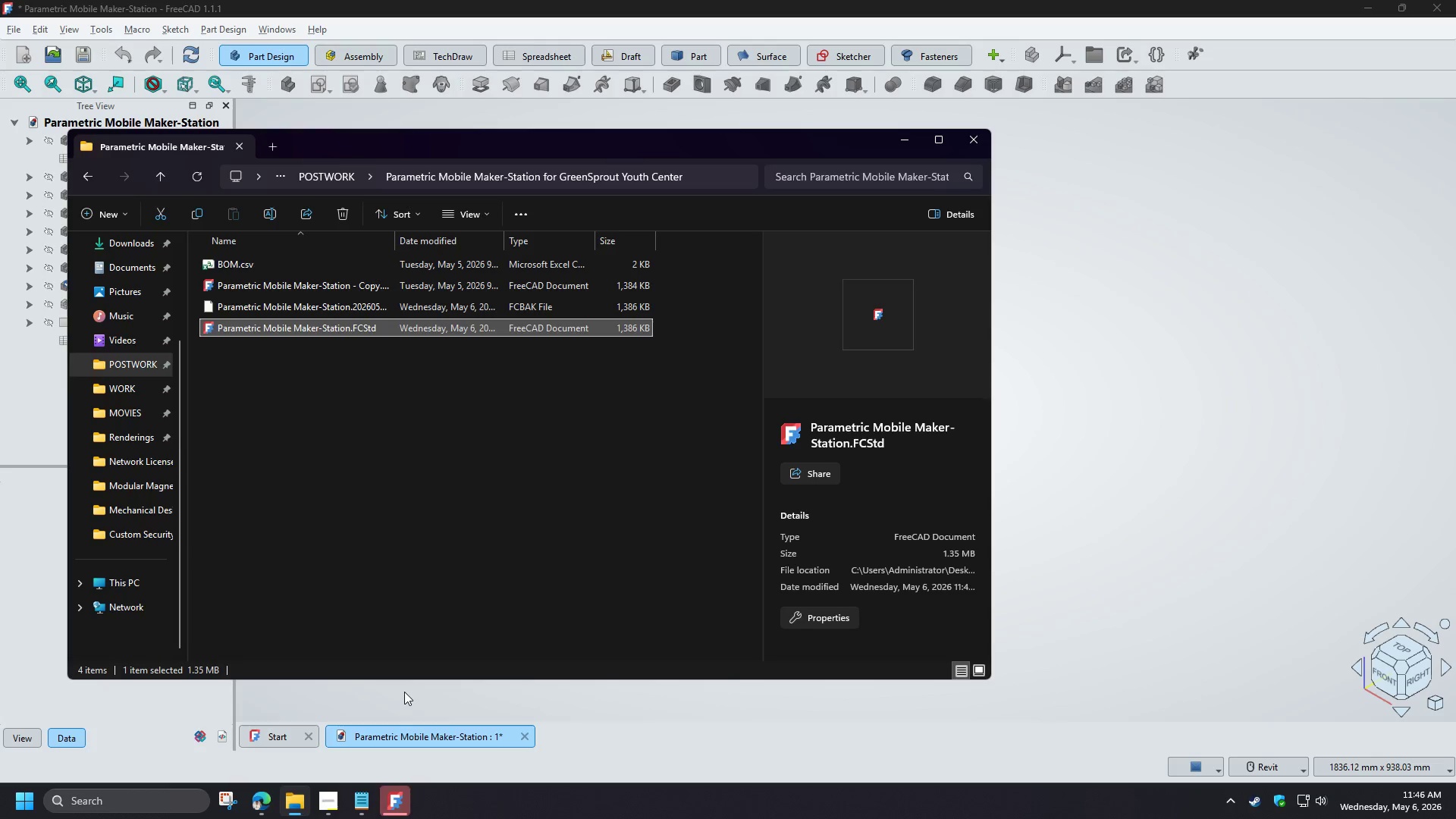 
wait(25.77)
 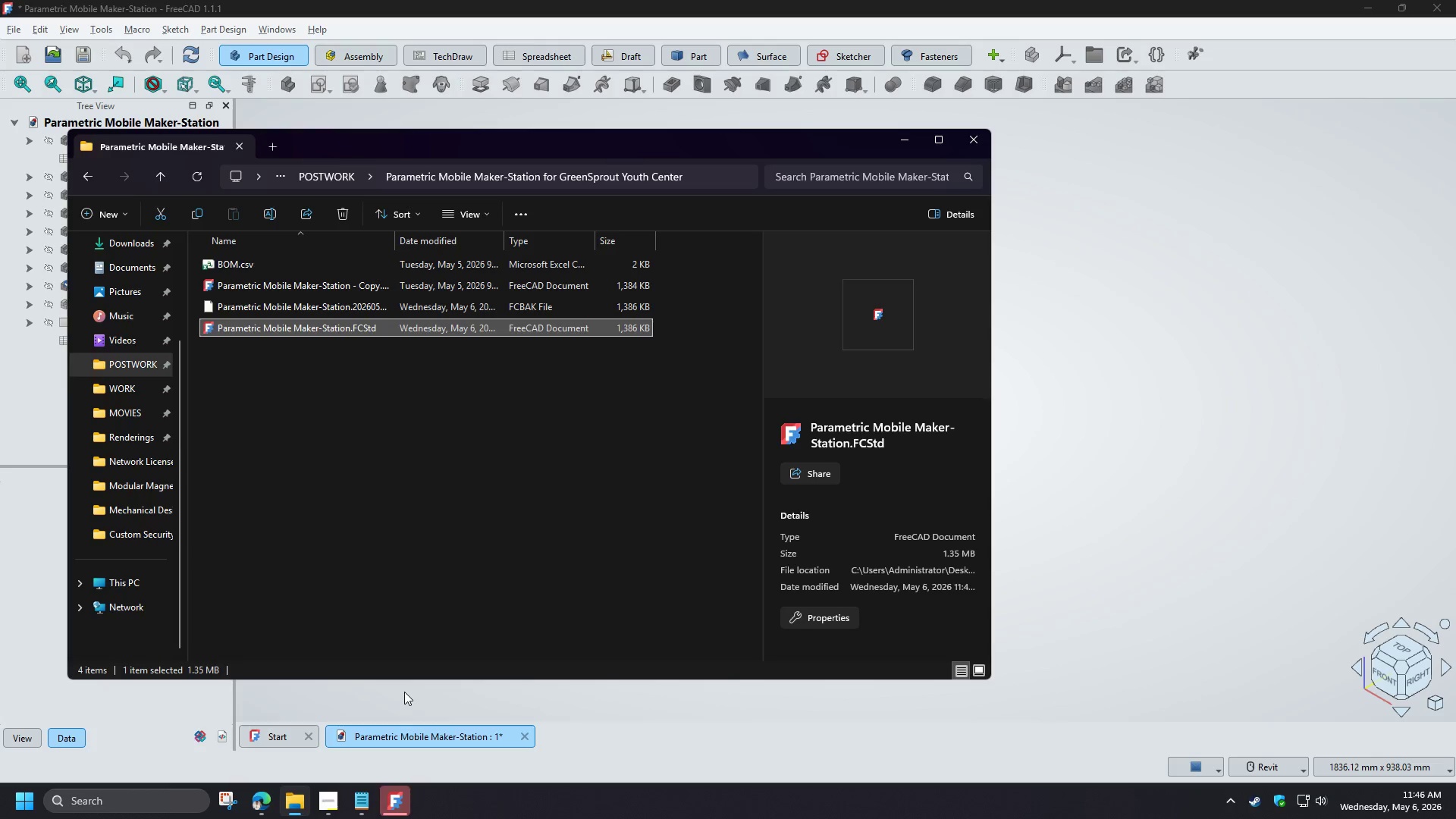 
left_click([375, 686])
 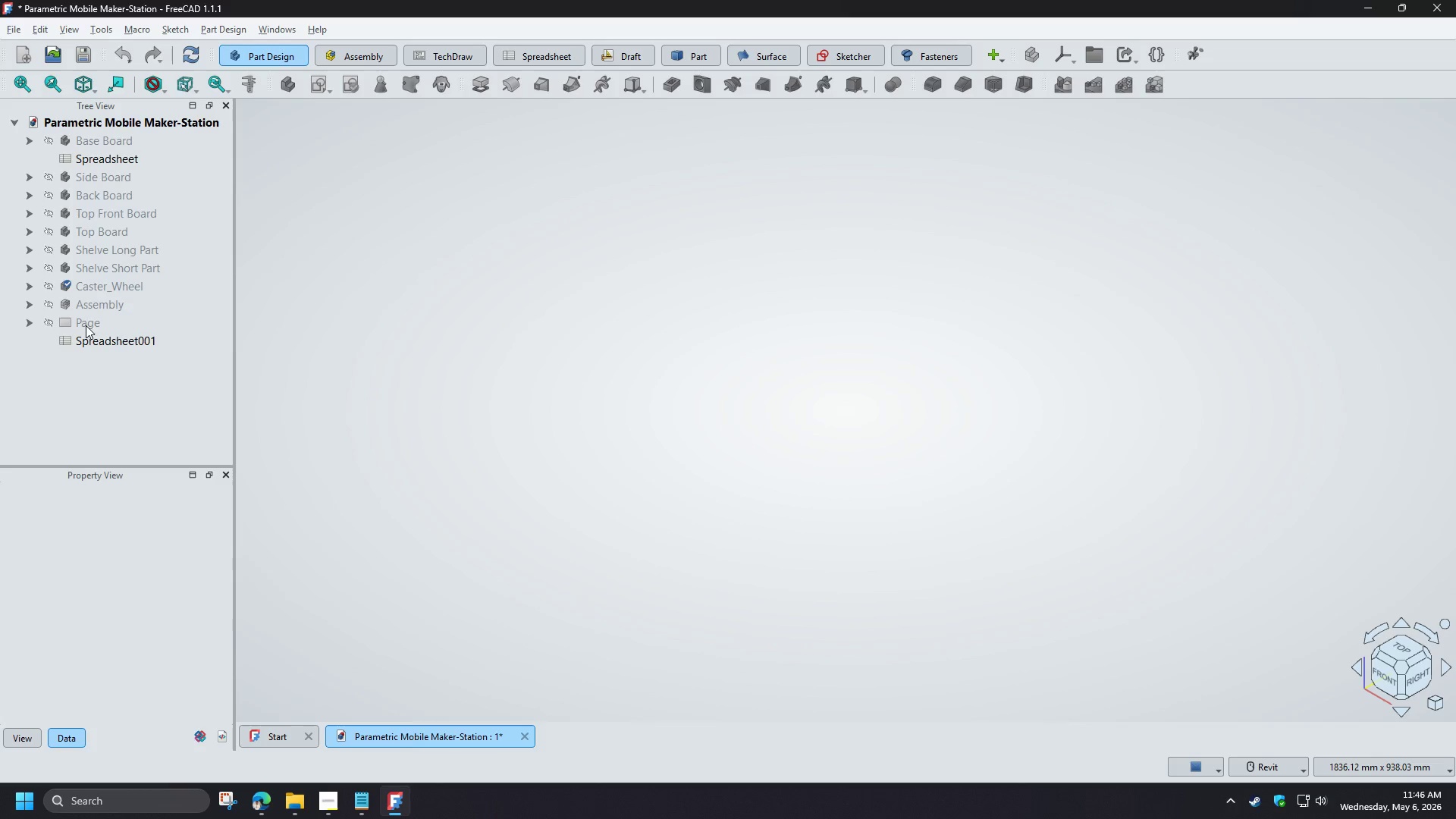 
left_click([90, 324])
 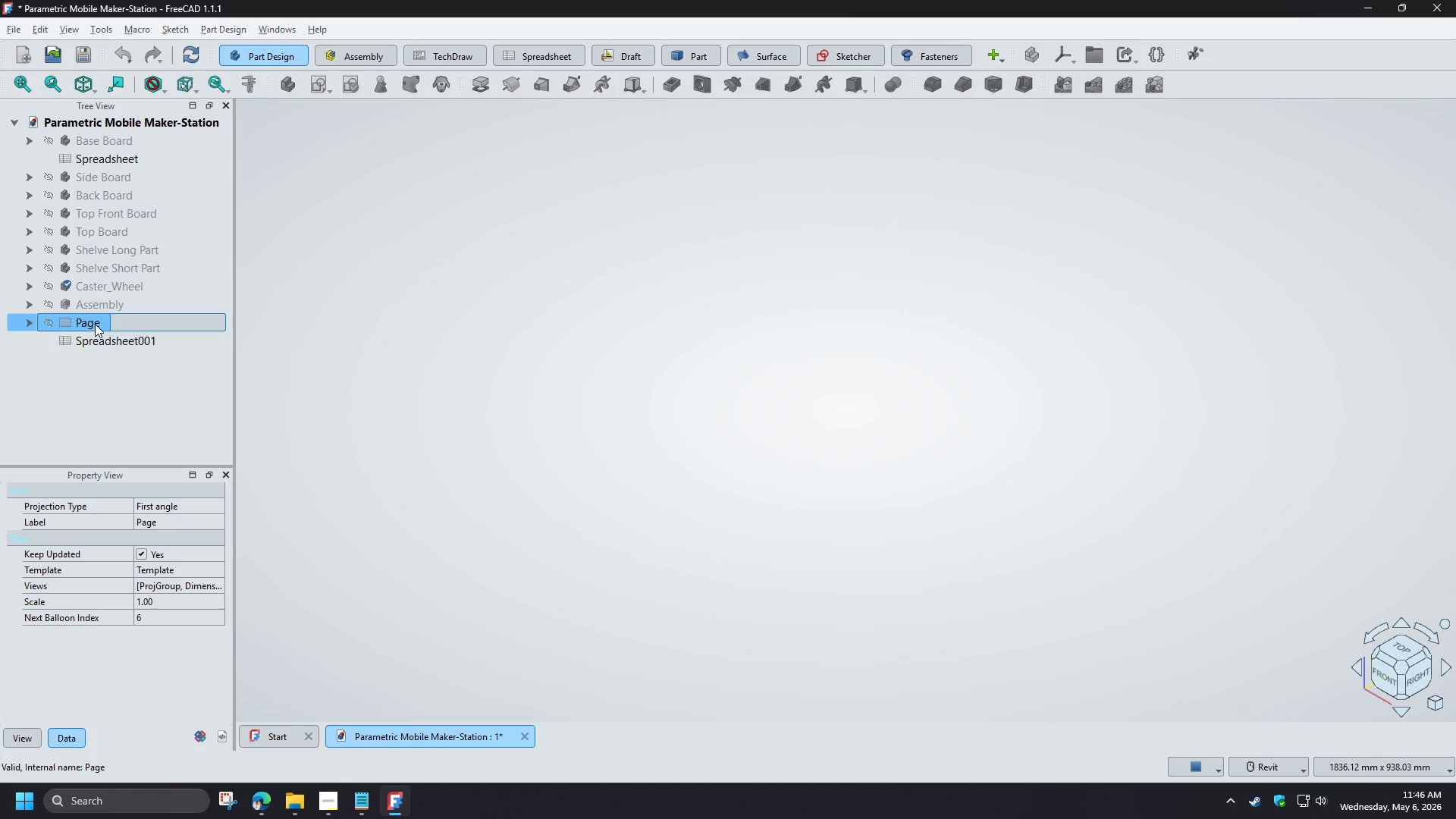 
double_click([93, 325])
 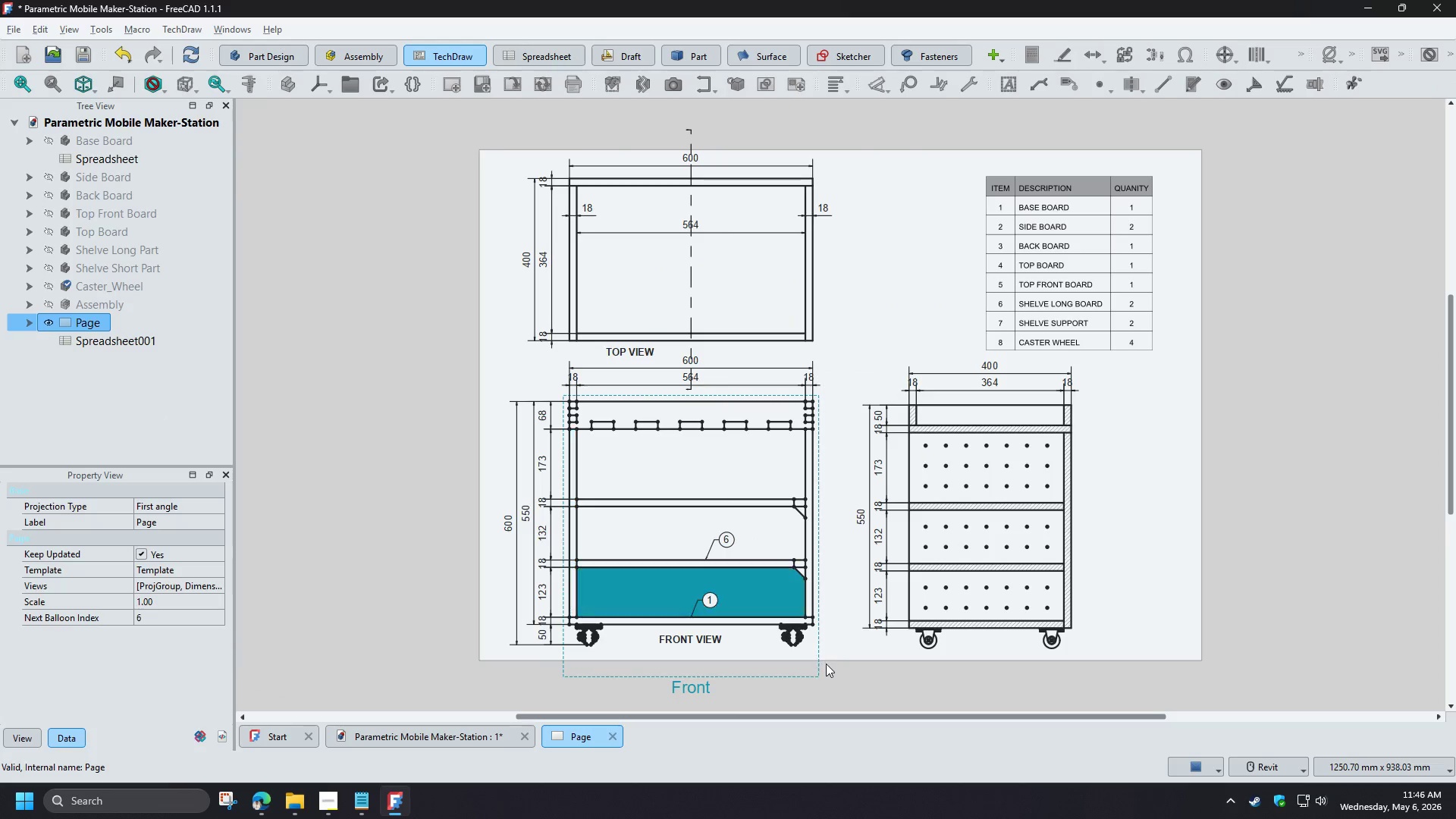 
scroll: coordinate [736, 662], scroll_direction: up, amount: 3.0
 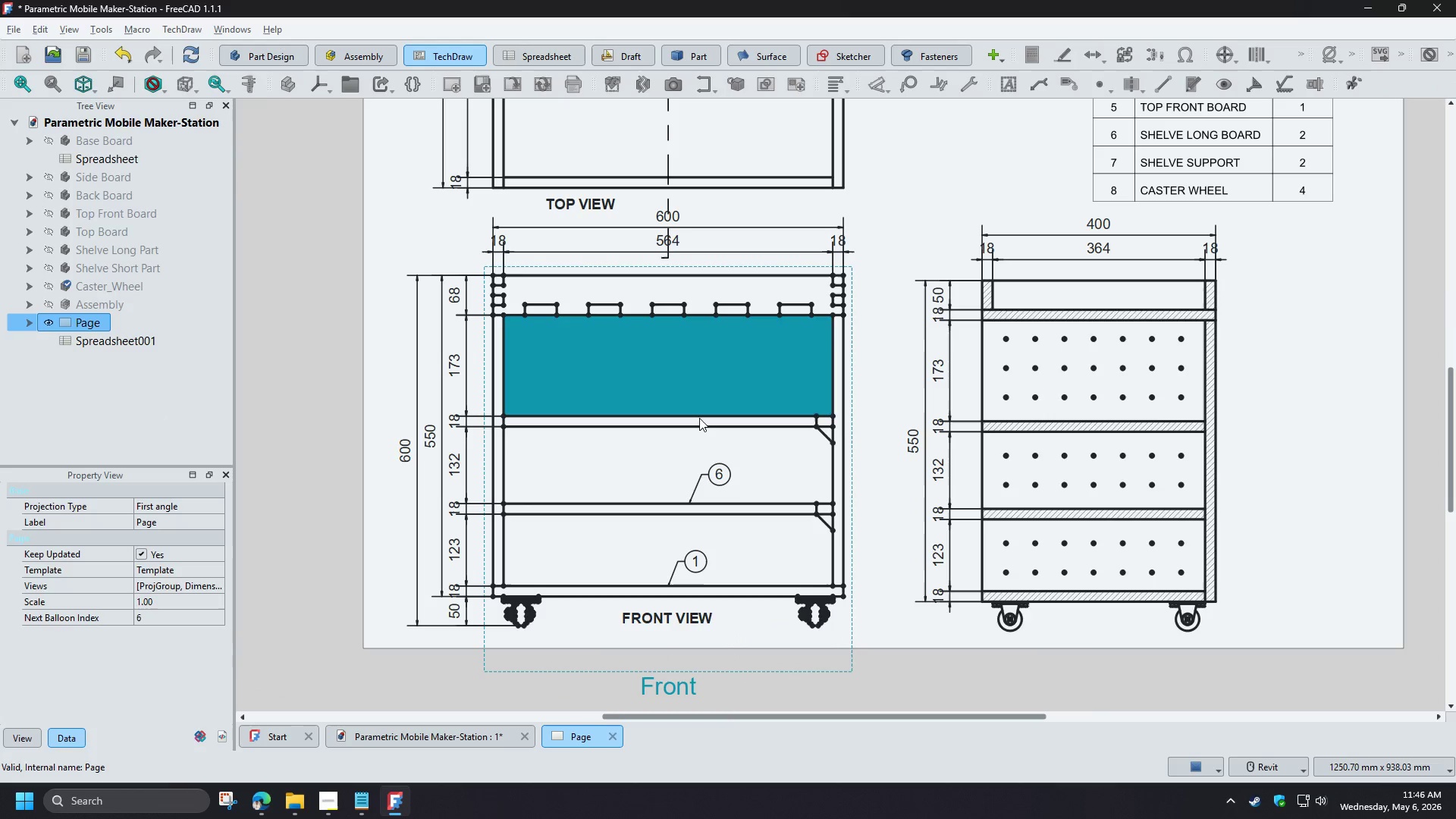 
left_click([698, 416])
 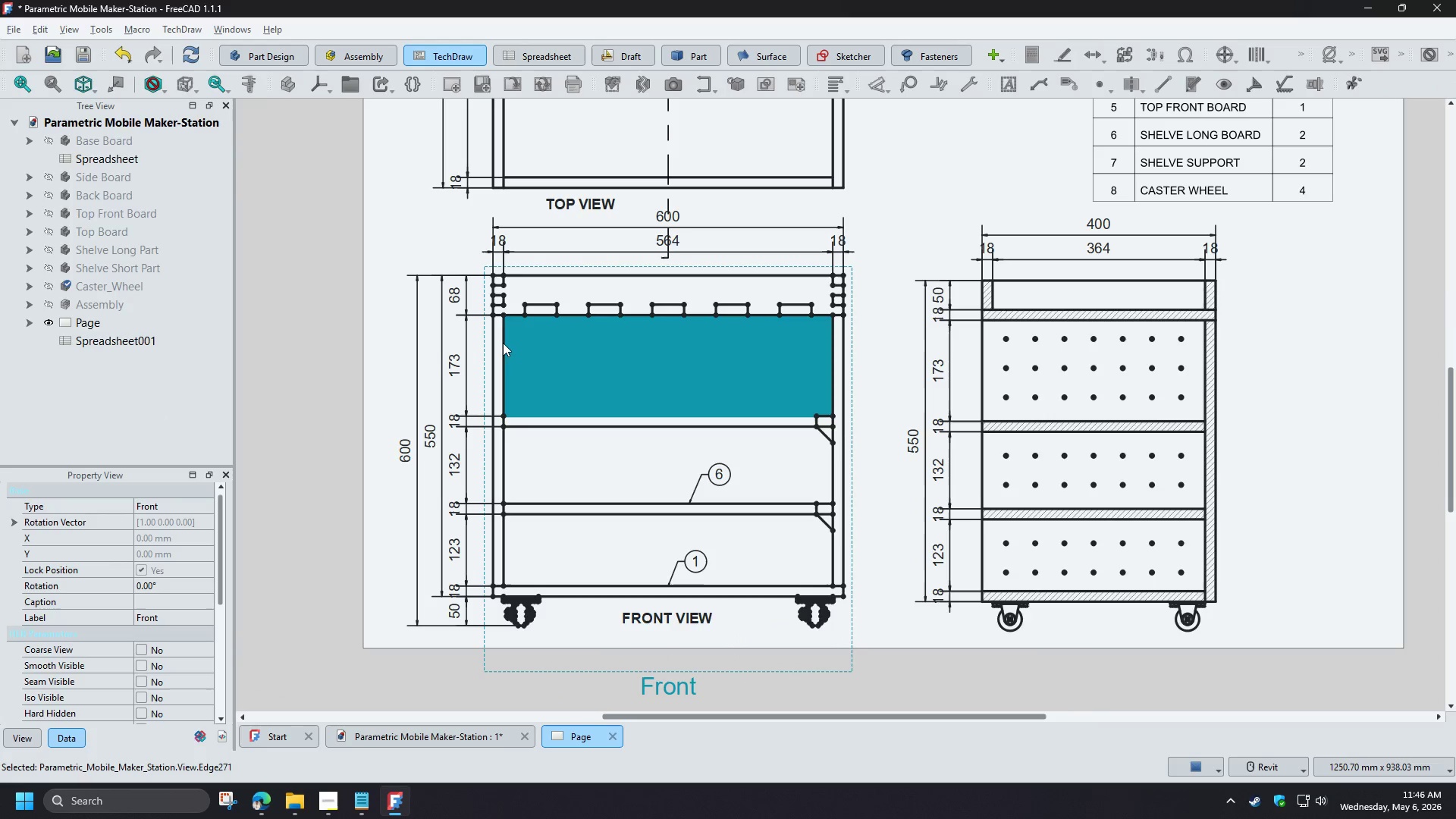 
left_click([502, 344])
 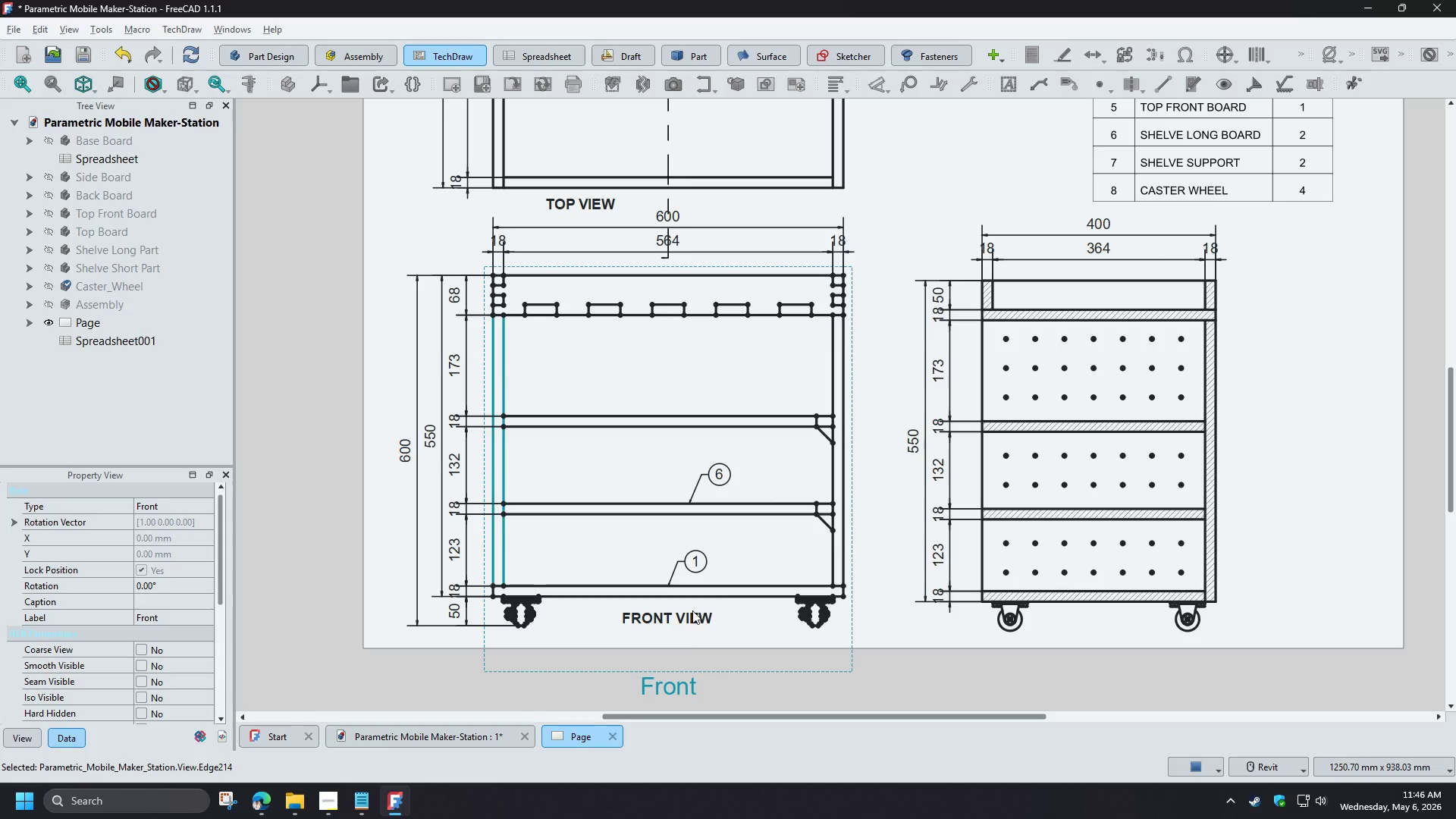 
left_click([662, 686])
 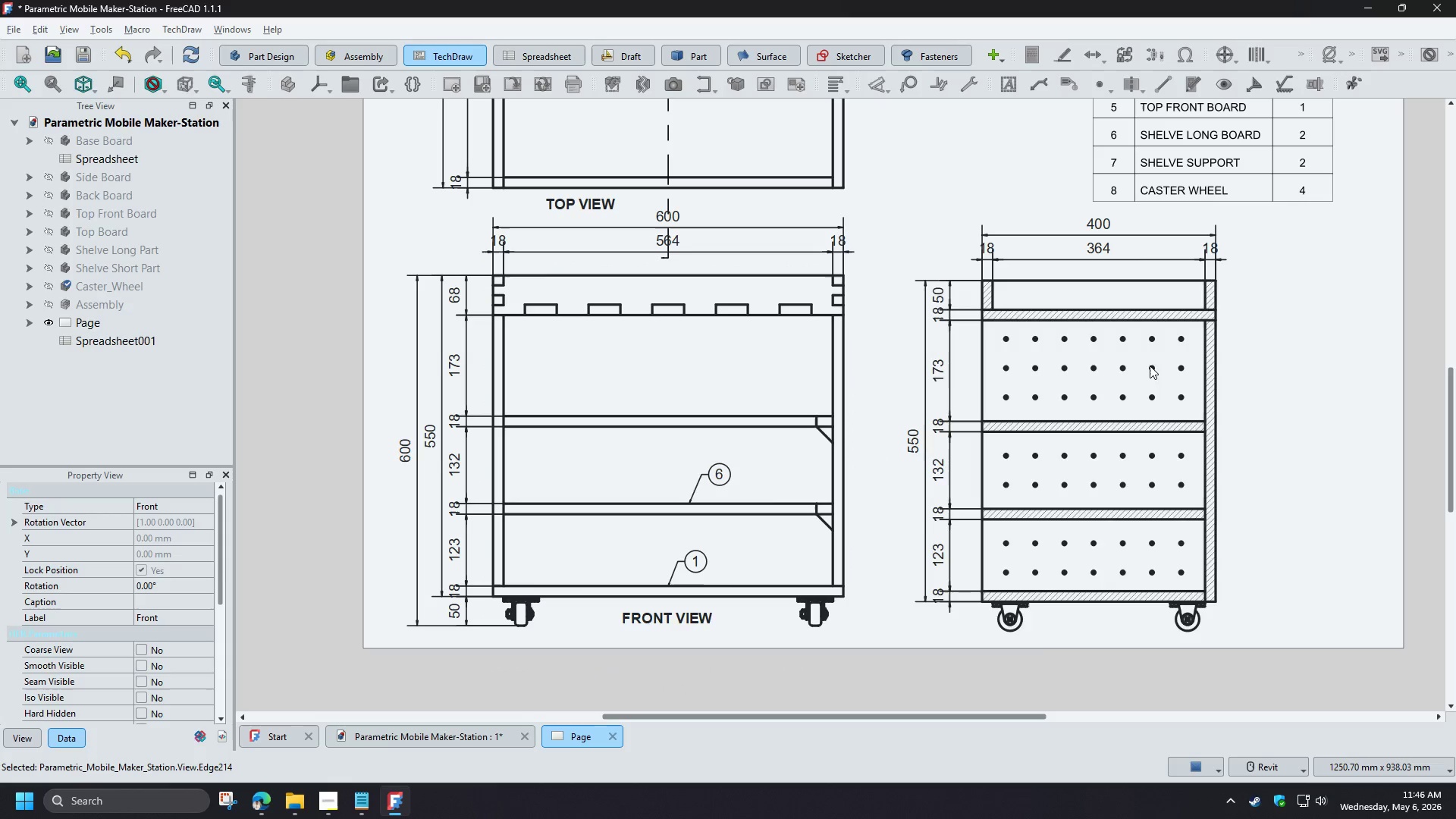 
left_click([1394, 379])
 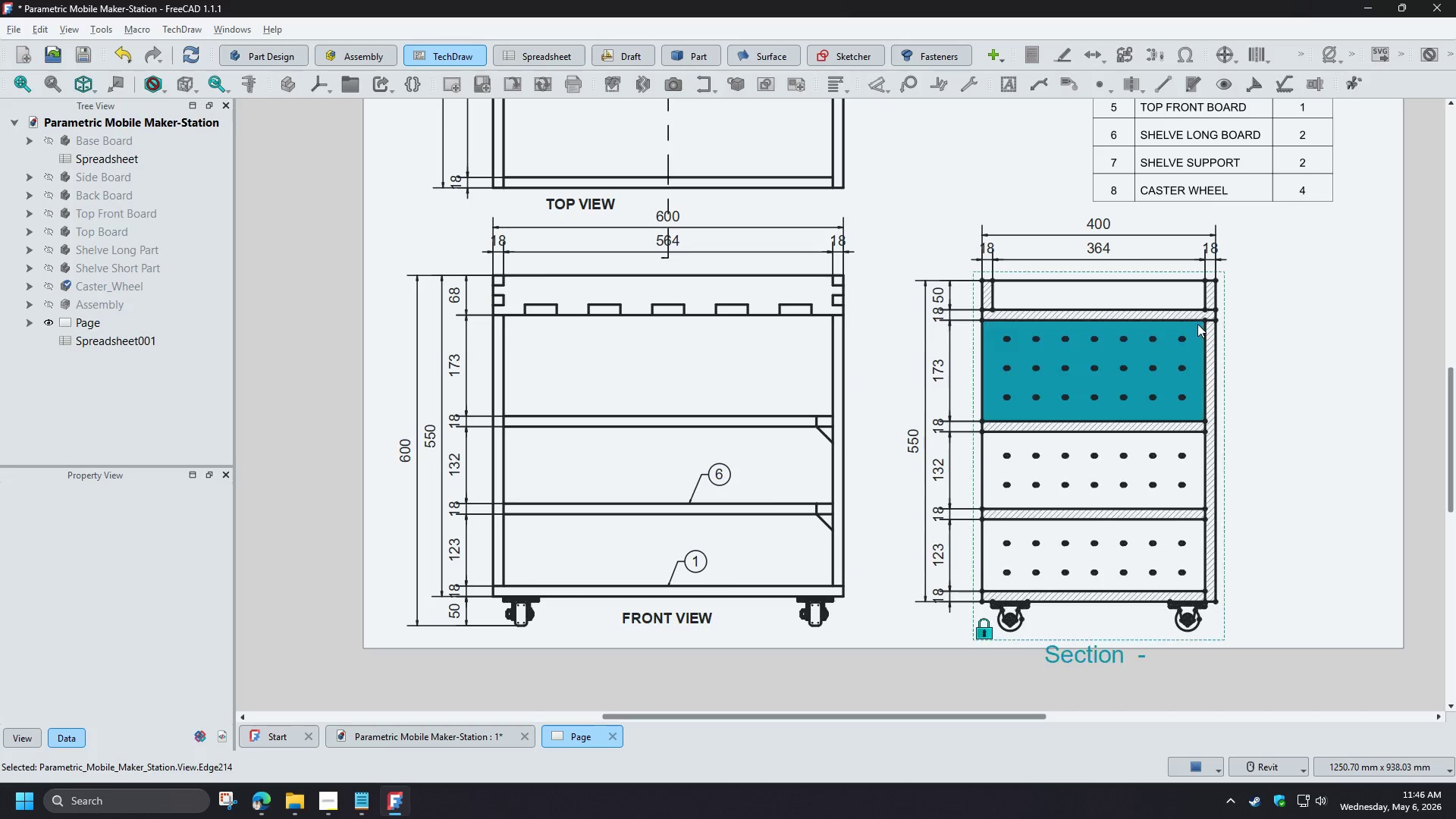 
left_click([1169, 315])
 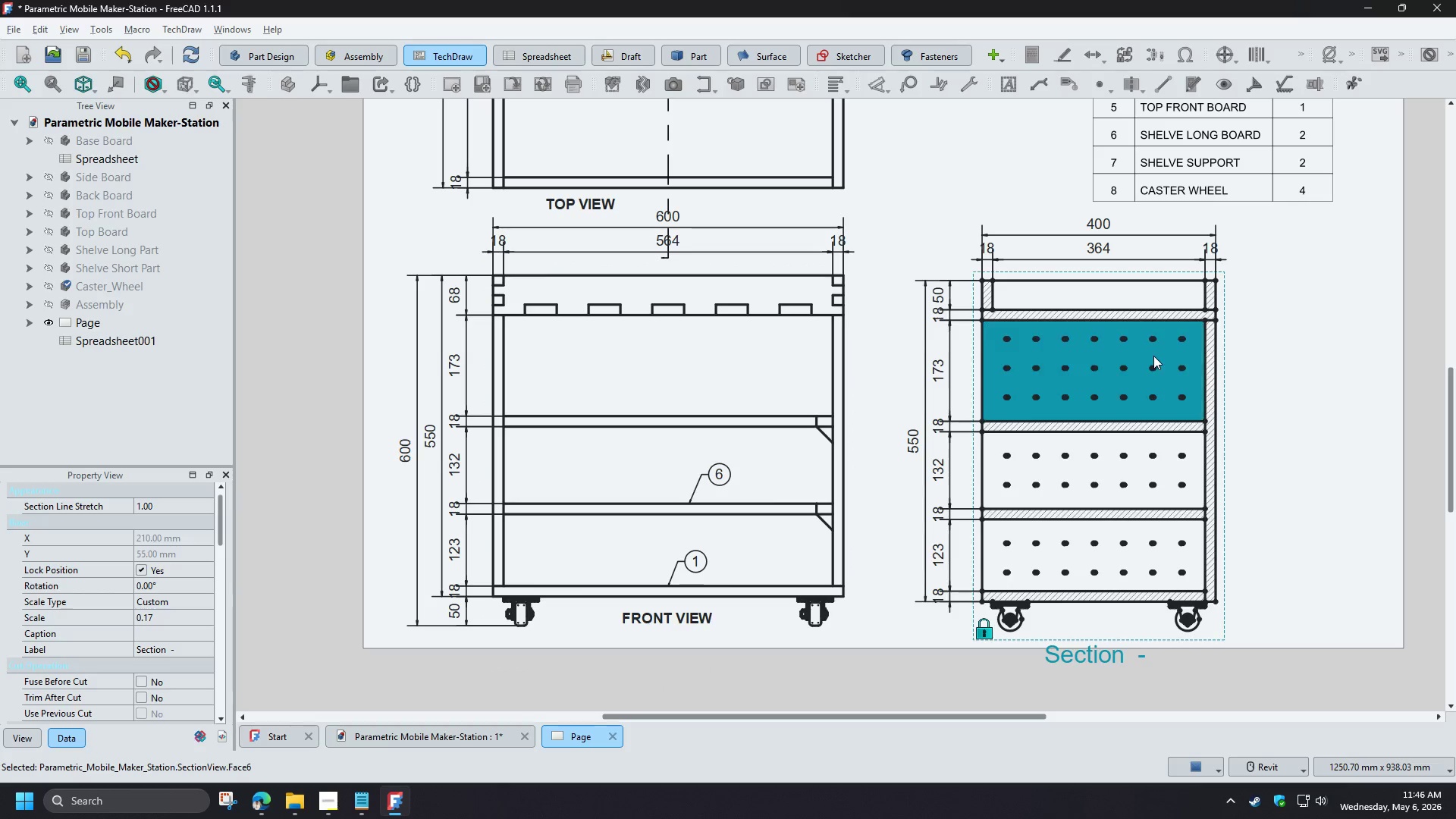 
left_click([1153, 356])
 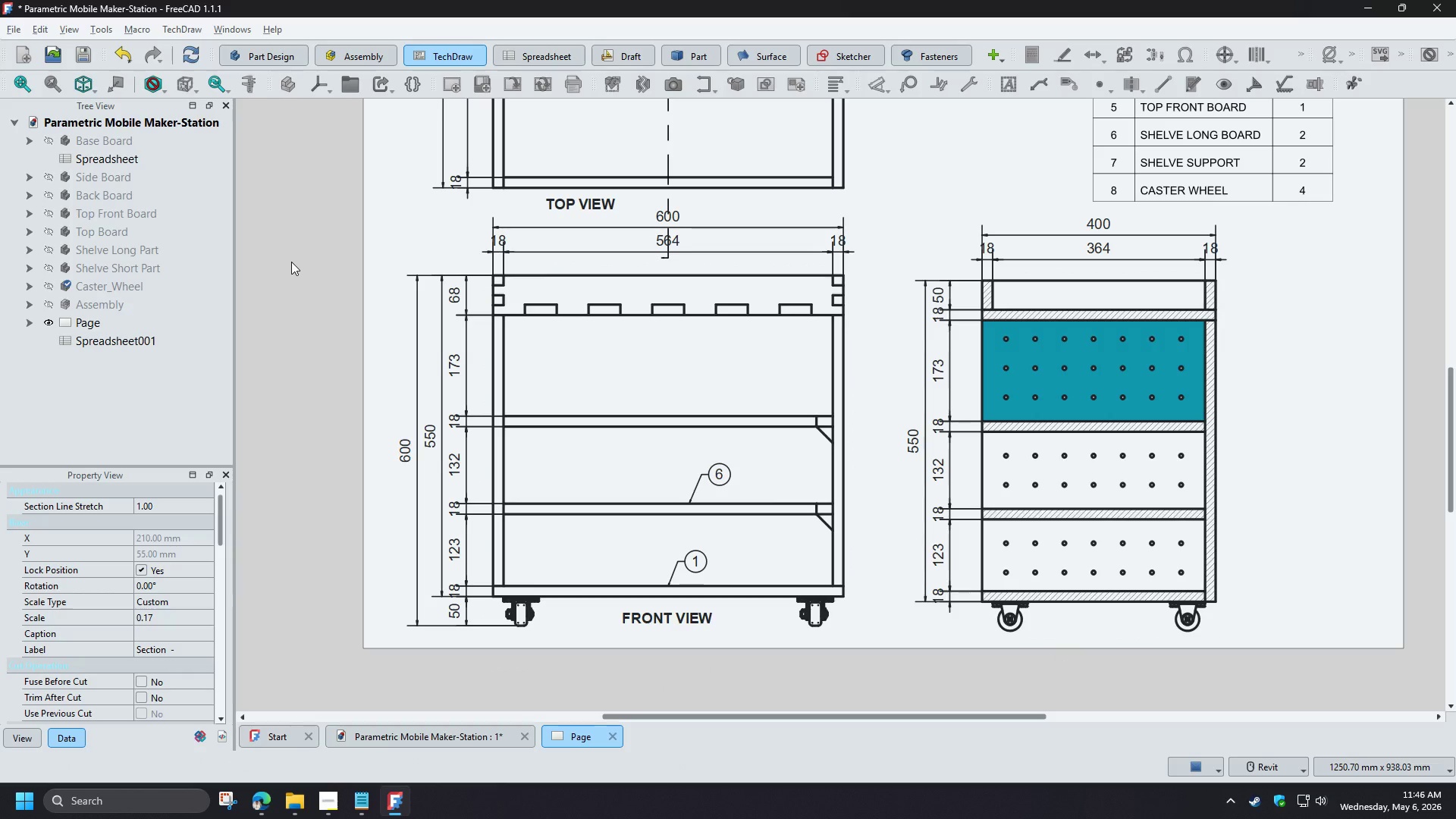 
left_click([297, 532])
 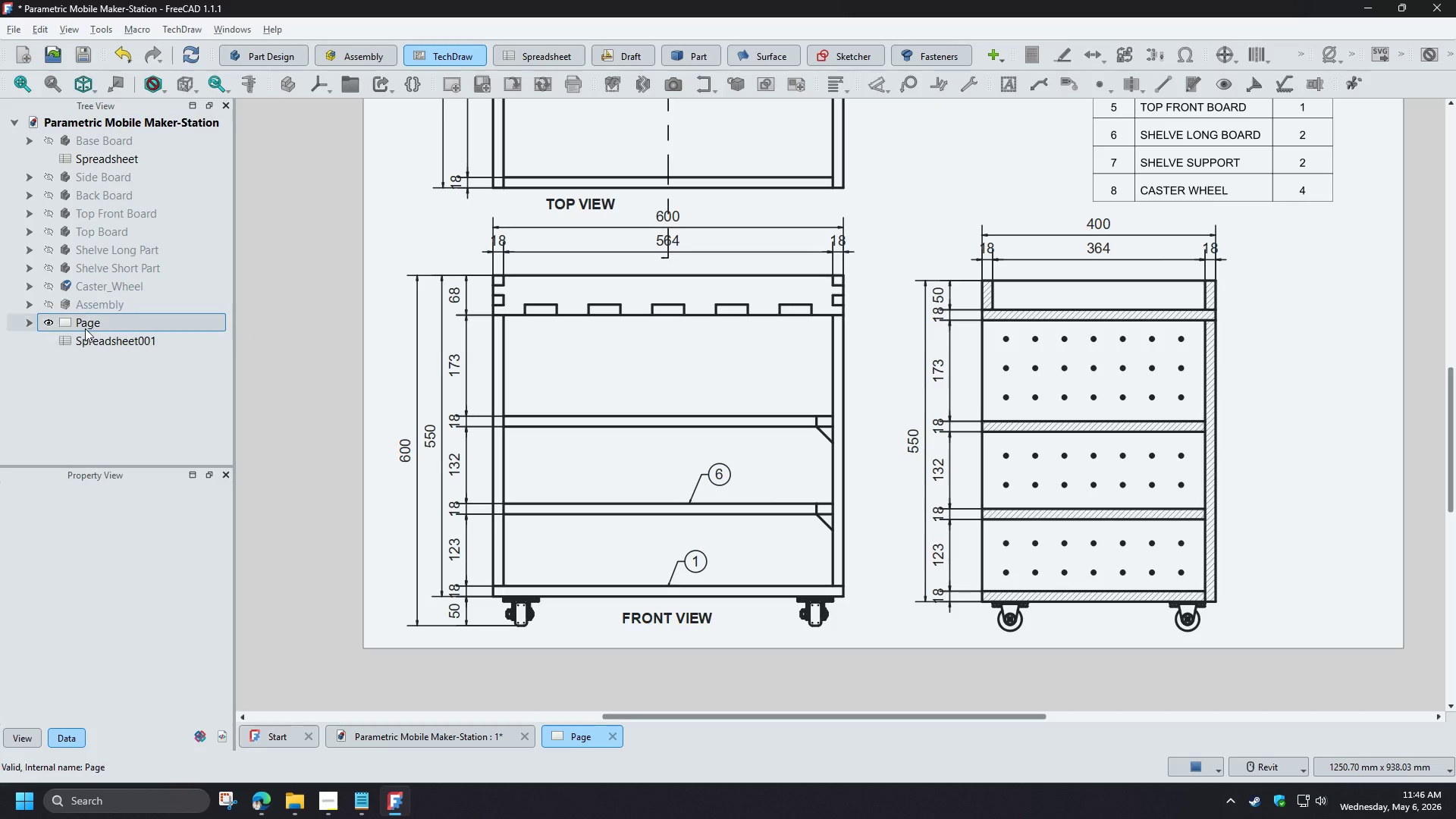 
double_click([85, 328])
 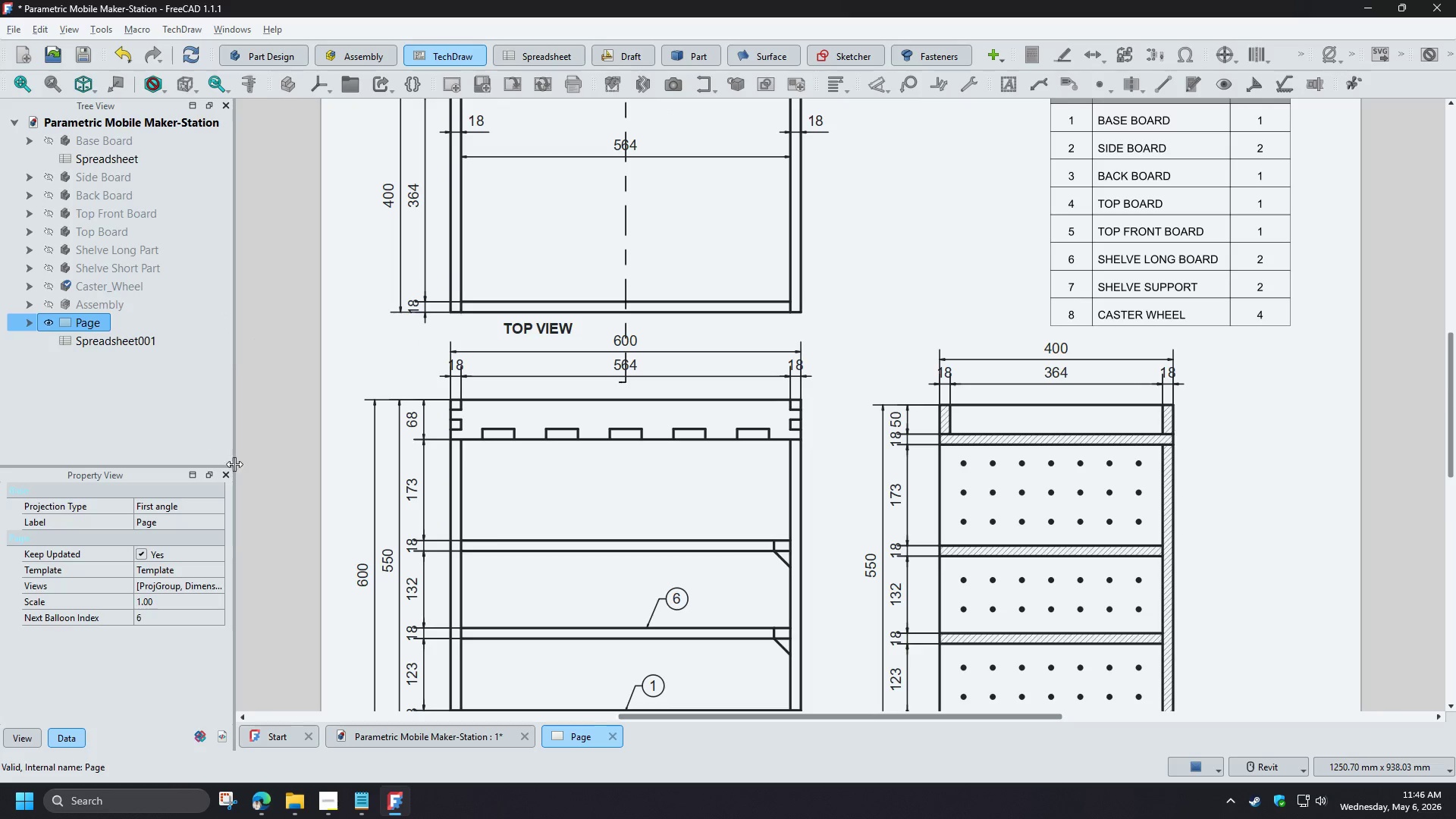 
left_click([599, 487])
 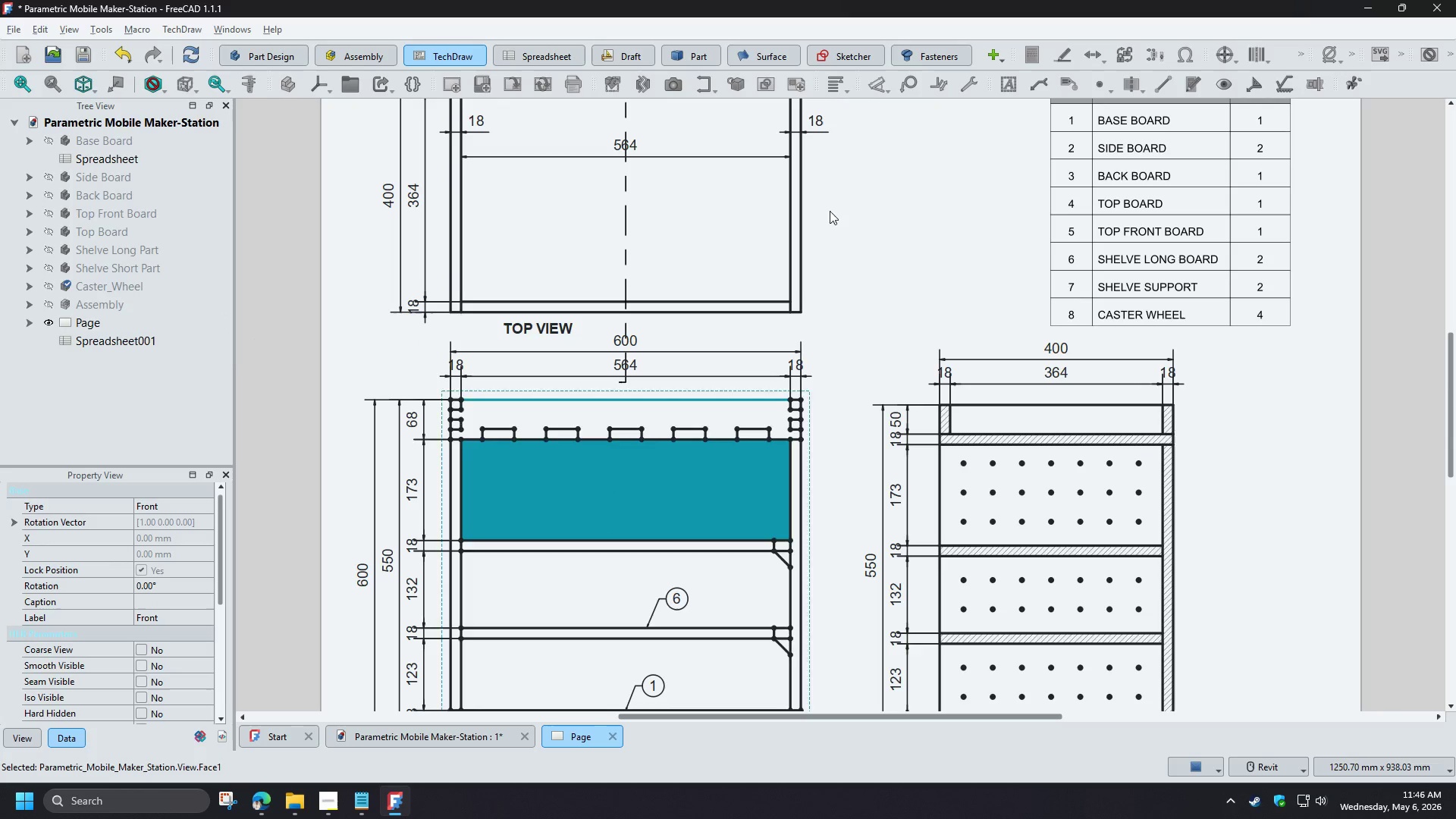 
left_click([892, 155])
 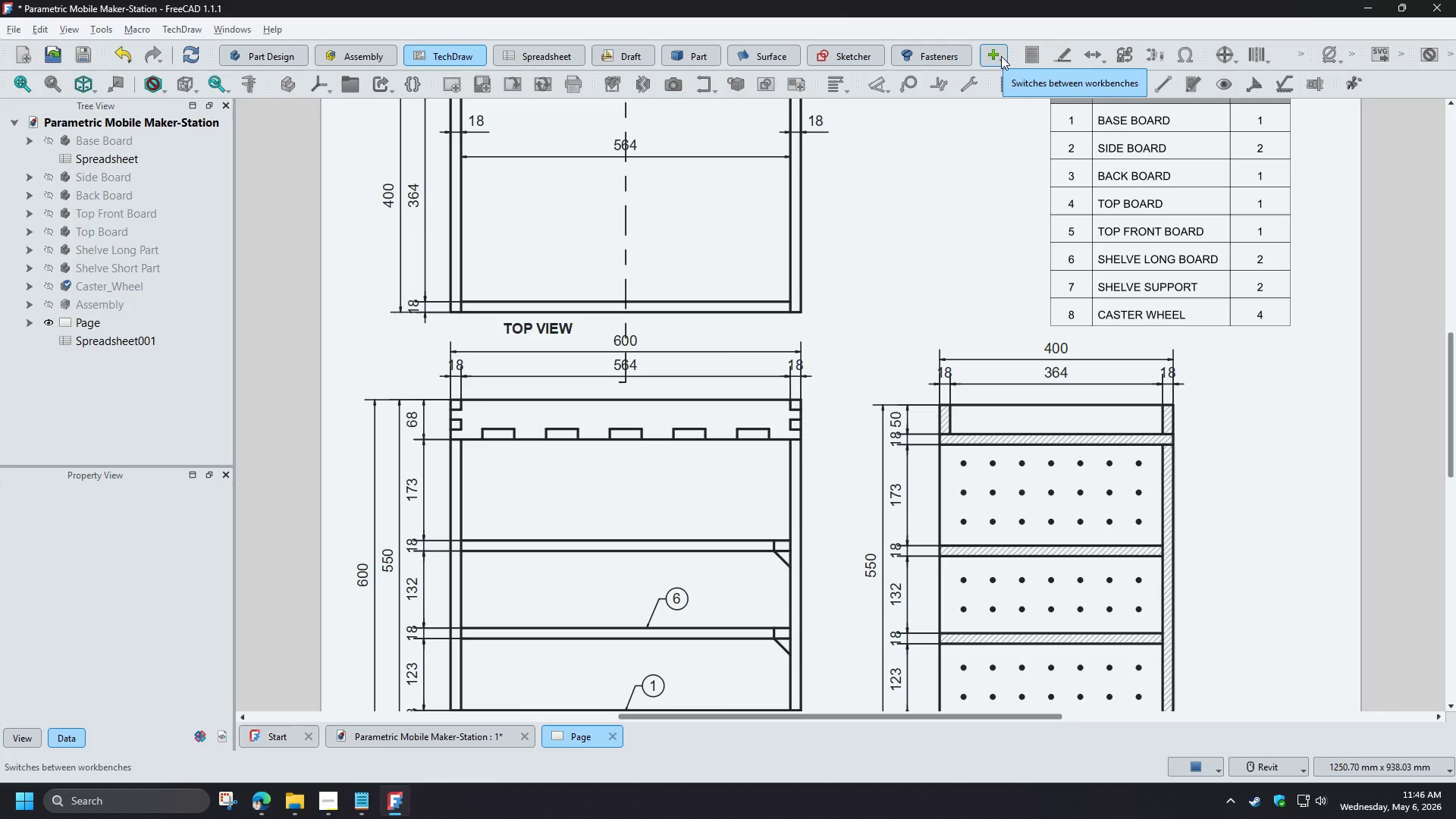 
left_click([1001, 56])
 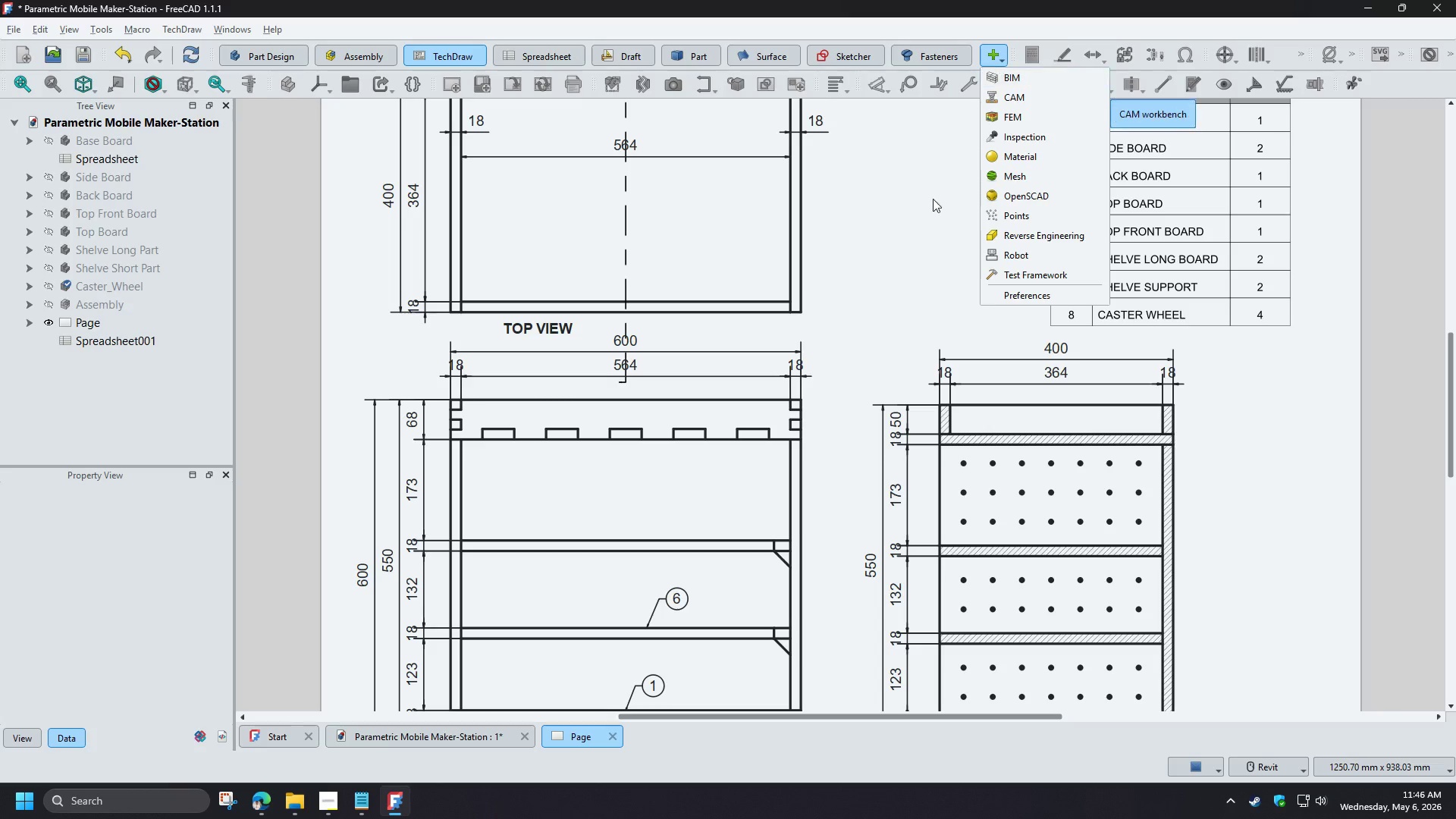 
left_click([921, 222])
 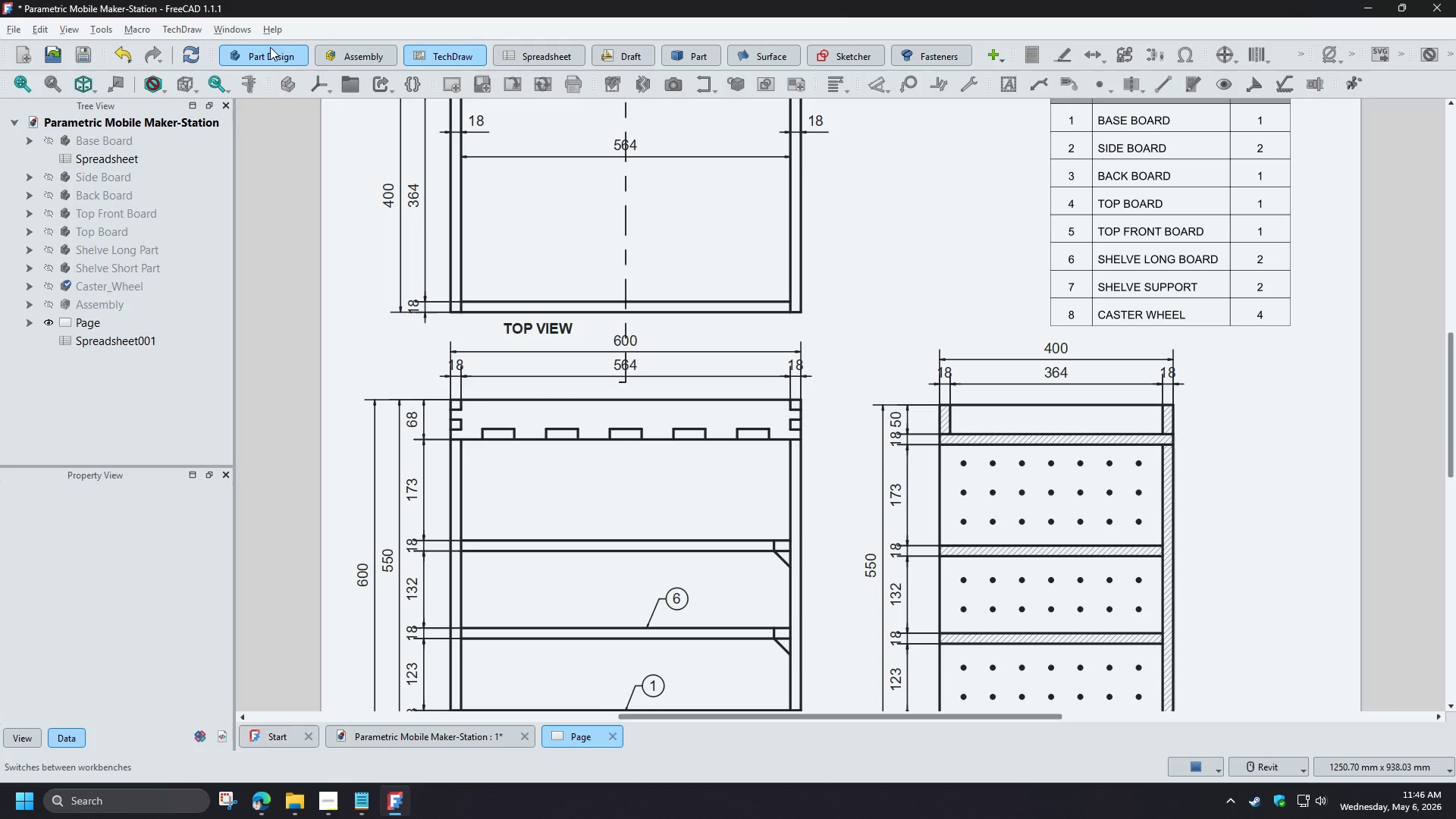 
left_click([259, 51])
 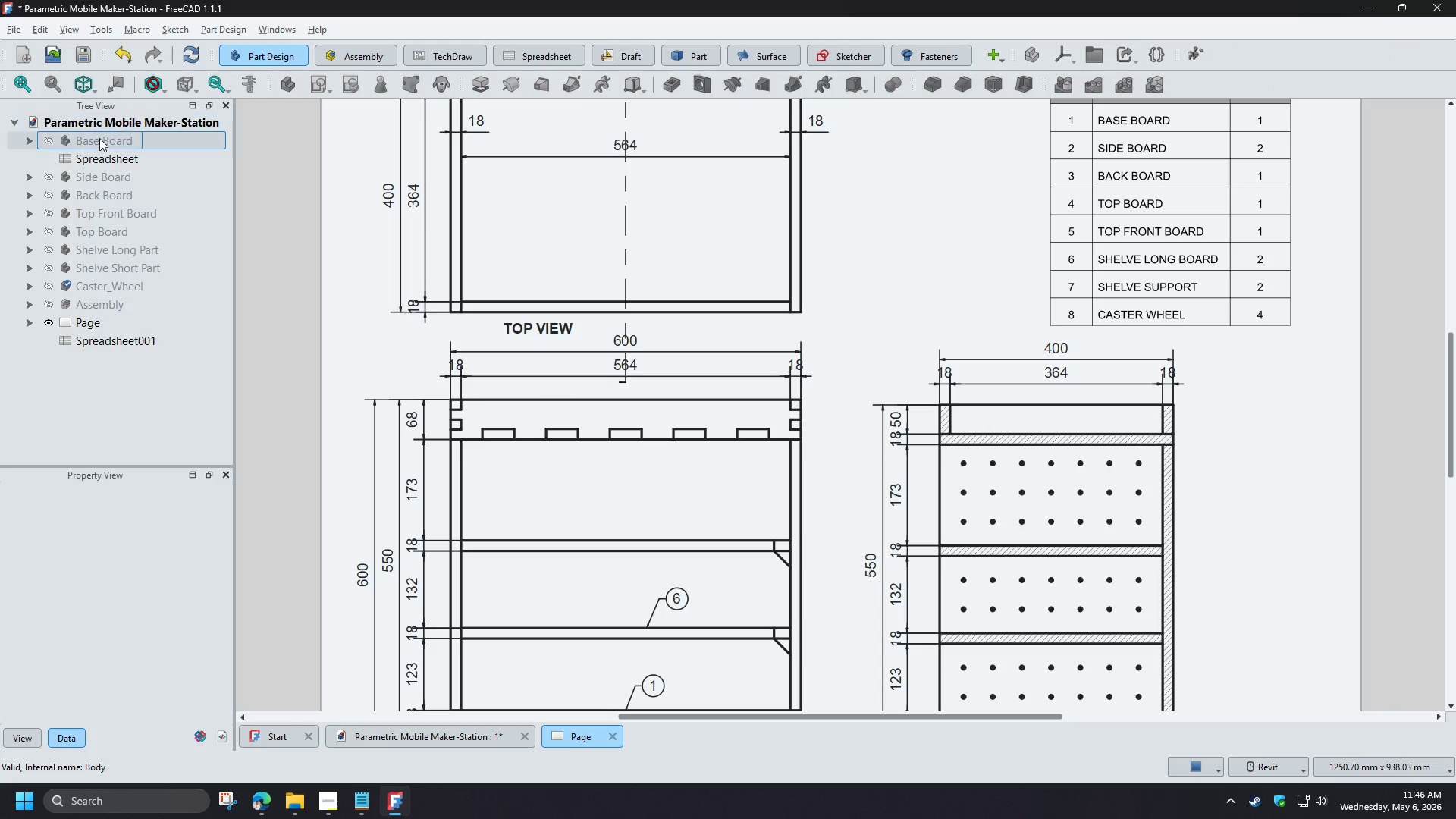 
wait(9.62)
 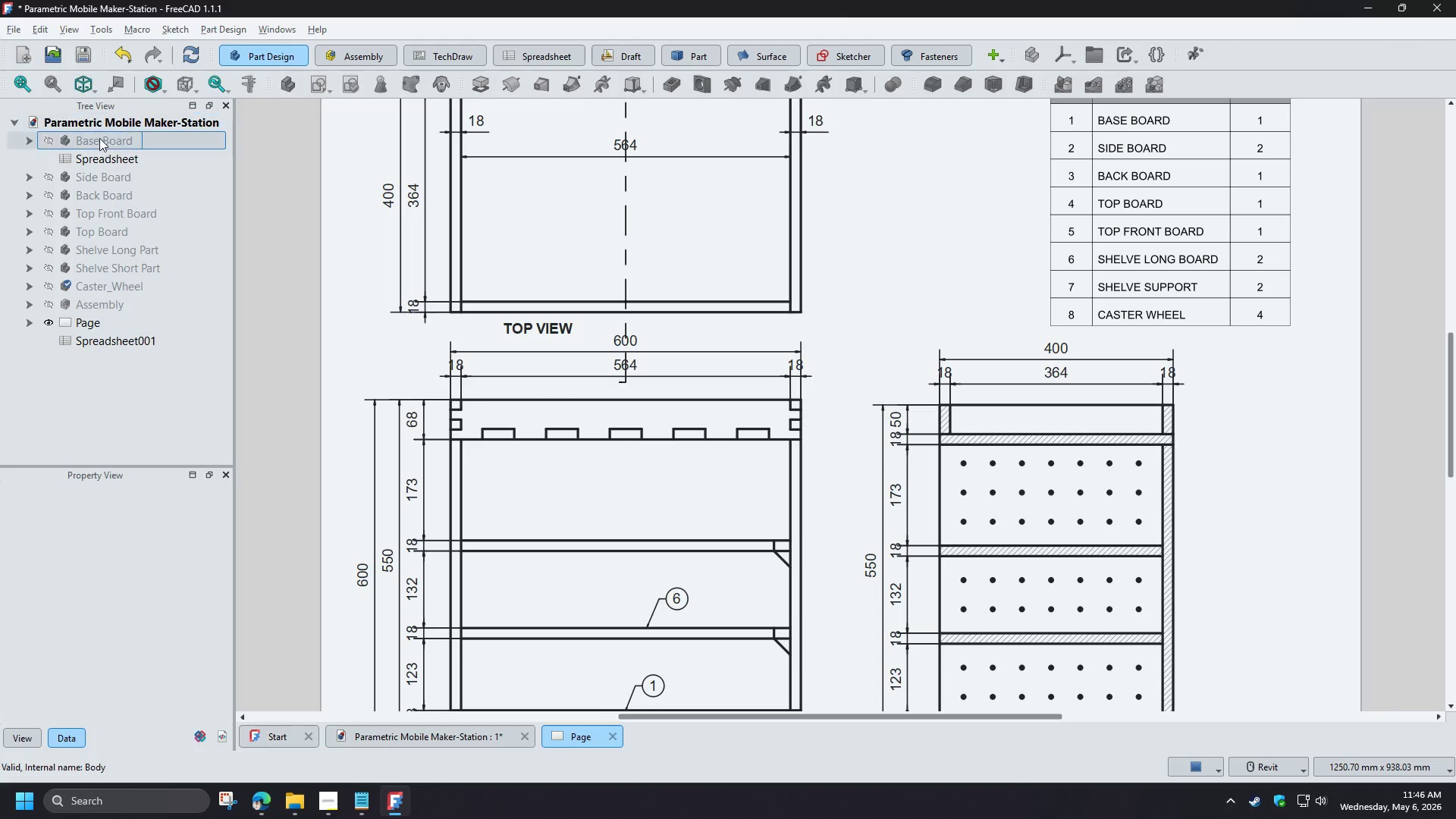 
left_click([405, 739])
 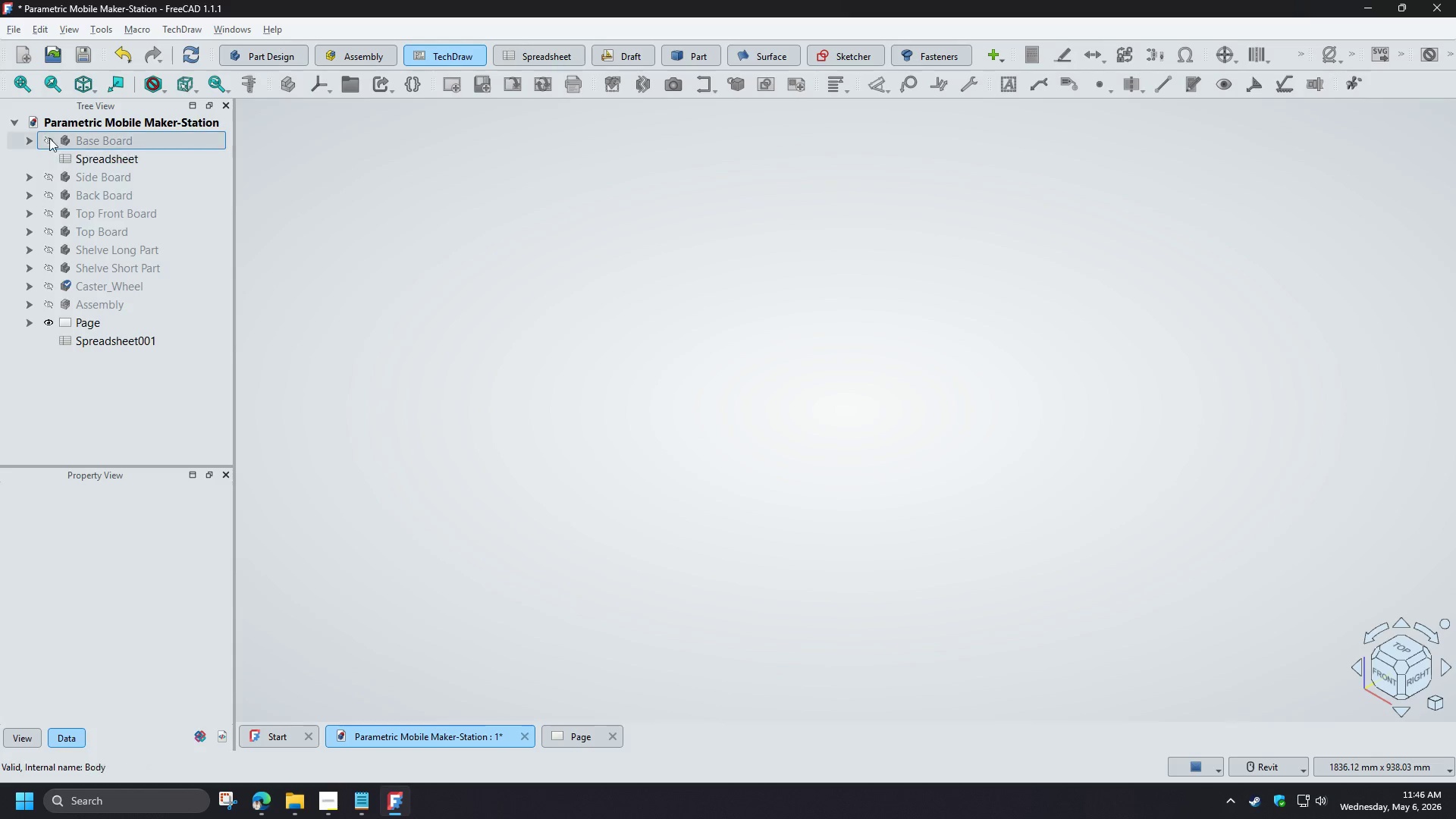 
left_click([48, 137])
 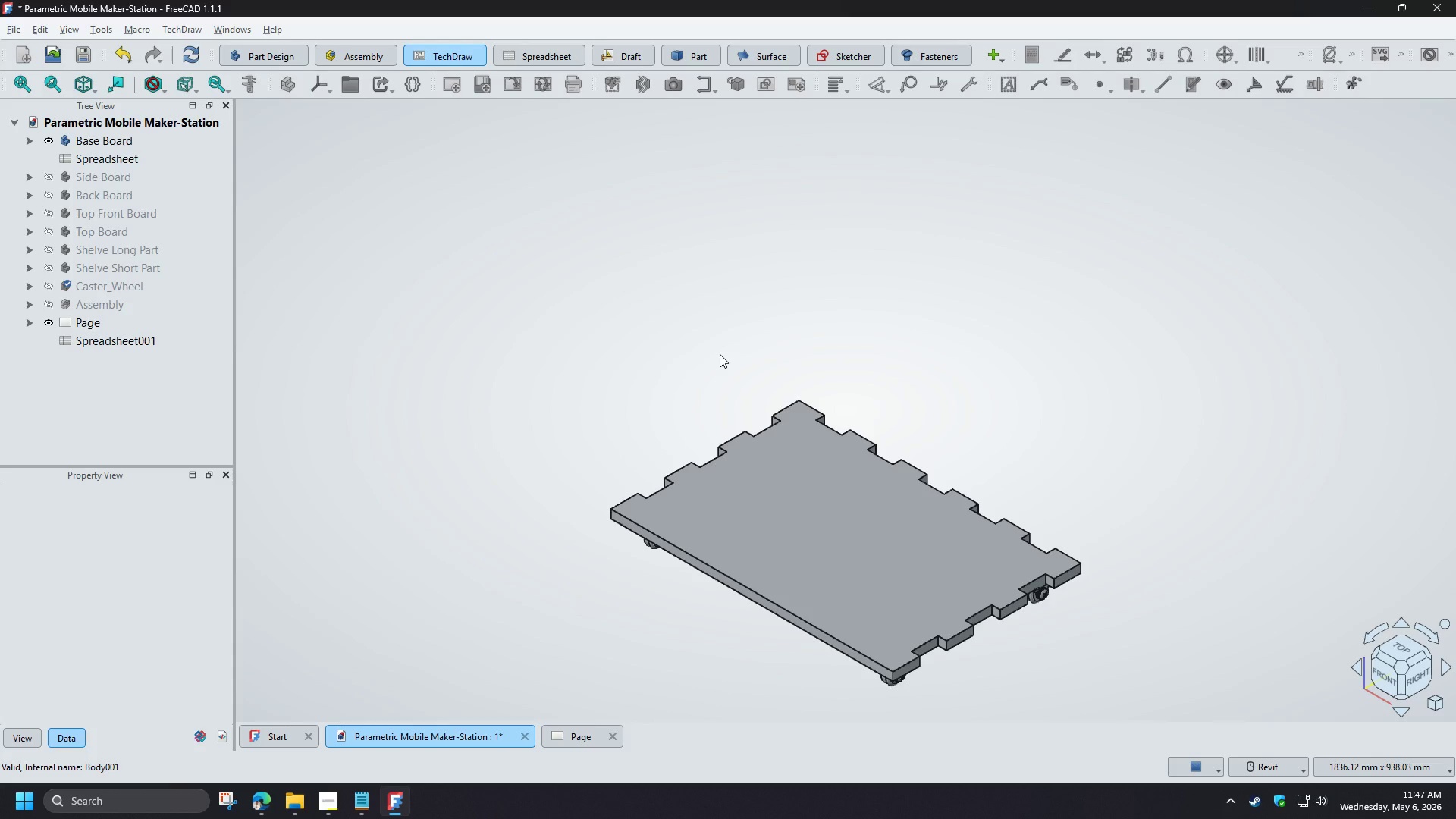 
left_click([774, 509])
 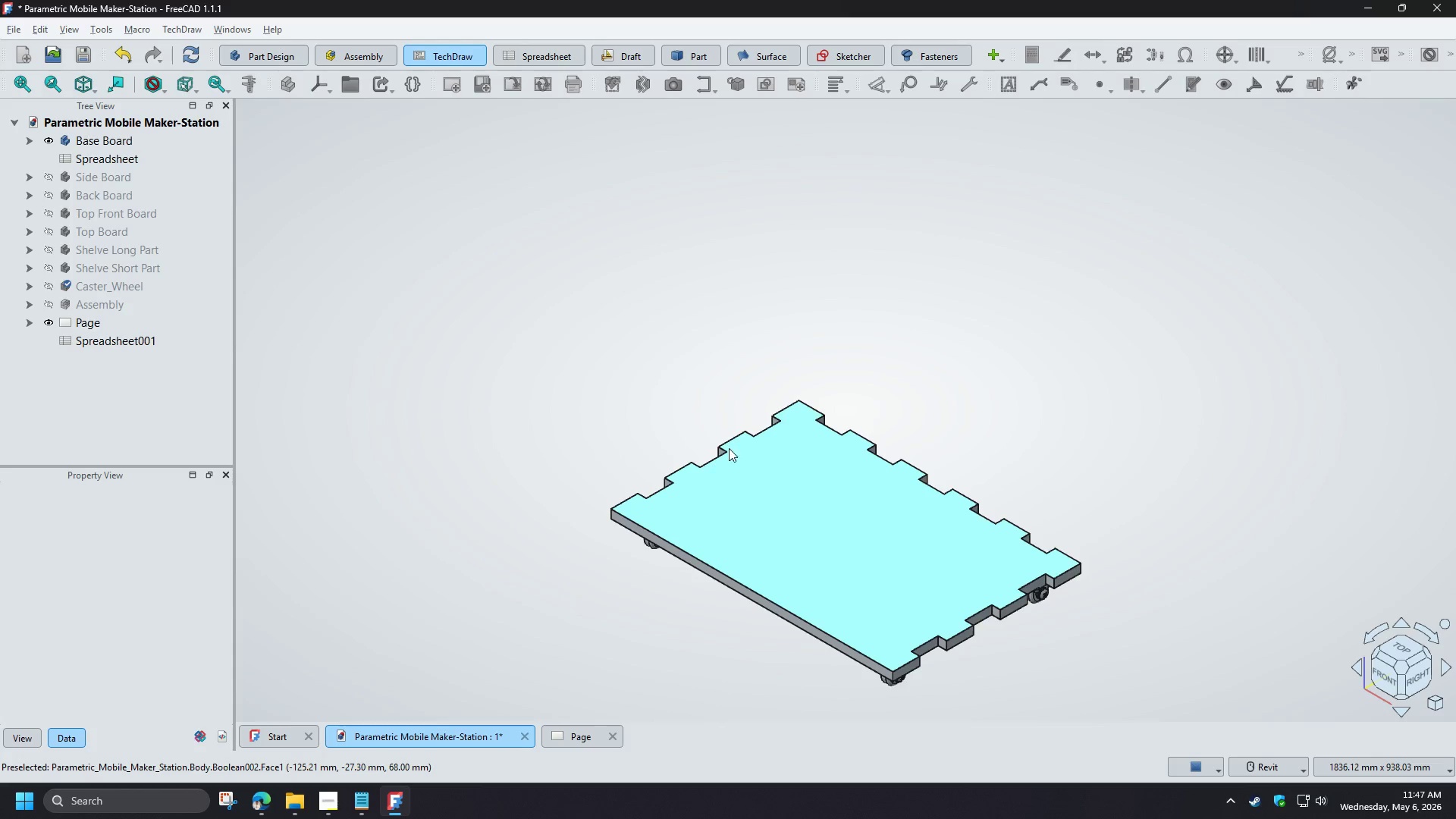 
left_click([599, 352])
 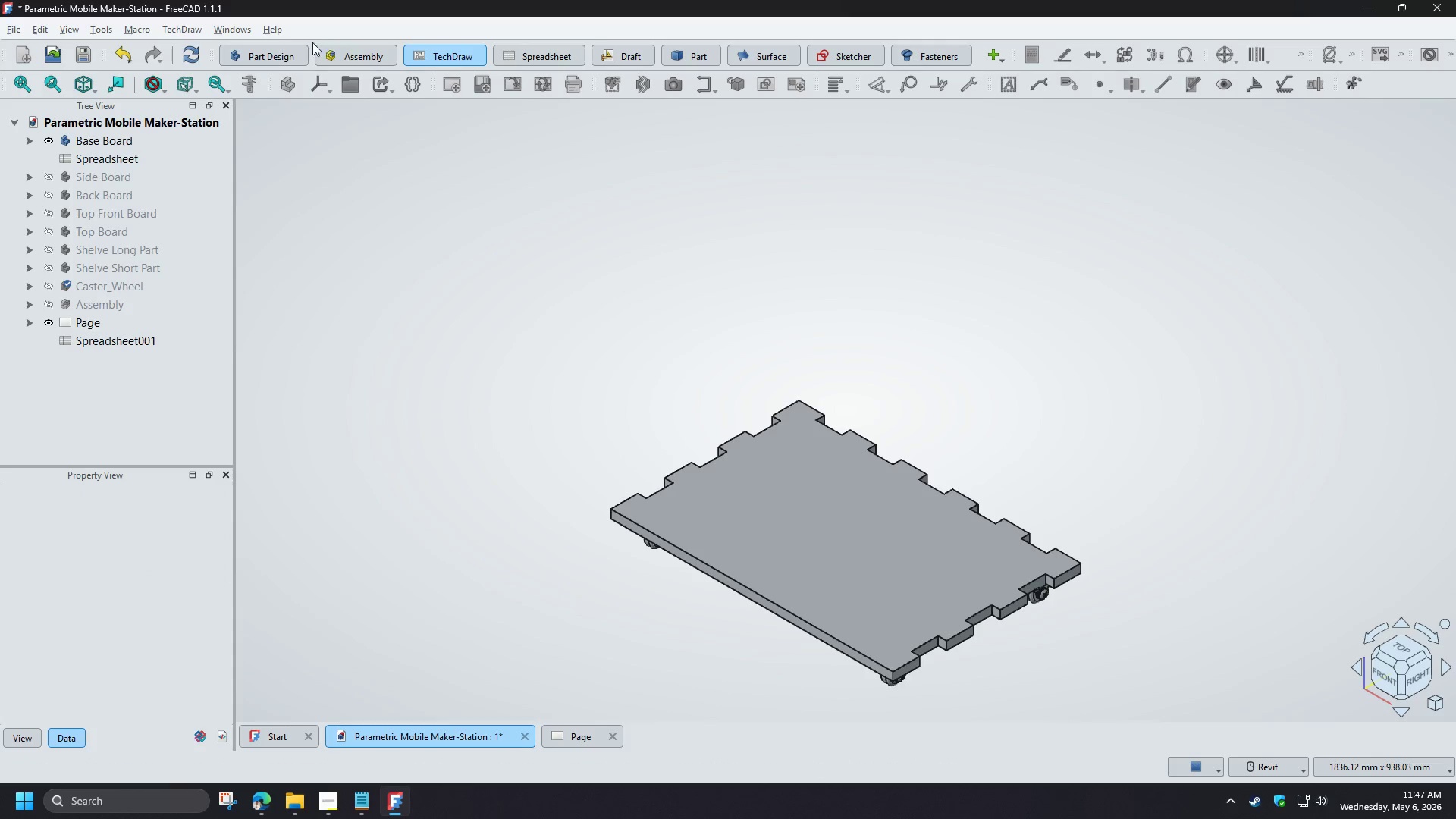 
left_click([275, 64])
 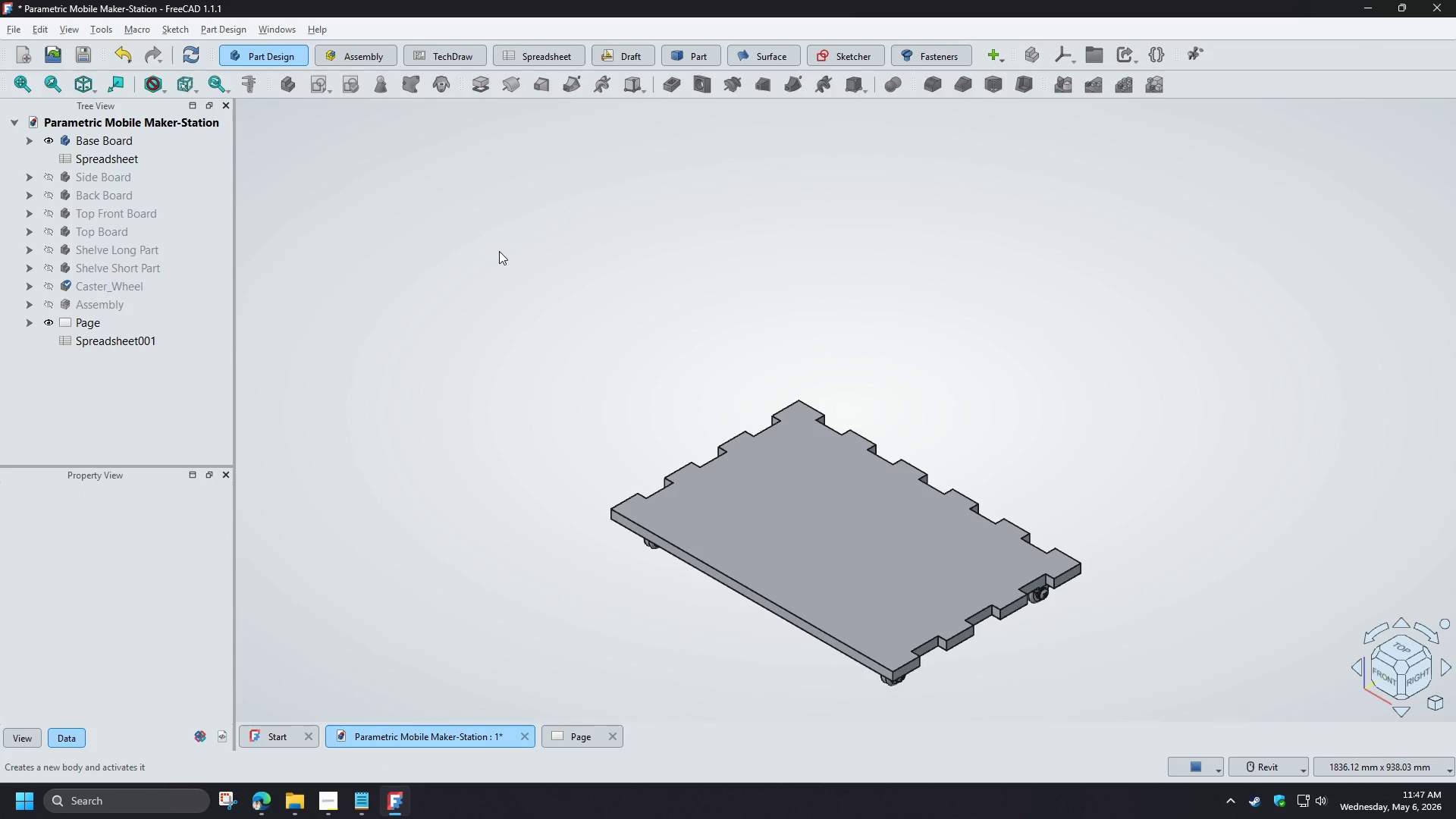 
left_click([528, 300])
 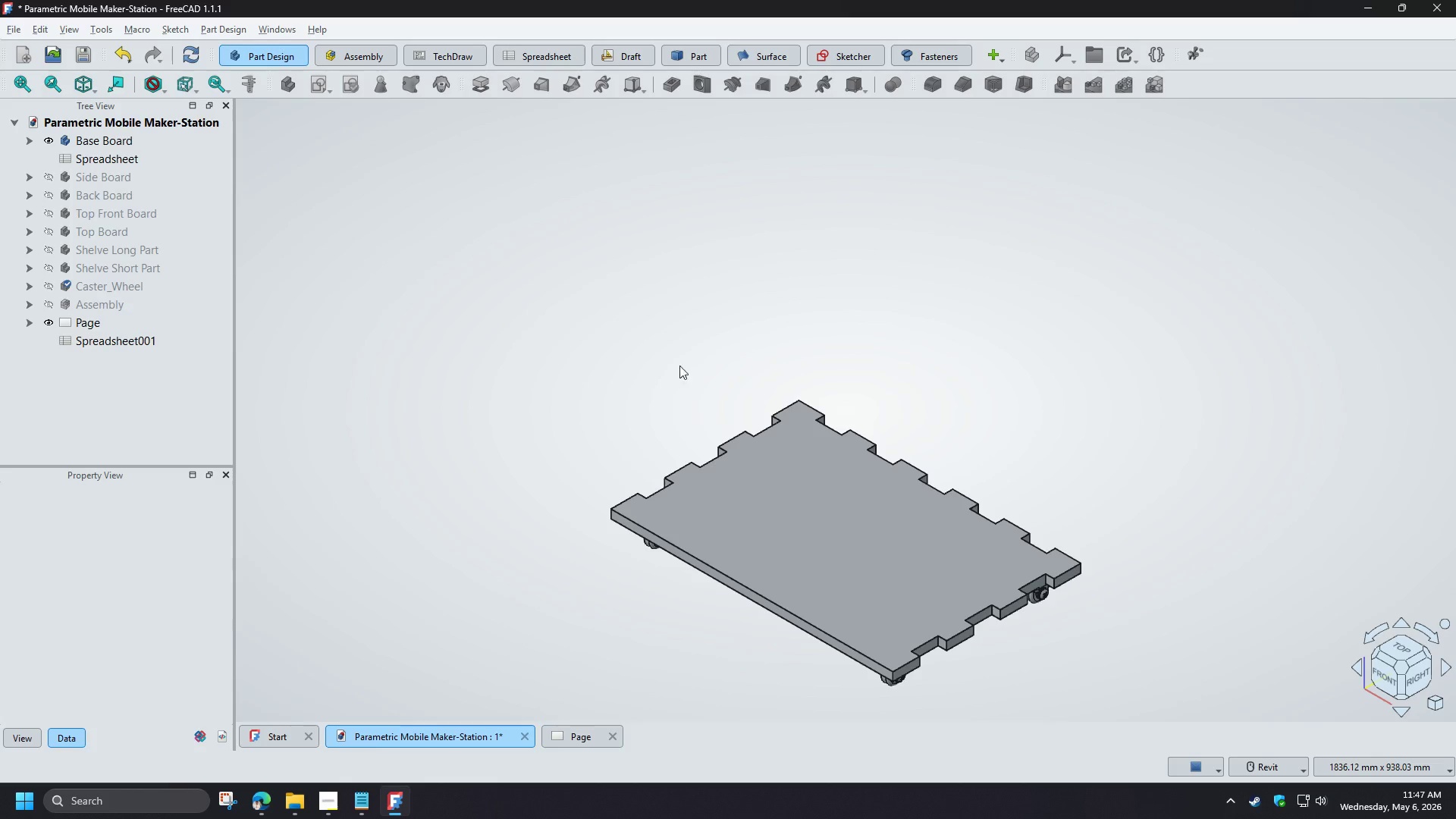 
double_click([660, 315])
 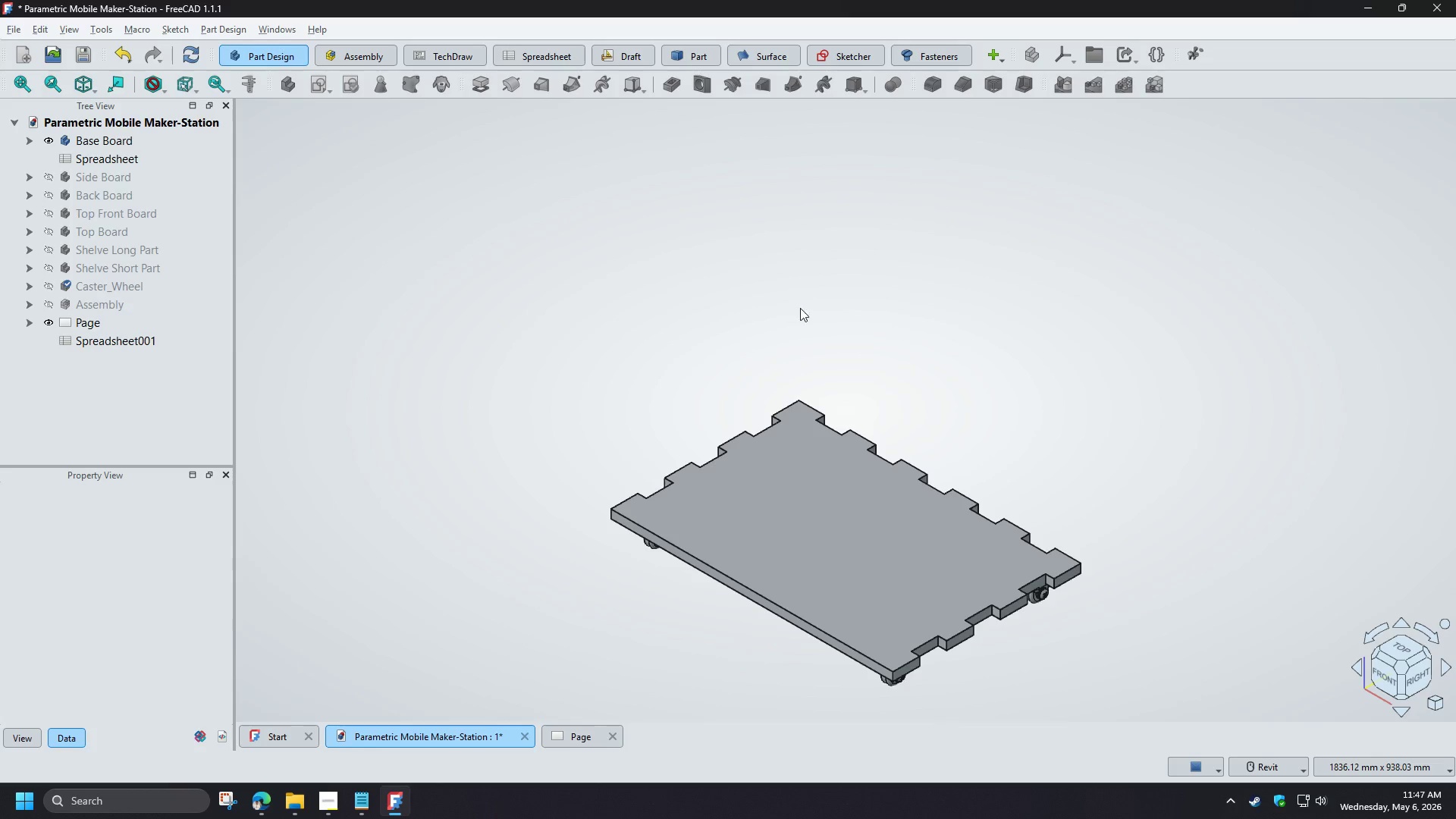 
left_click([1040, 297])
 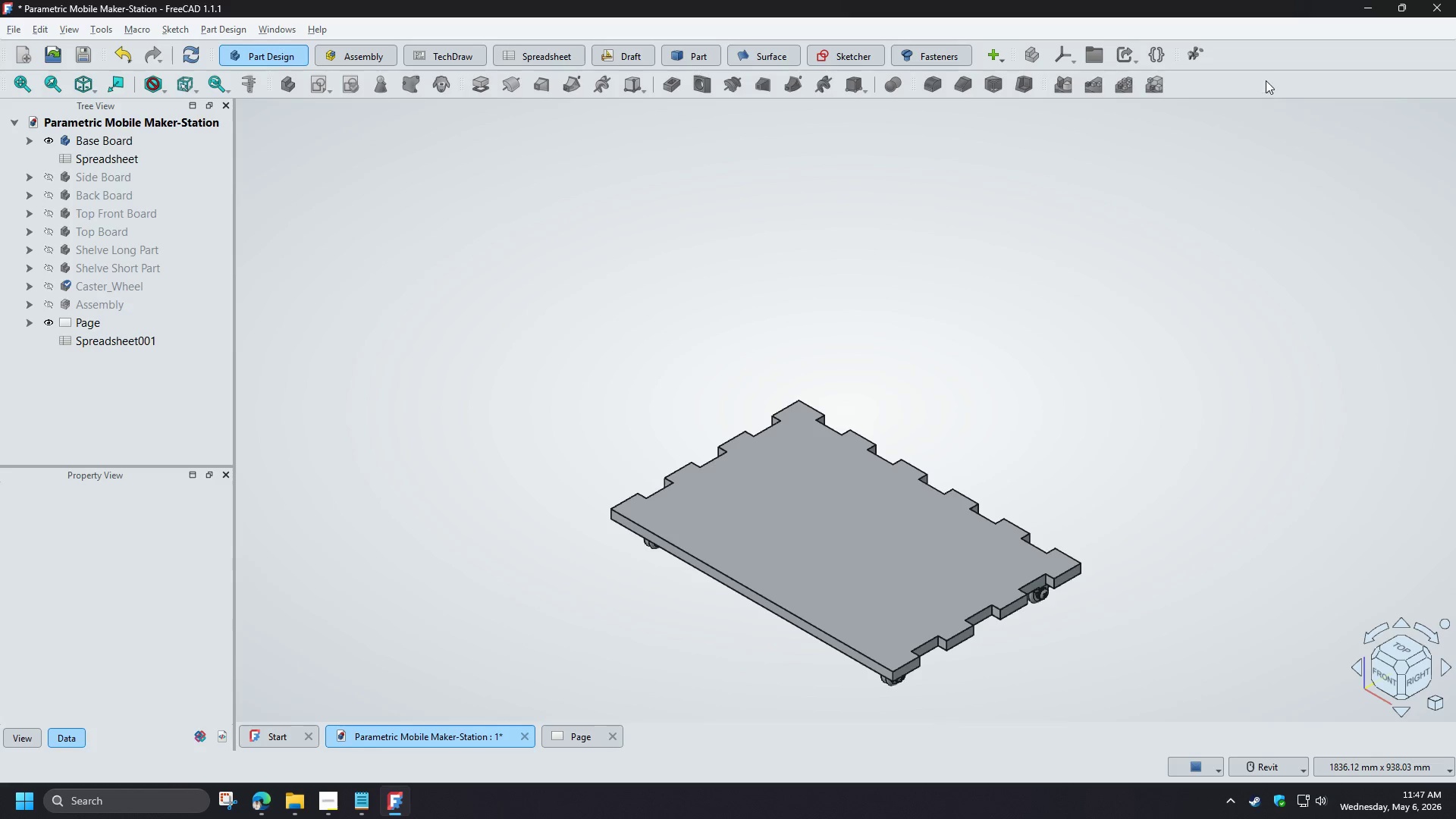 
right_click([1222, 71])
 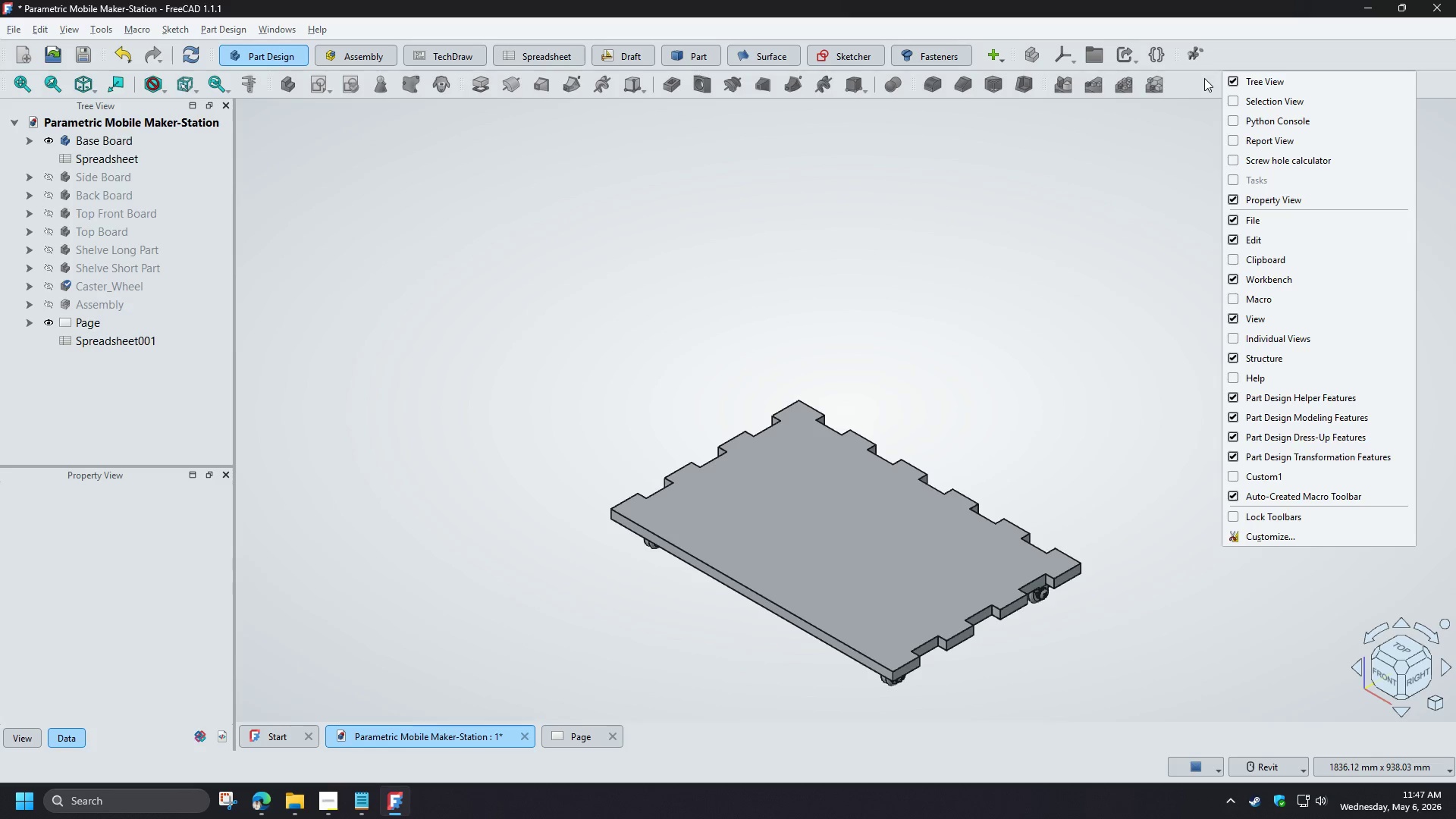 
left_click([1204, 80])
 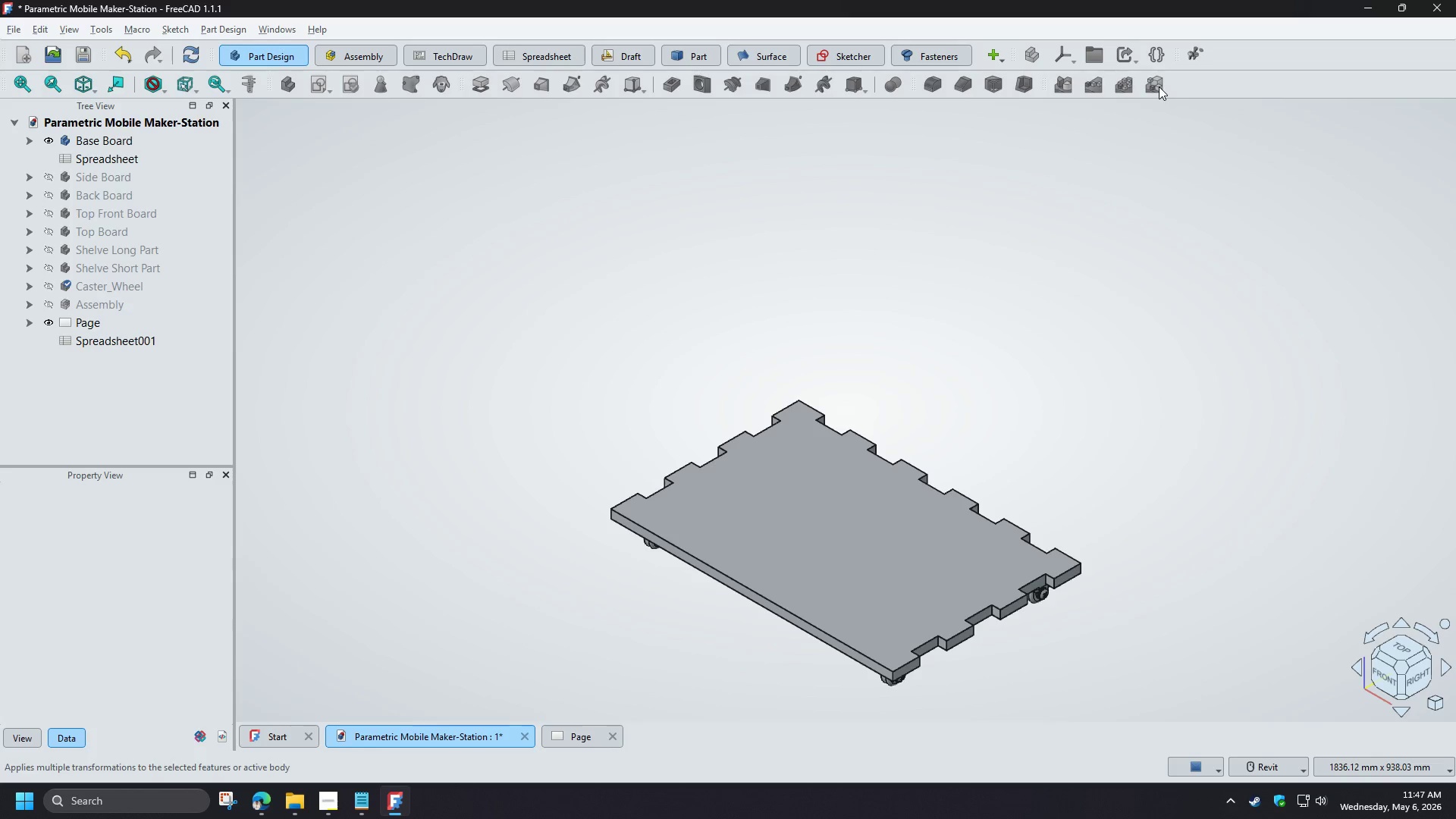 
left_click([1158, 86])
 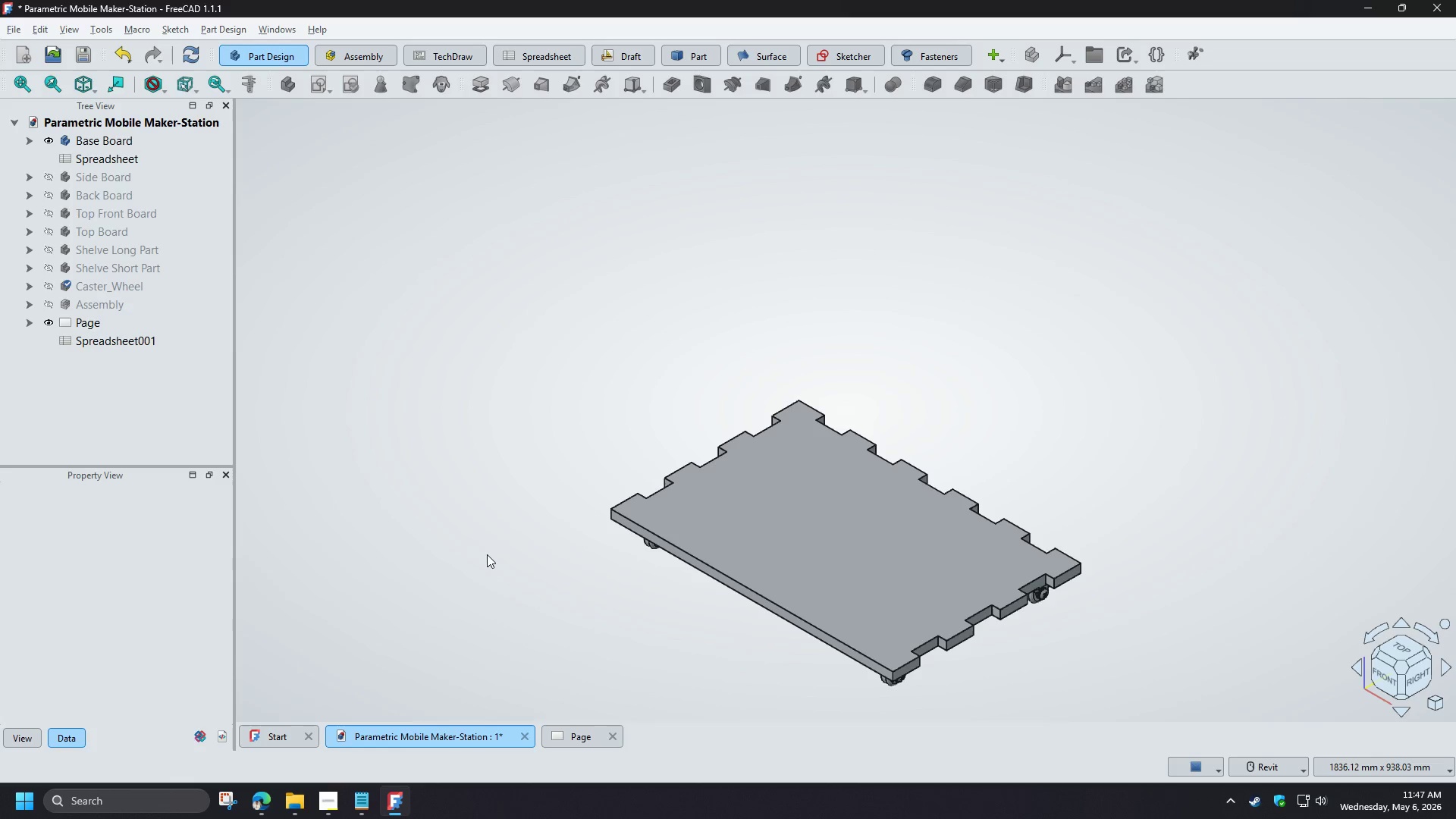 
left_click([429, 635])
 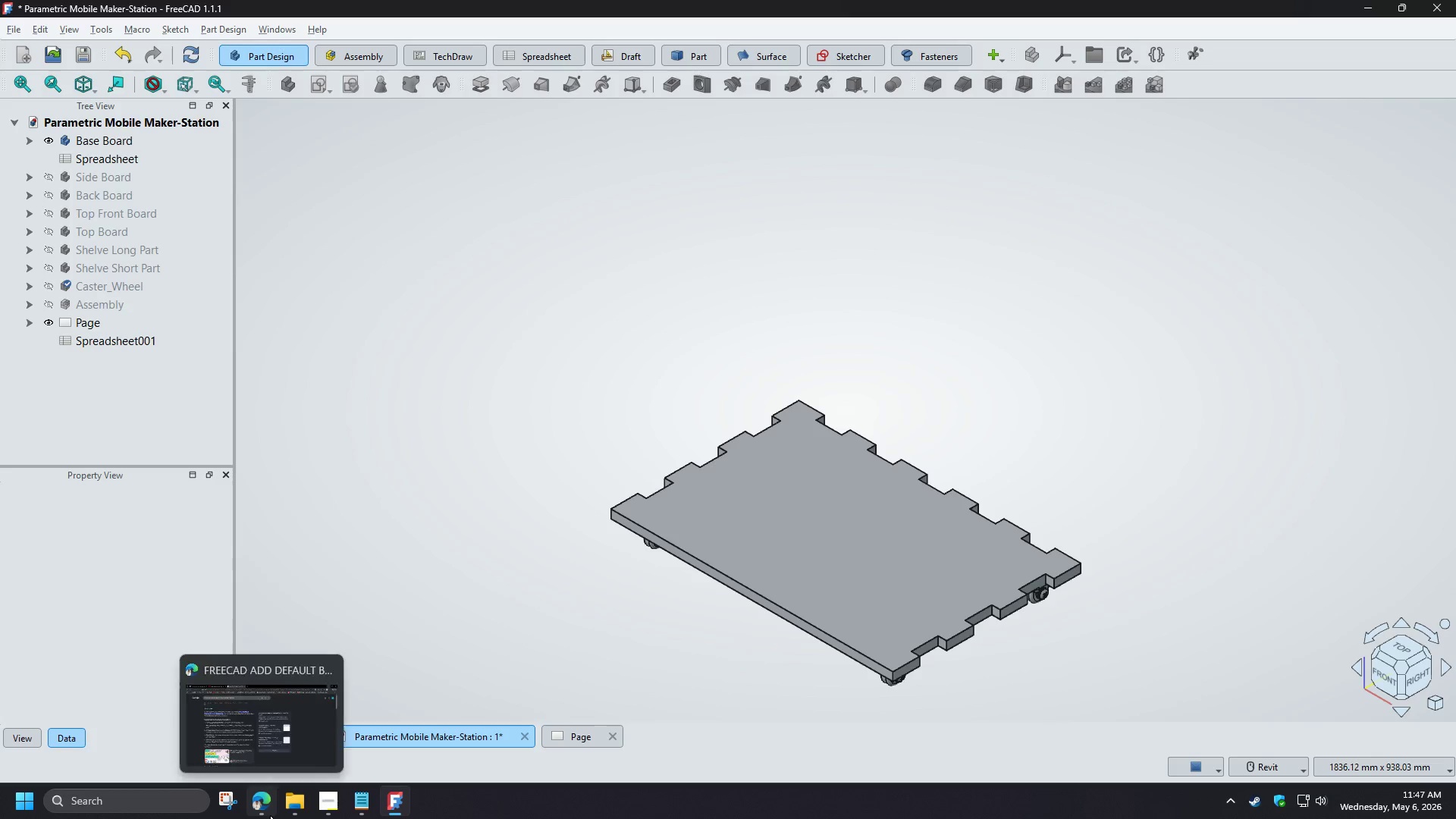 
left_click([270, 815])
 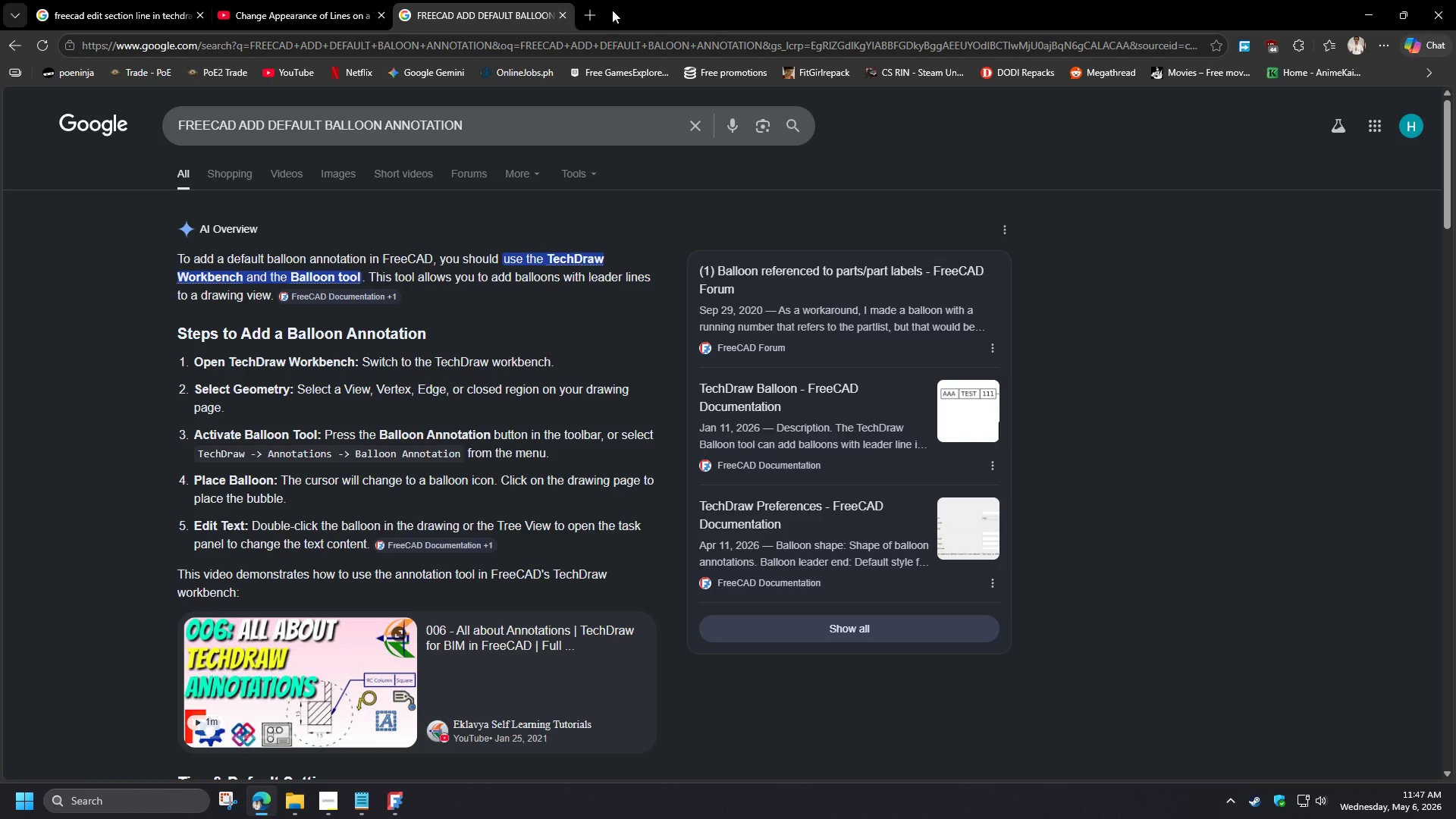 
left_click([587, 17])
 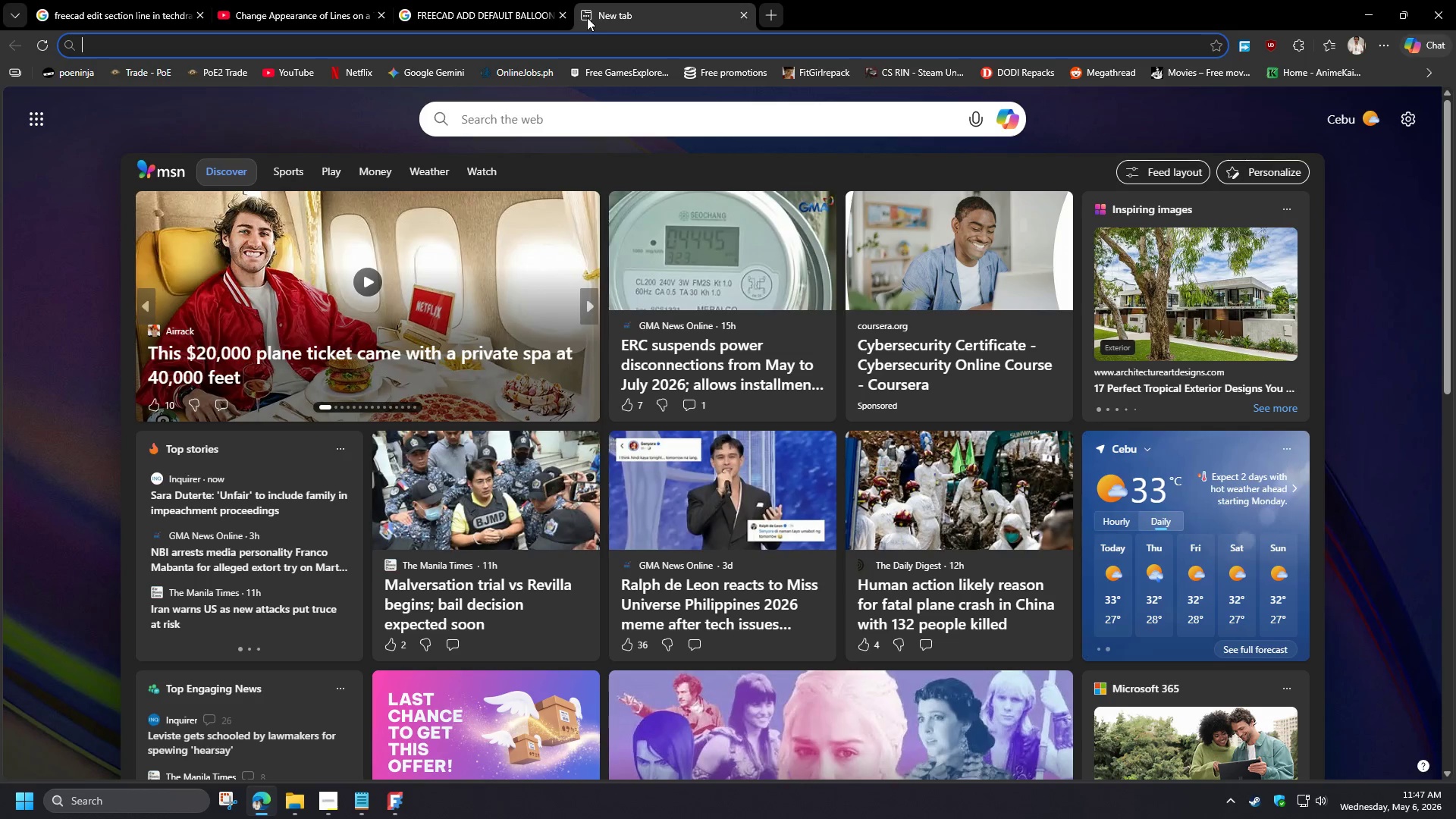 
type(freecad all toola)
key(Backspace)
type(bar gtra)
key(Backspace)
key(Backspace)
key(Backspace)
key(Backspace)
type(gray)
 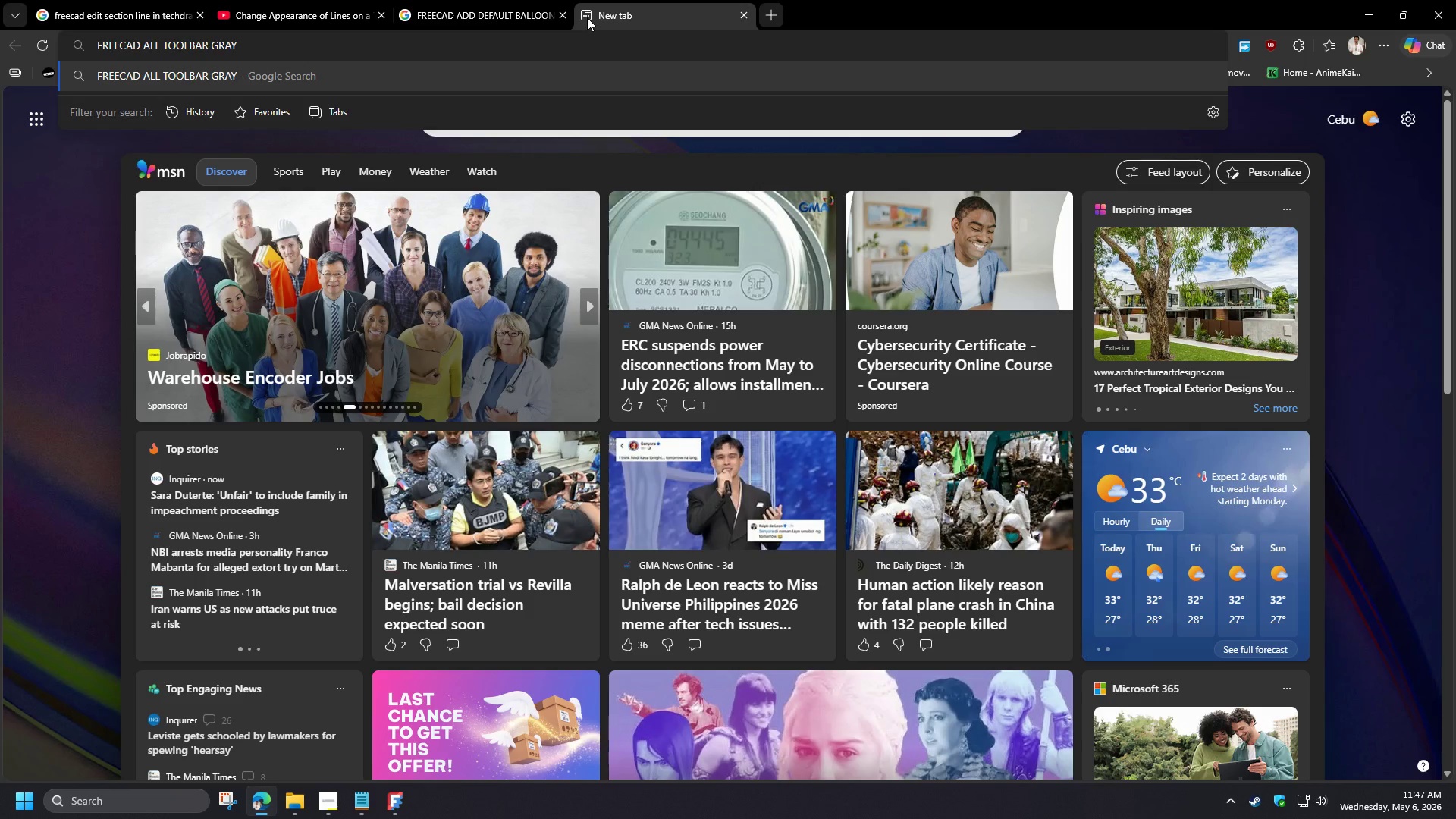 
key(Enter)
 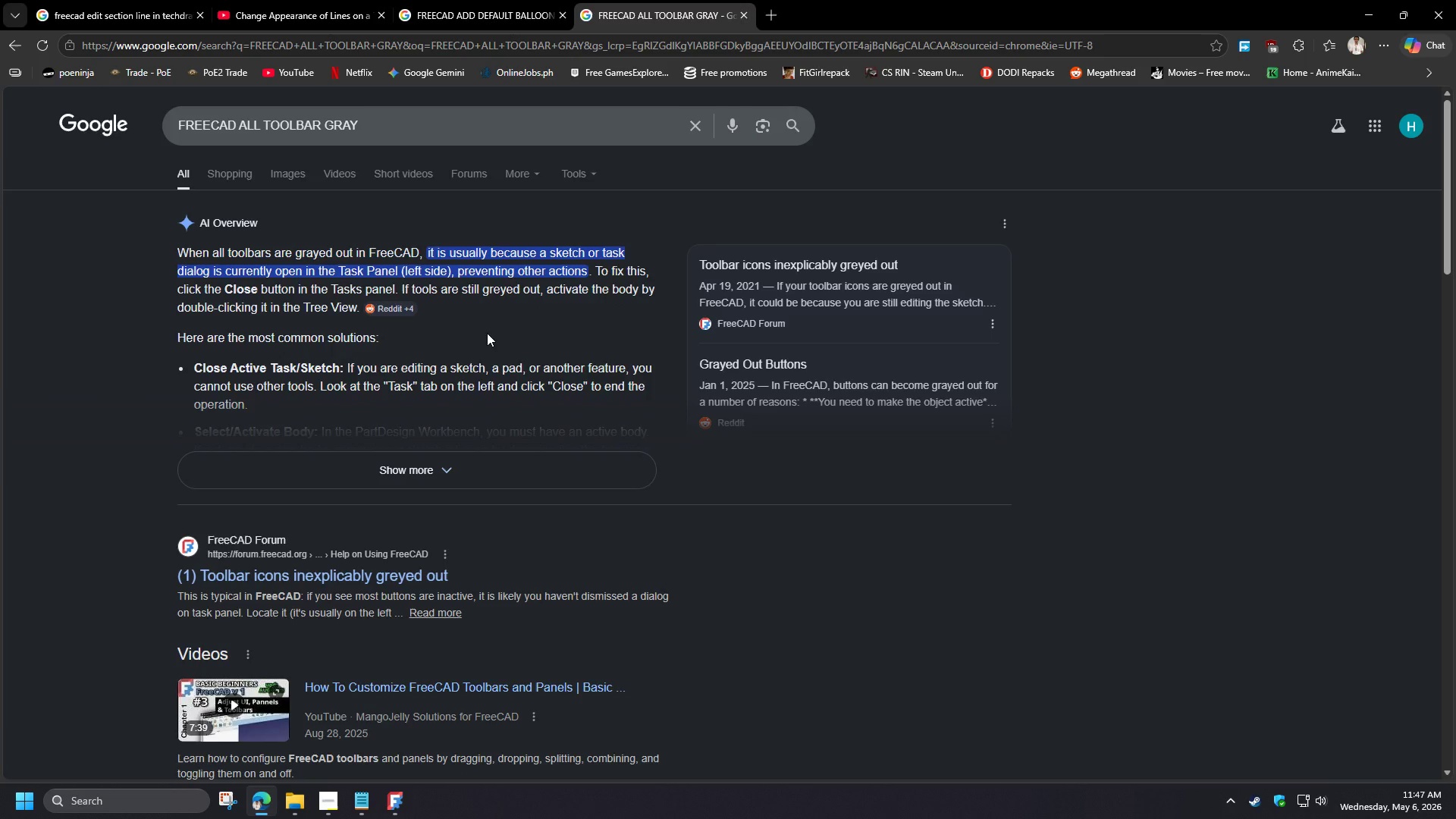 
left_click([1354, 3])
 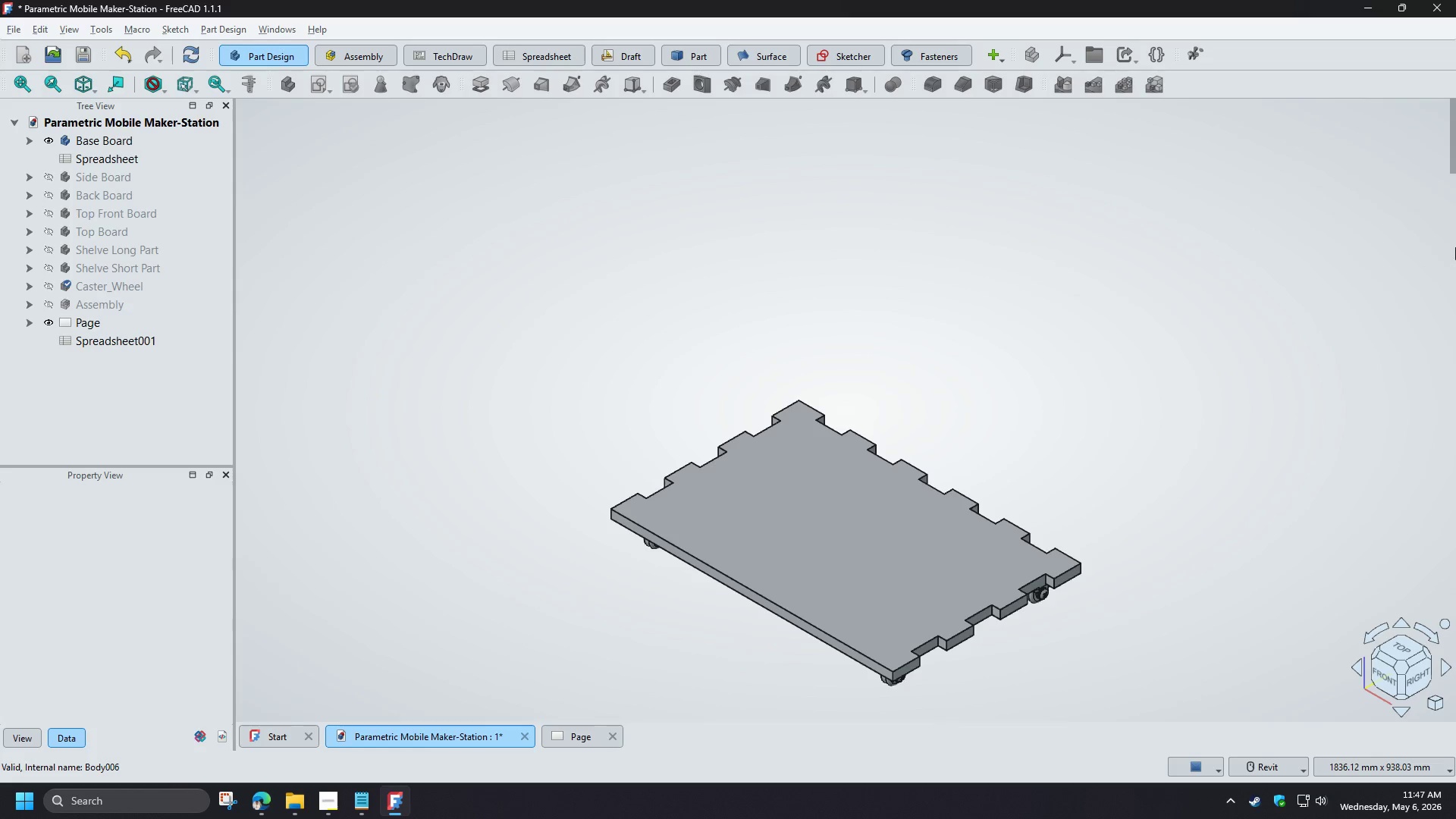 
left_click([1426, 277])
 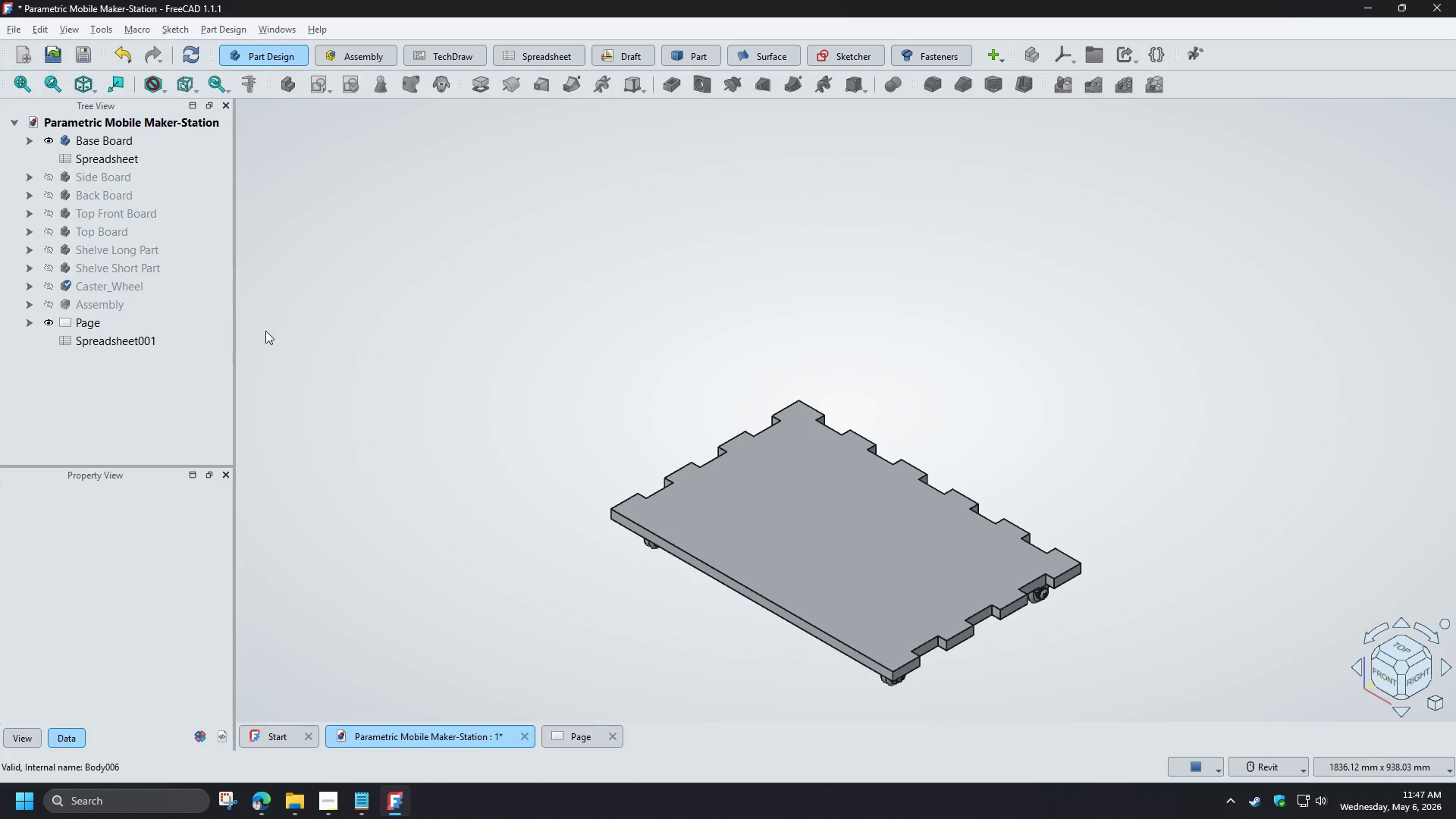 
right_click([284, 320])
 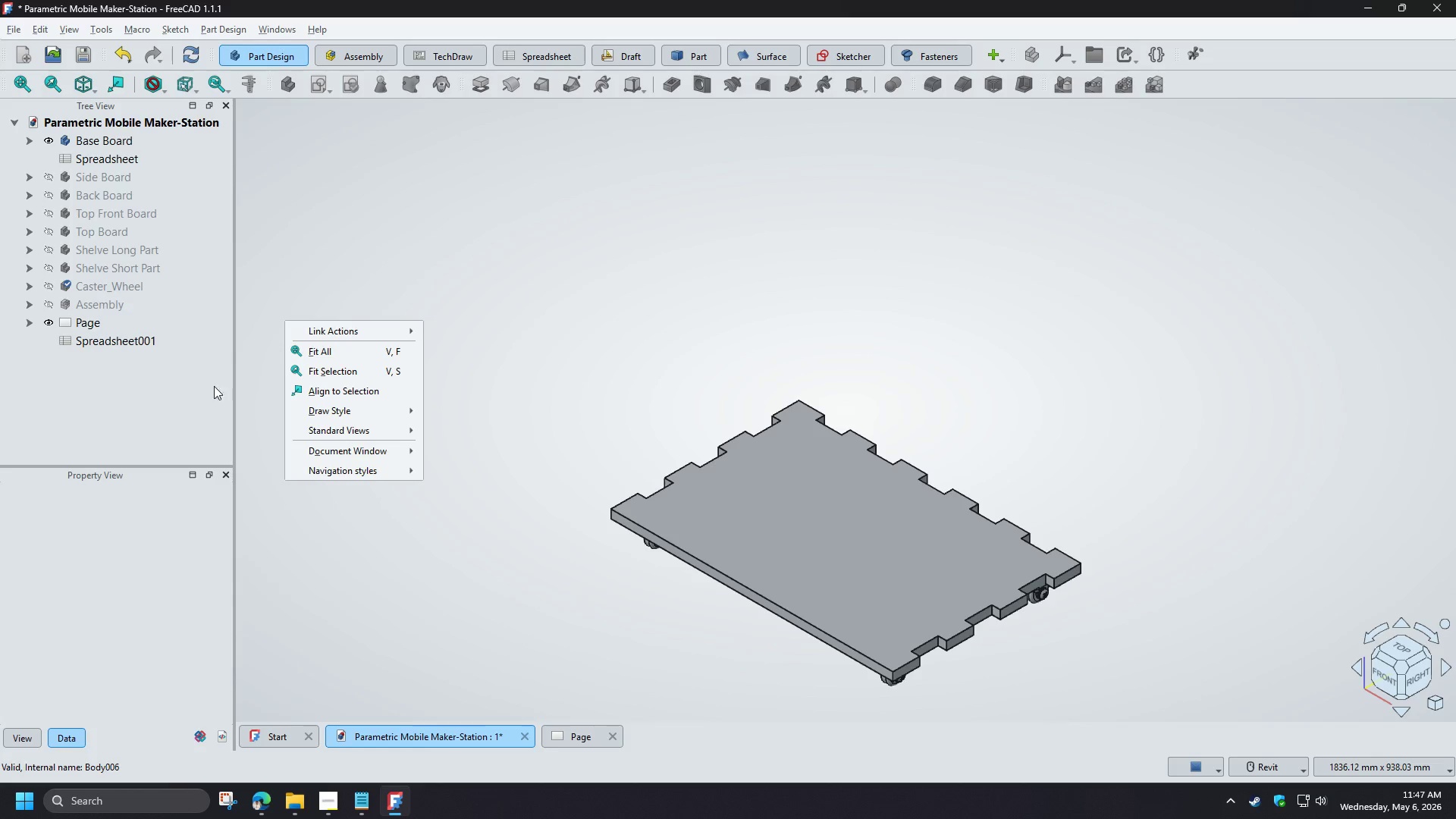 
left_click([187, 400])
 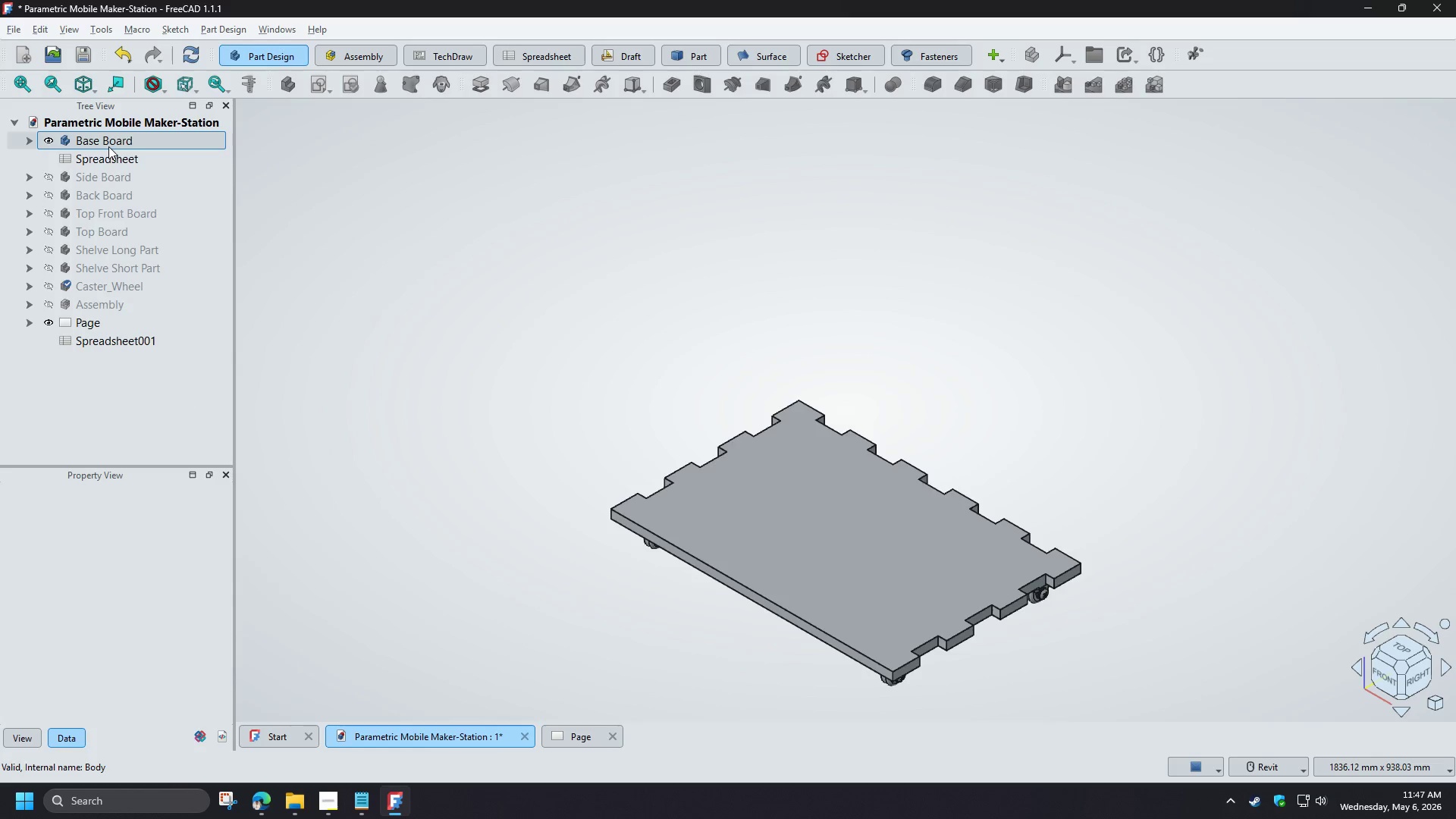 
left_click([108, 146])
 